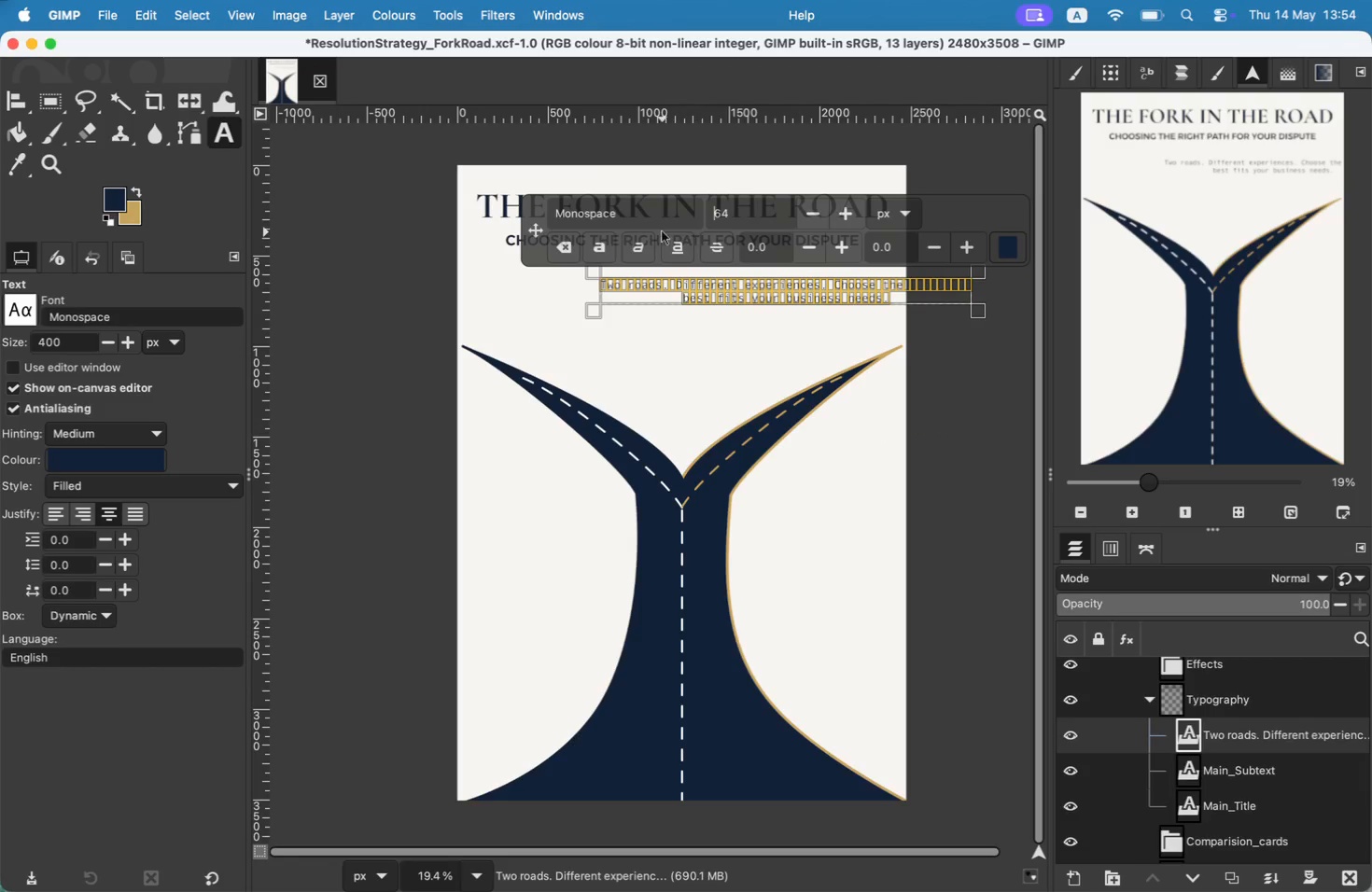 
wait(9.69)
 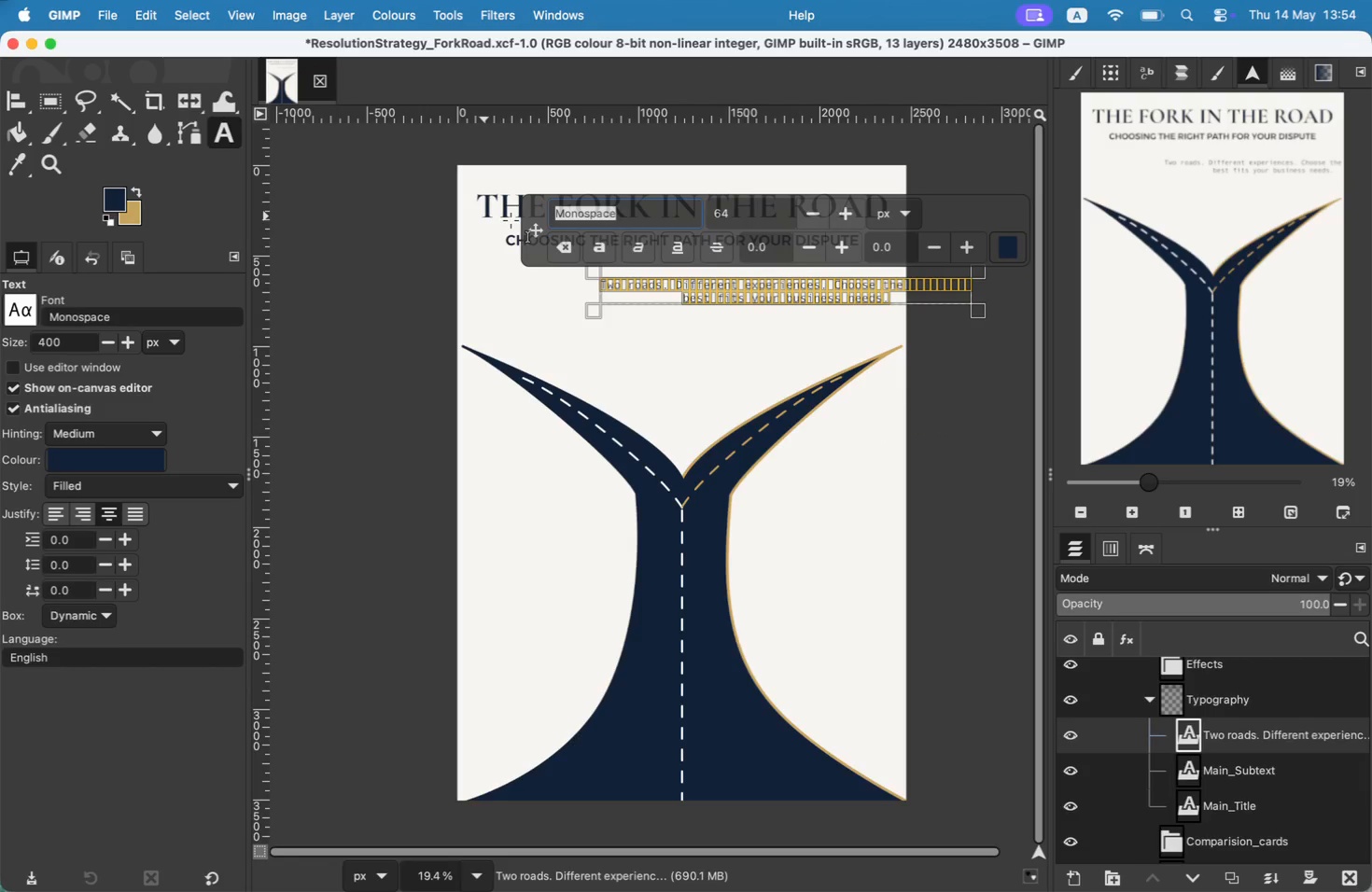 
type(mon)
 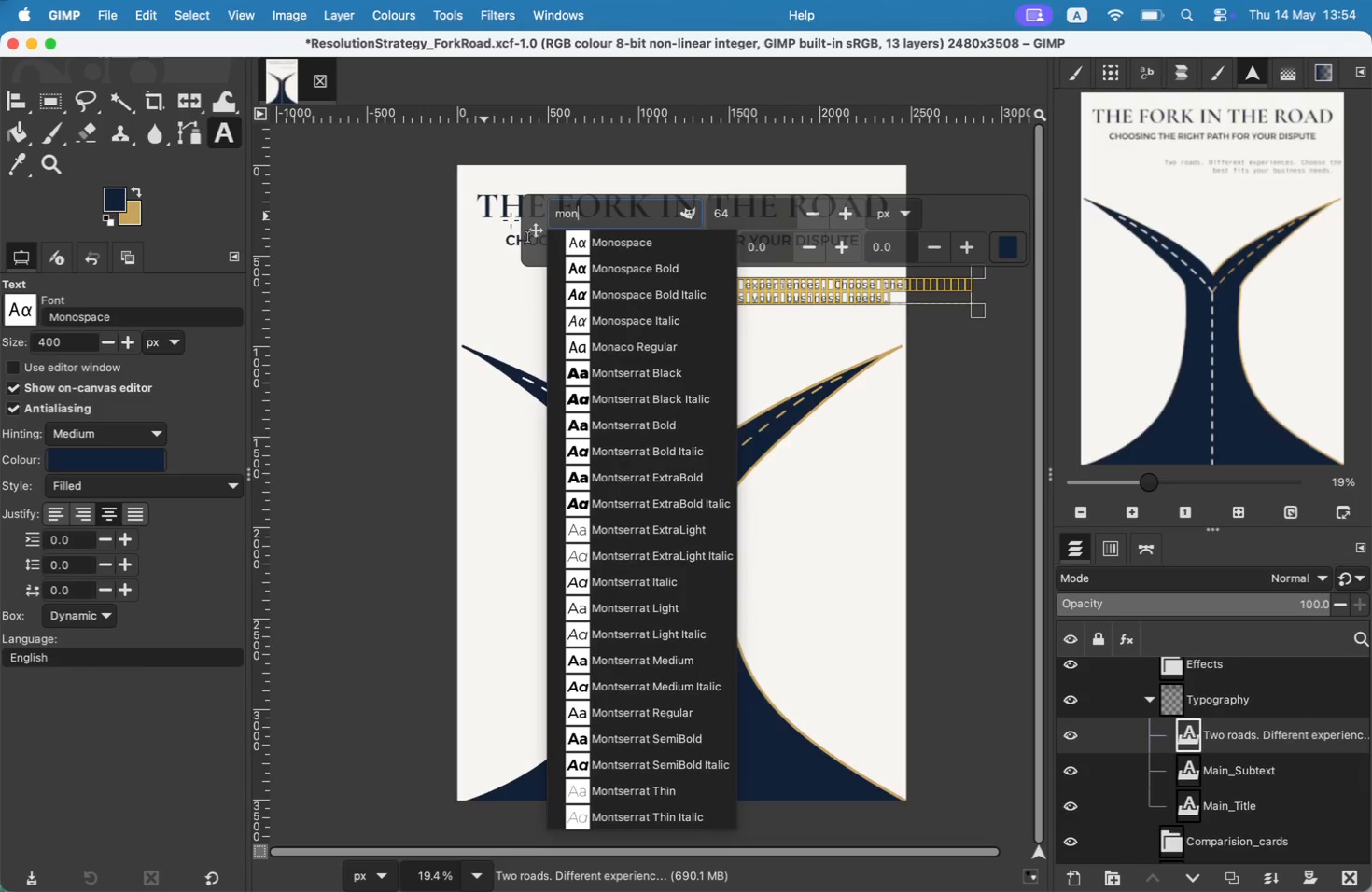 
left_click([679, 615])
 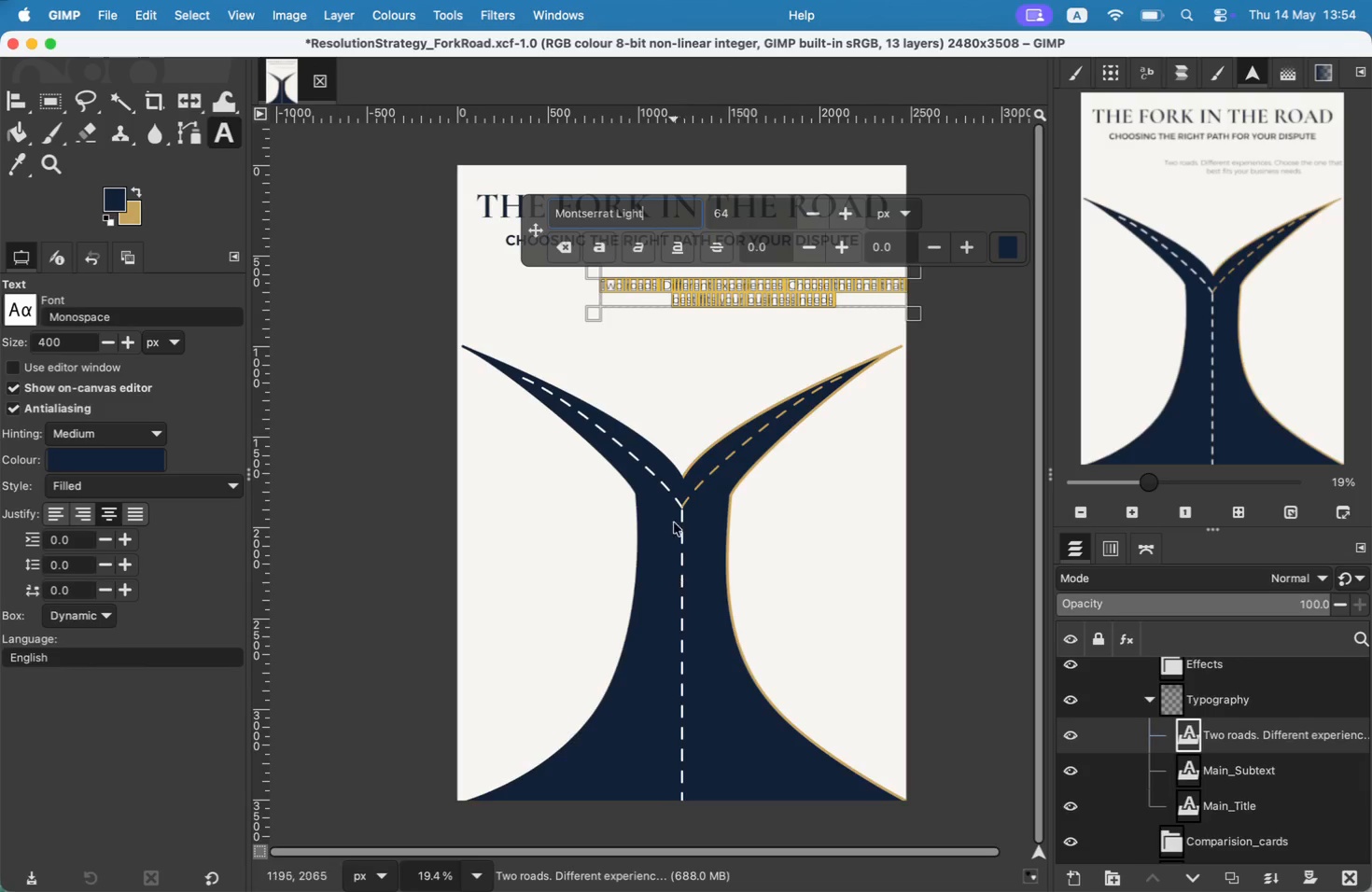 
left_click_drag(start_coordinate=[732, 215], to_coordinate=[712, 210])
 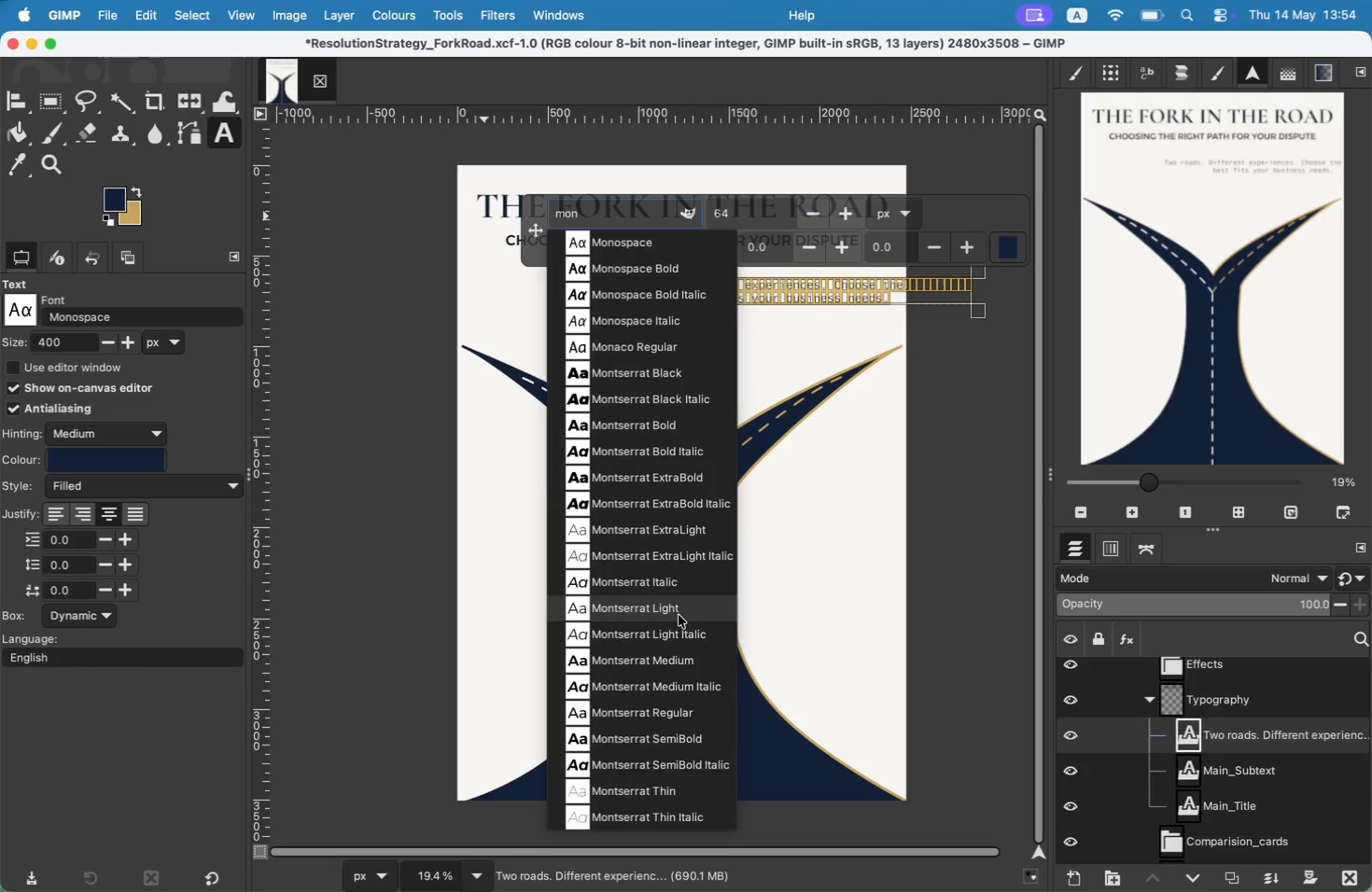 
type(70)
 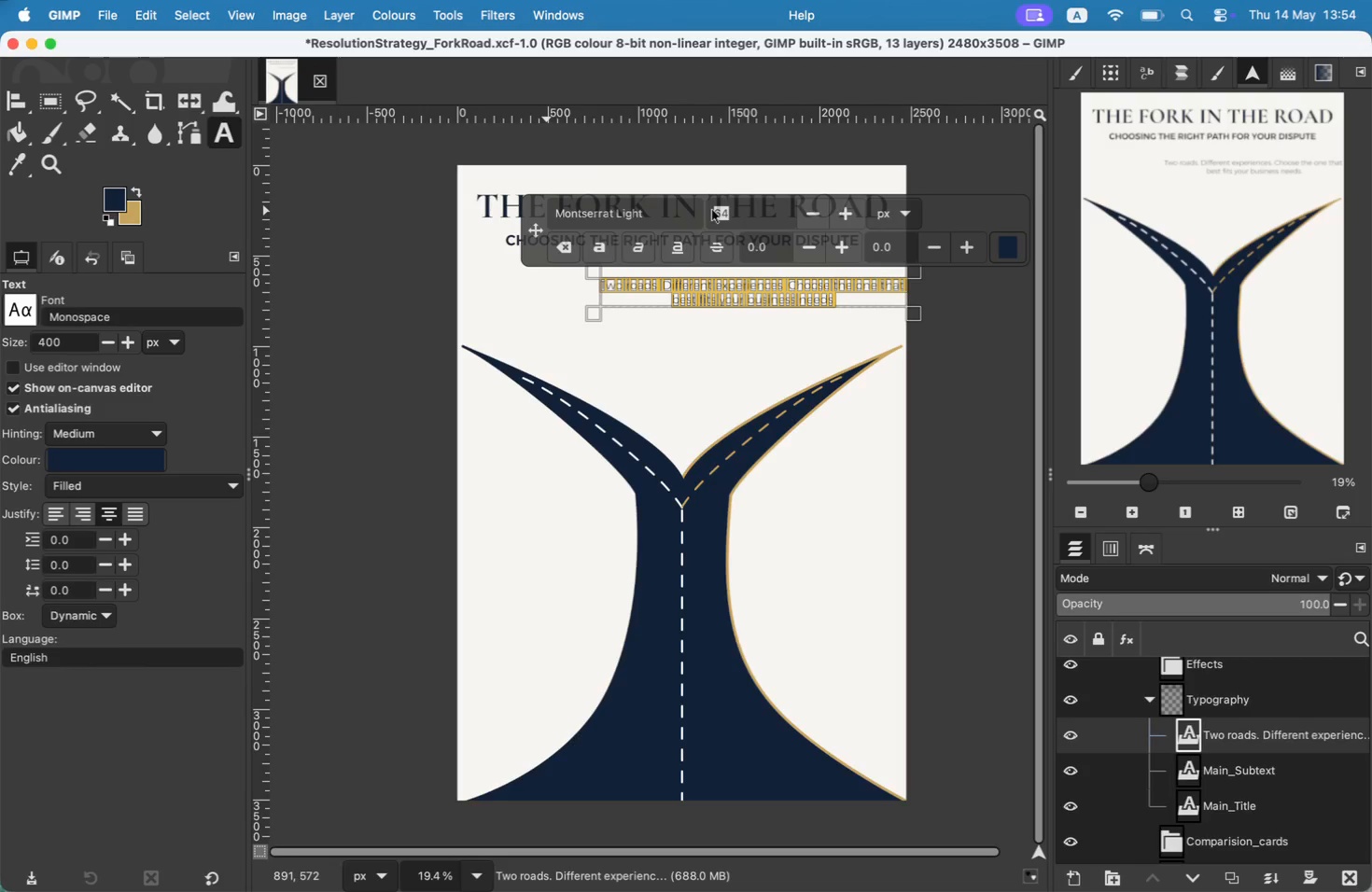 
key(Enter)
 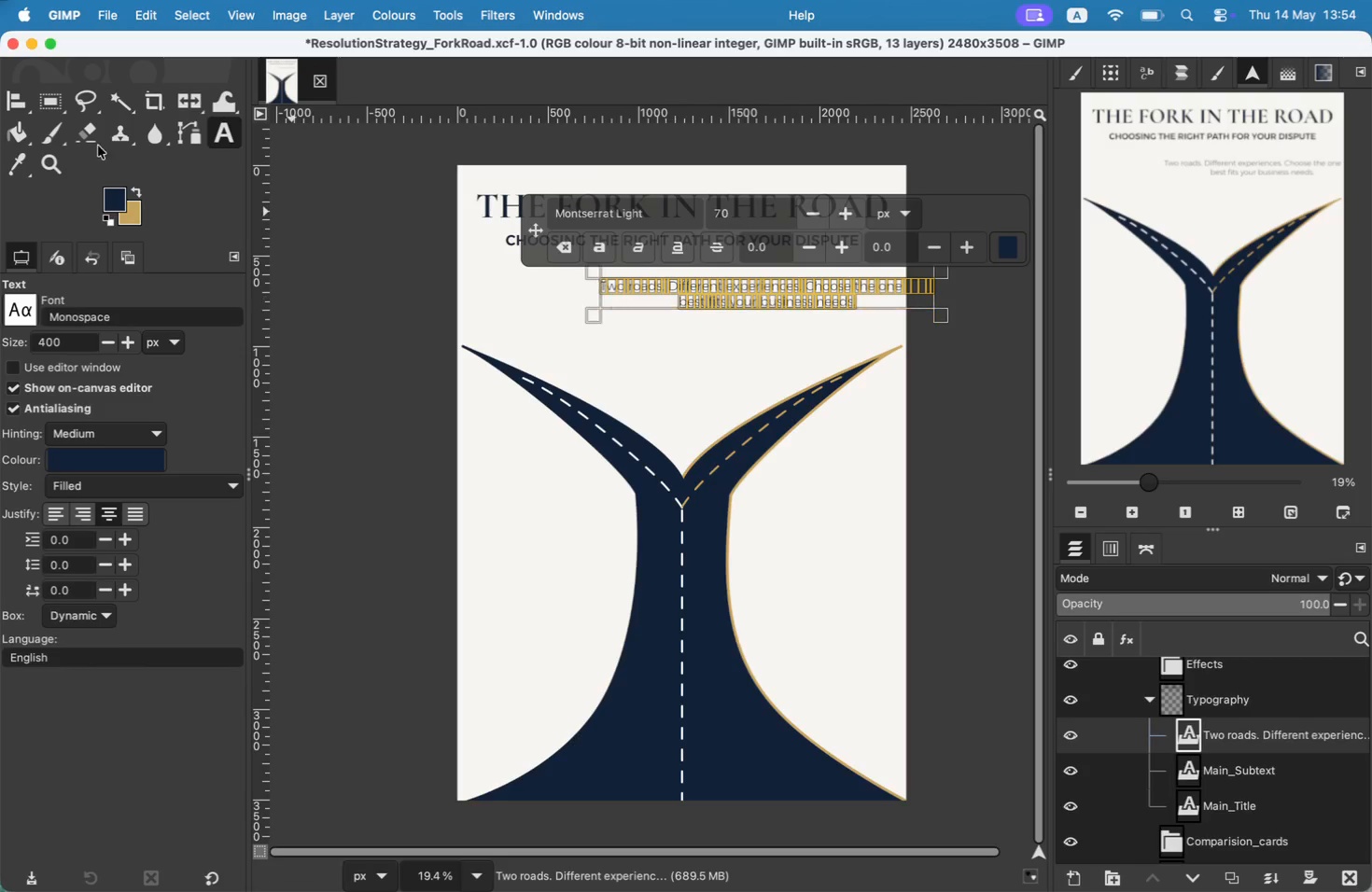 
left_click([15, 103])
 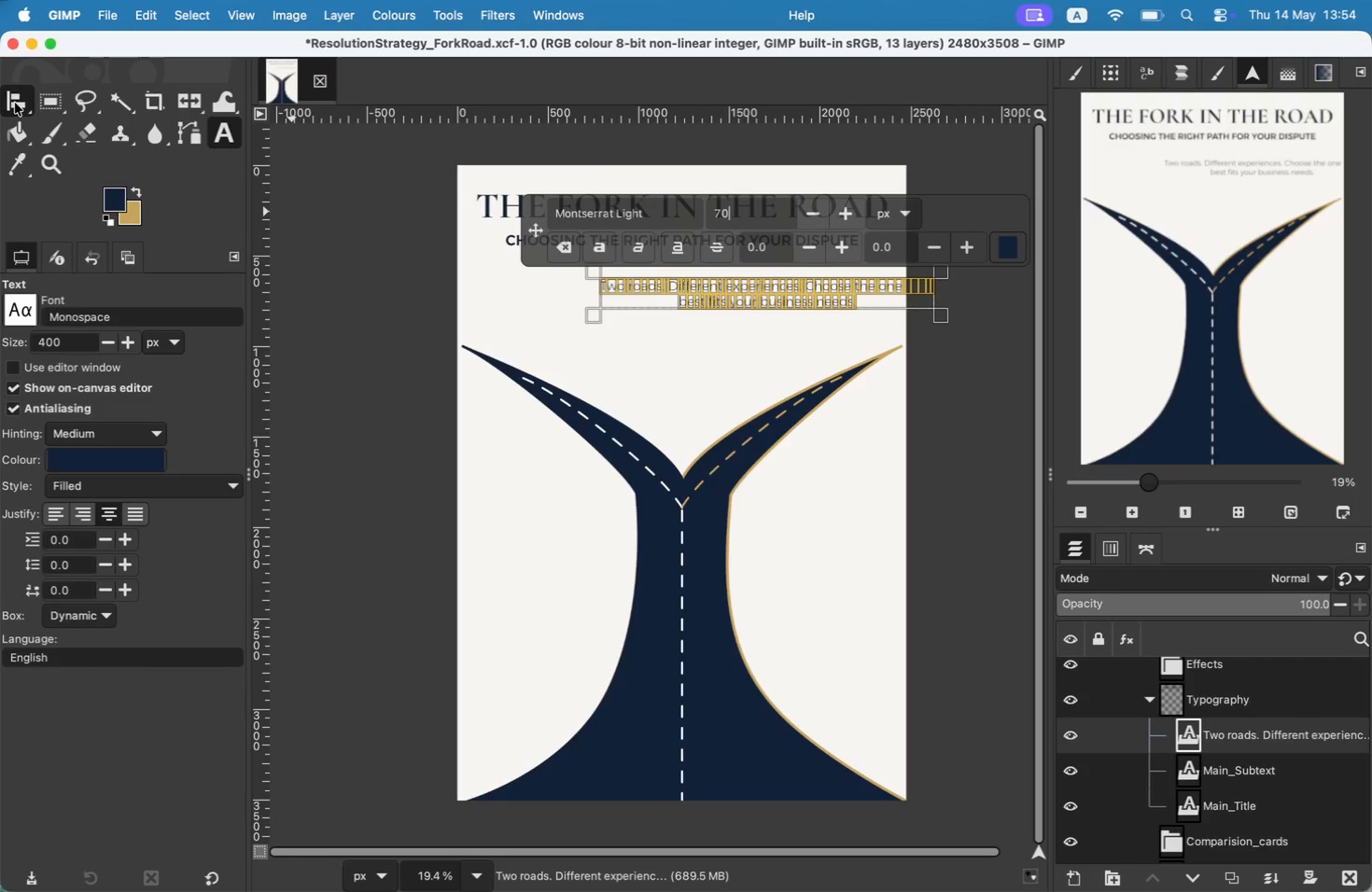 
right_click([15, 103])
 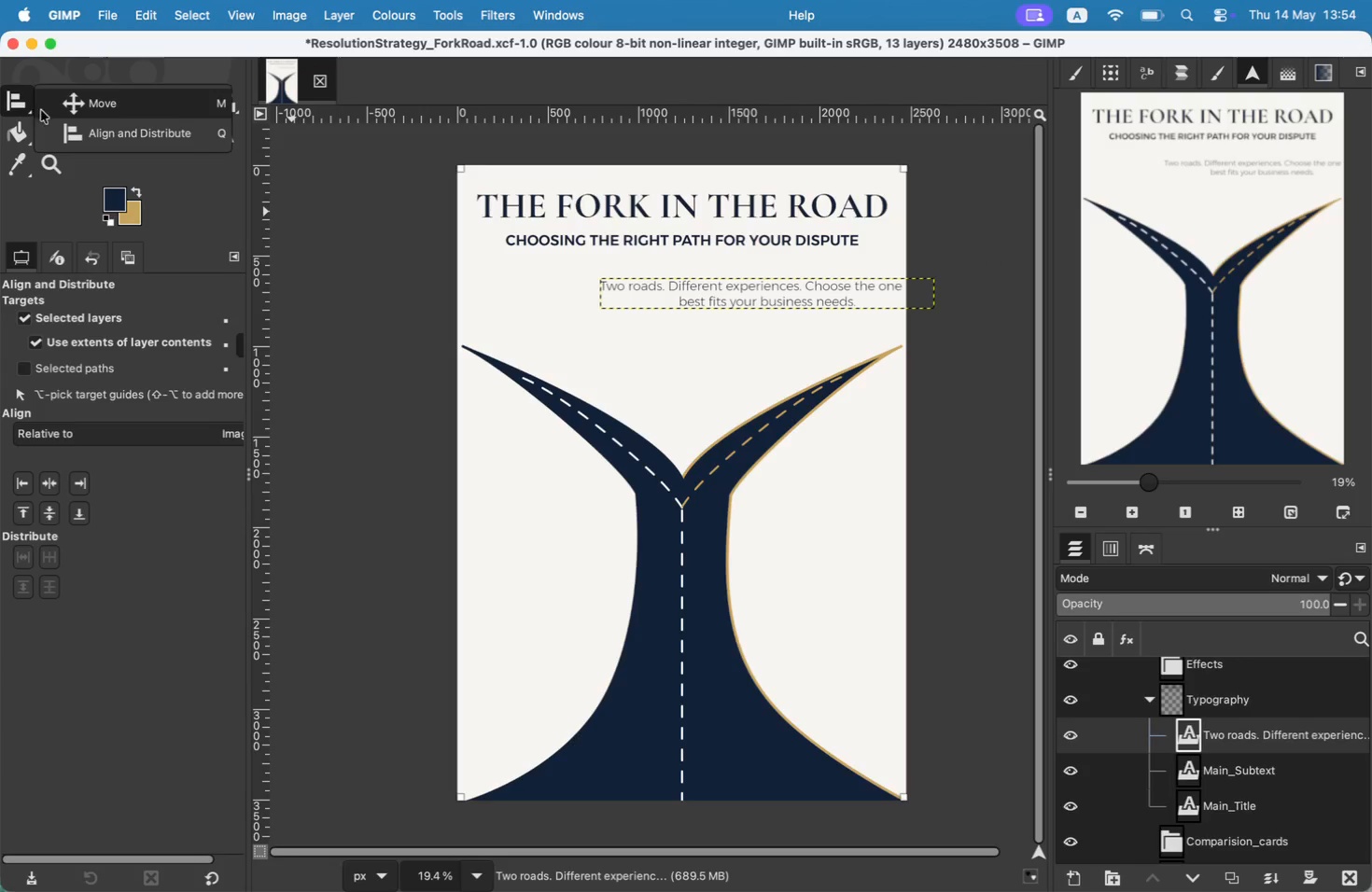 
left_click([46, 107])
 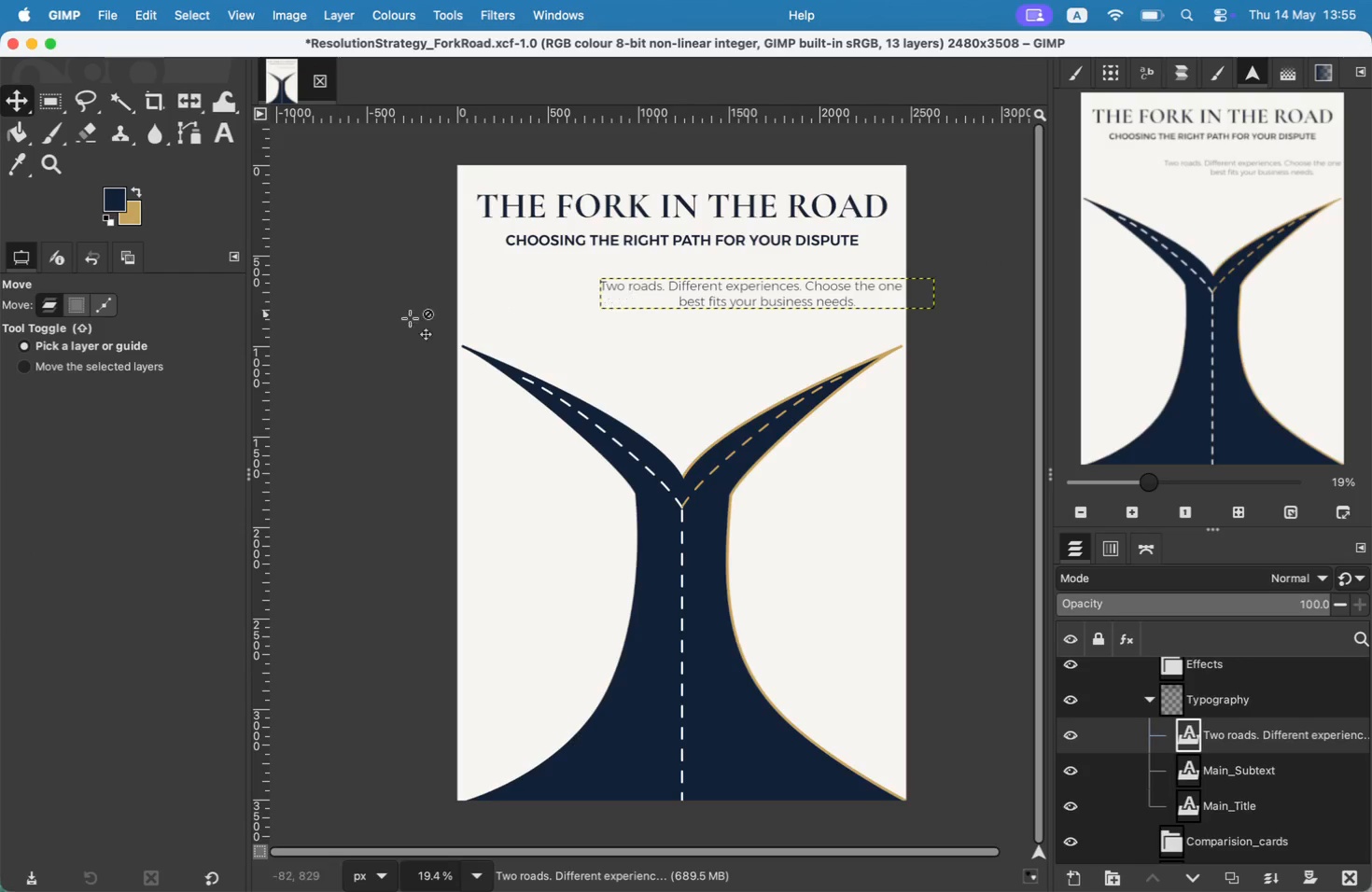 
wait(6.01)
 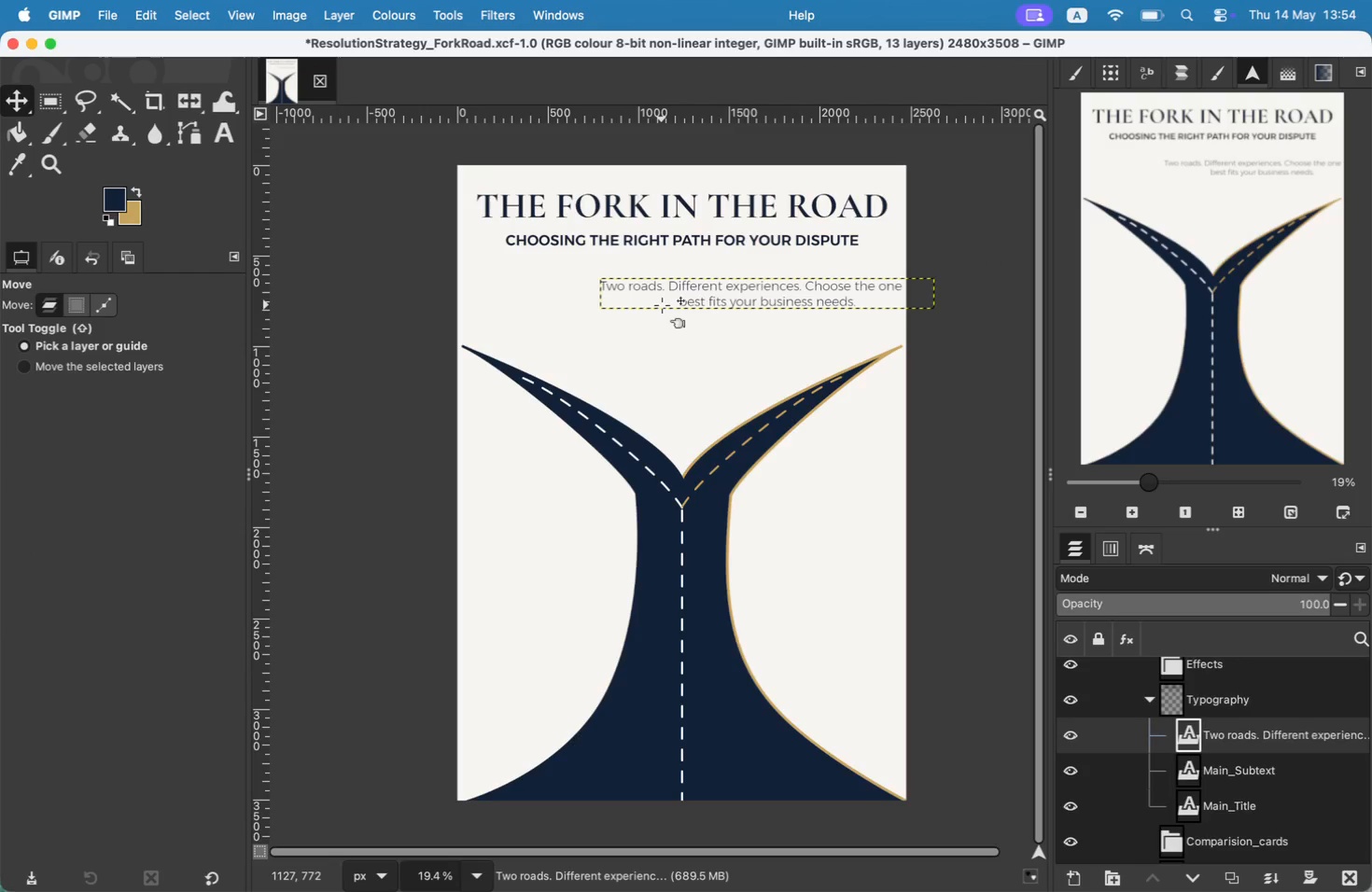 
left_click_drag(start_coordinate=[723, 301], to_coordinate=[721, 296])
 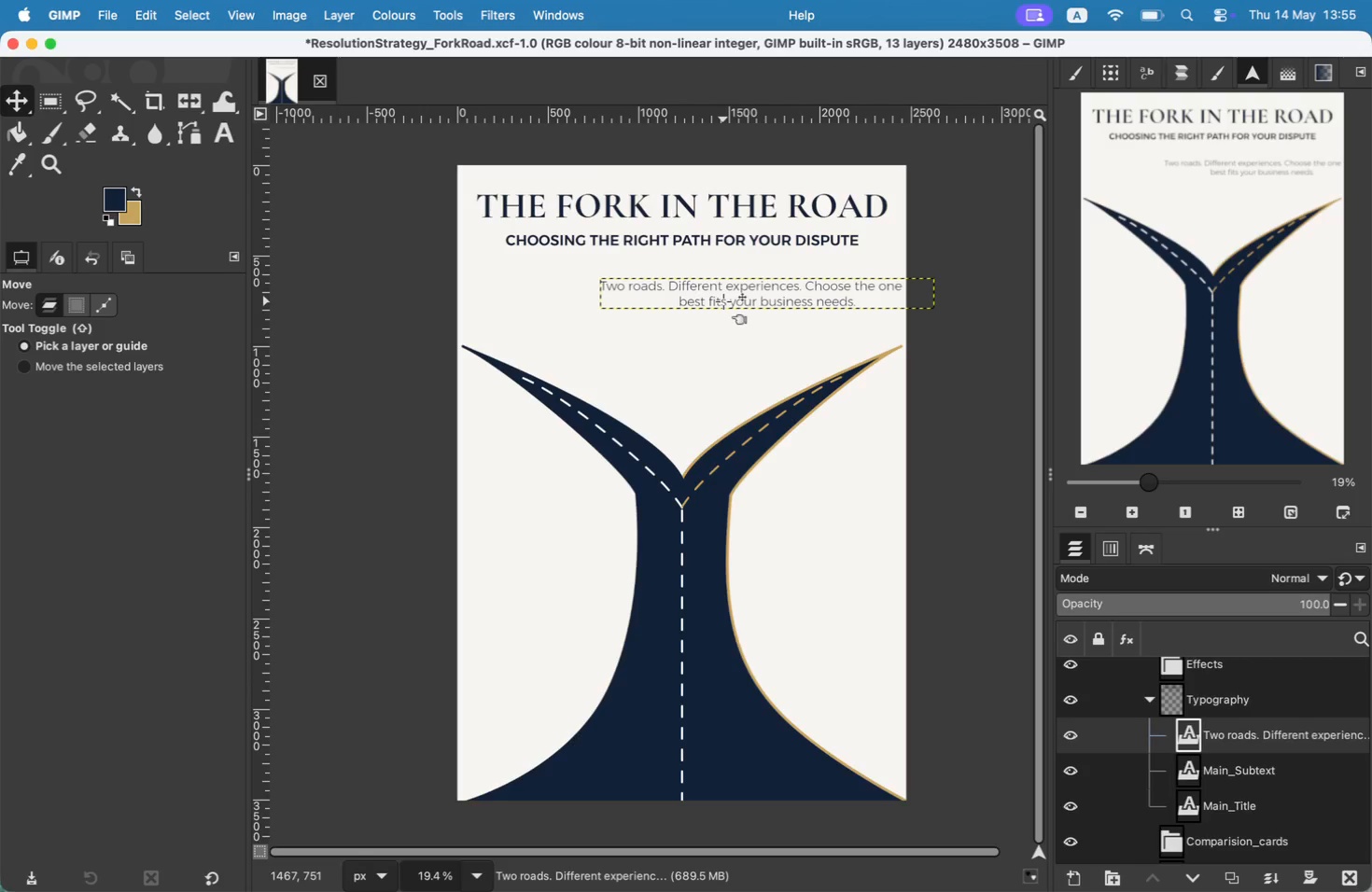 
key(Meta+Z)
 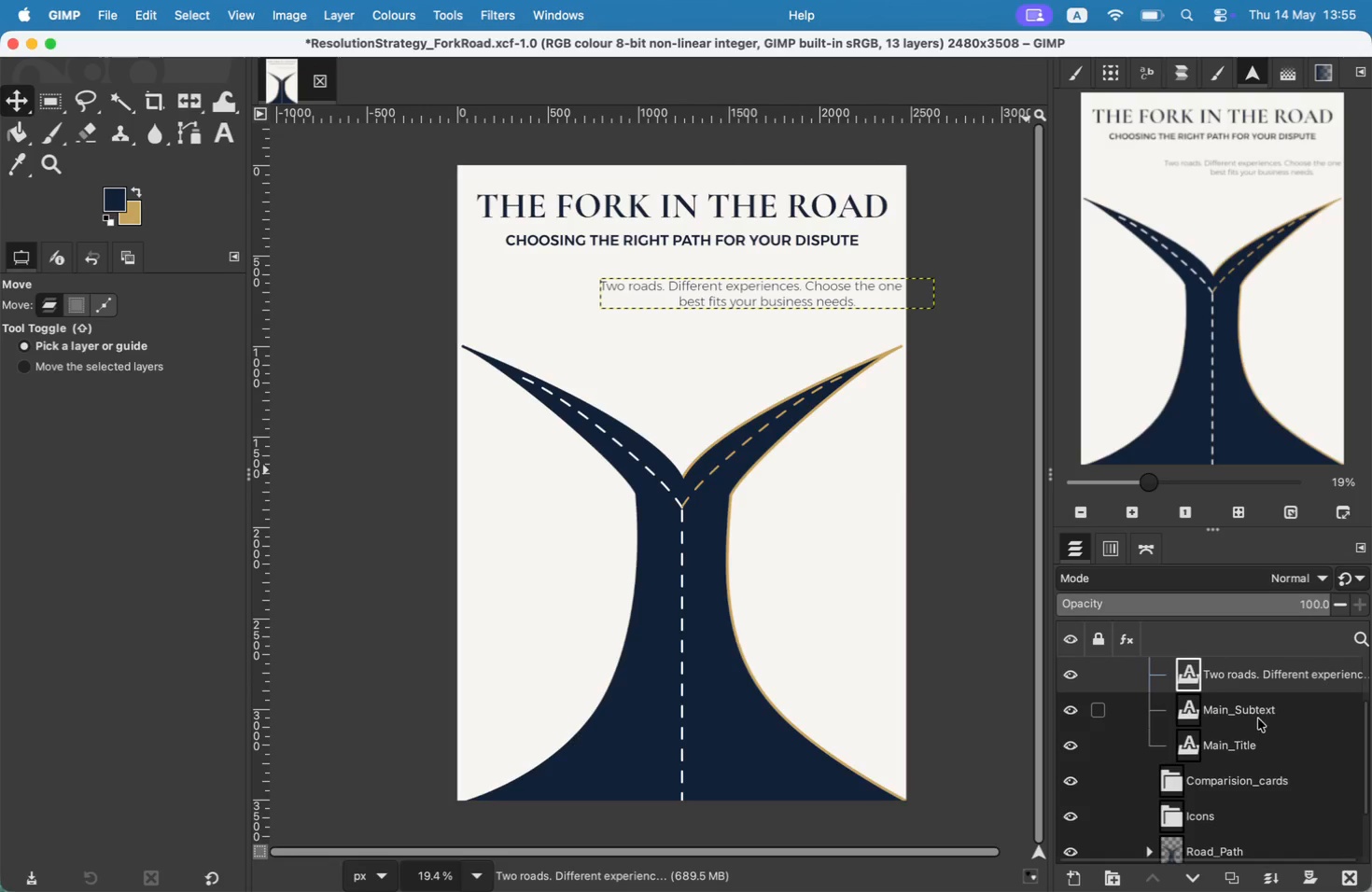 
left_click([1253, 678])
 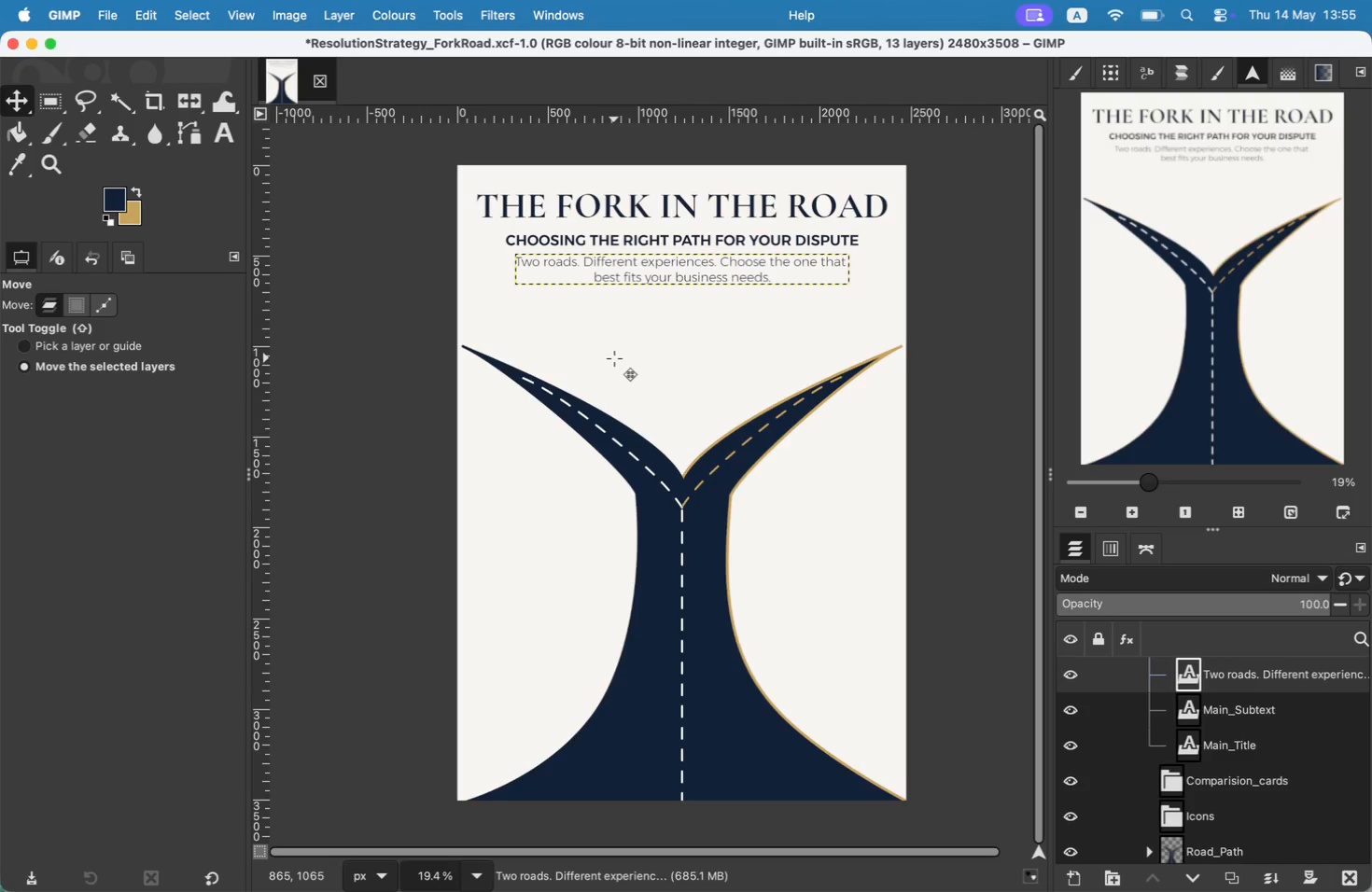 
left_click_drag(start_coordinate=[701, 299], to_coordinate=[623, 274])
 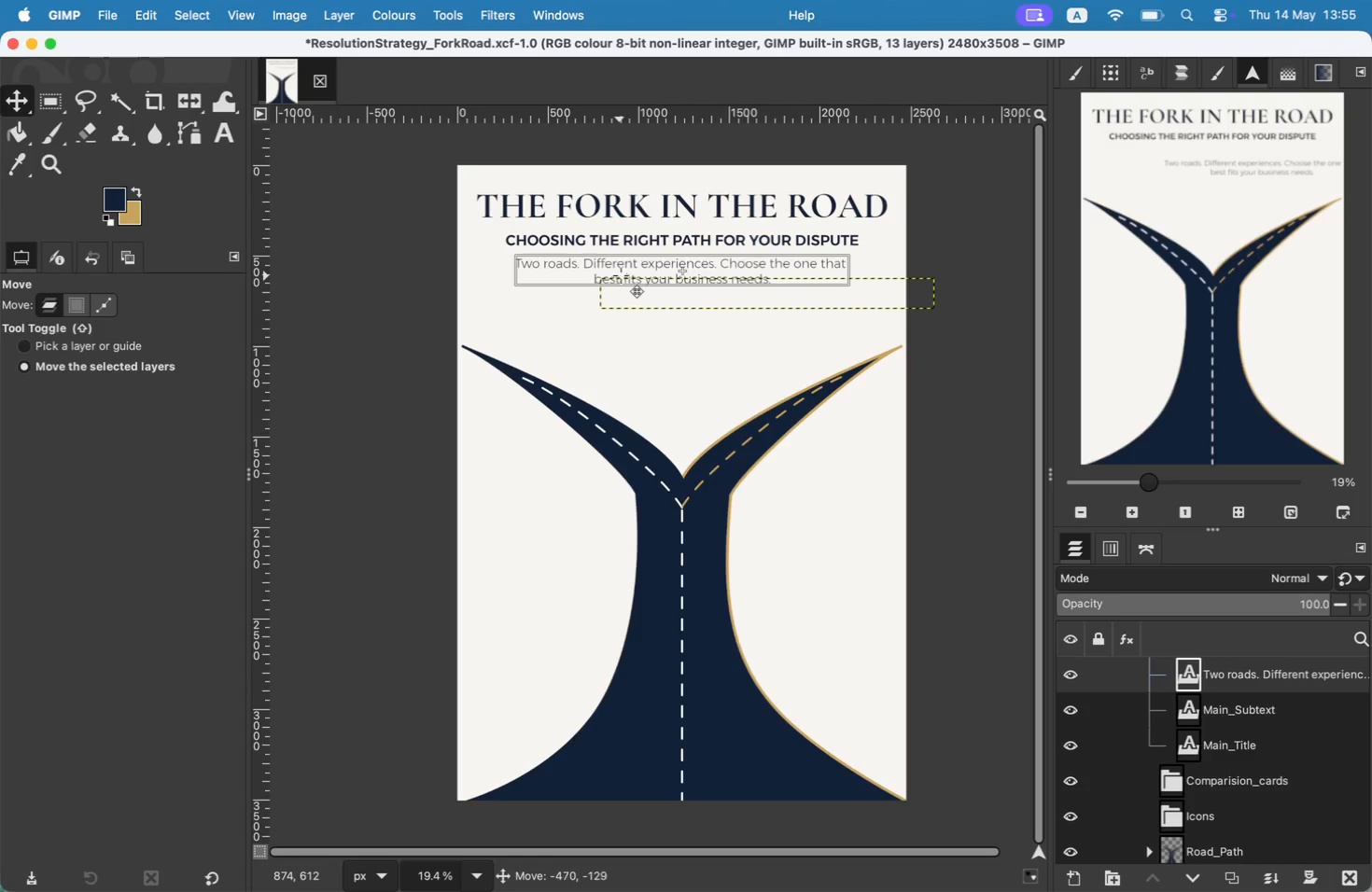 
wait(11.72)
 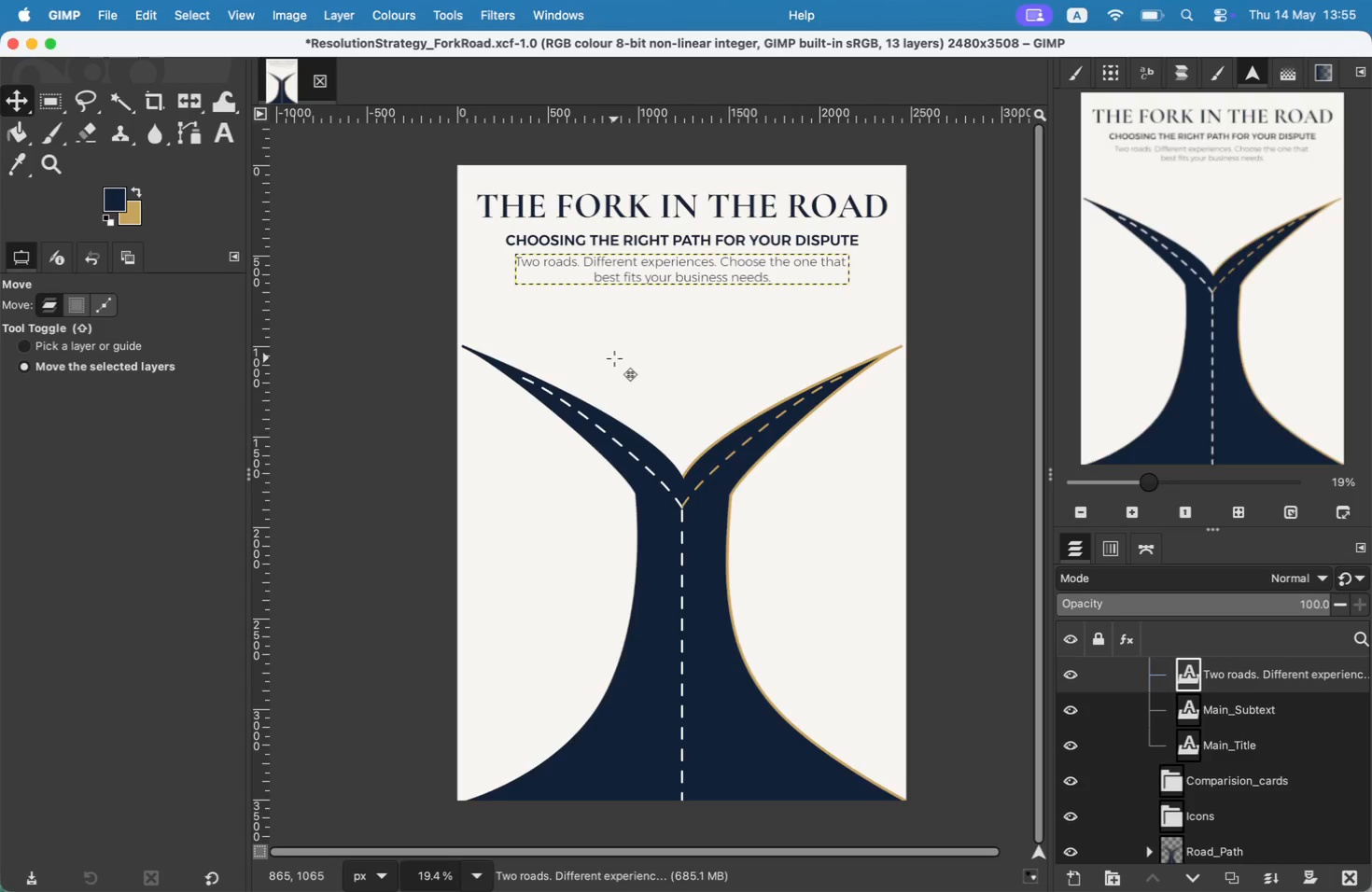 
type(Main_body)
 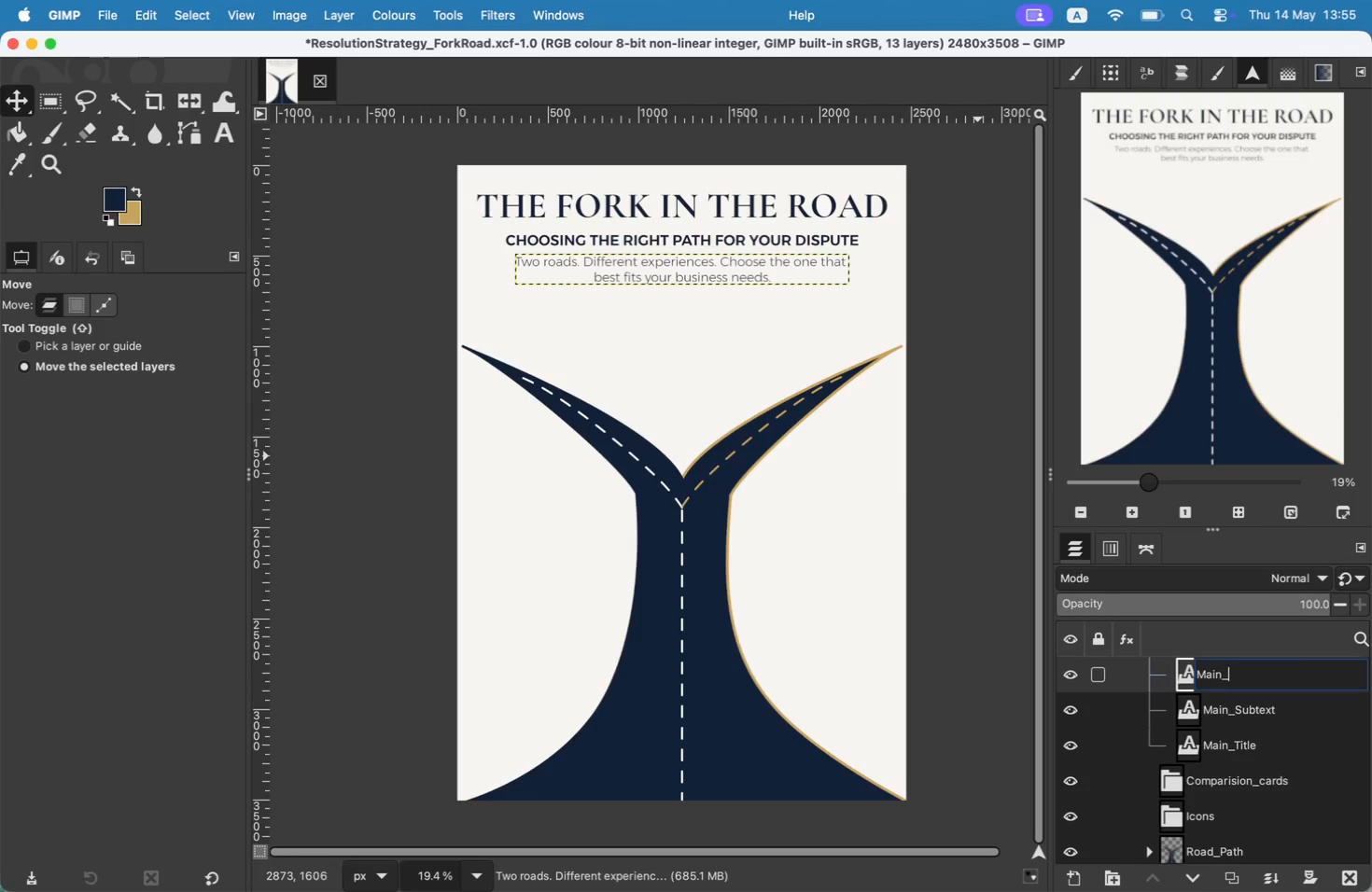 
 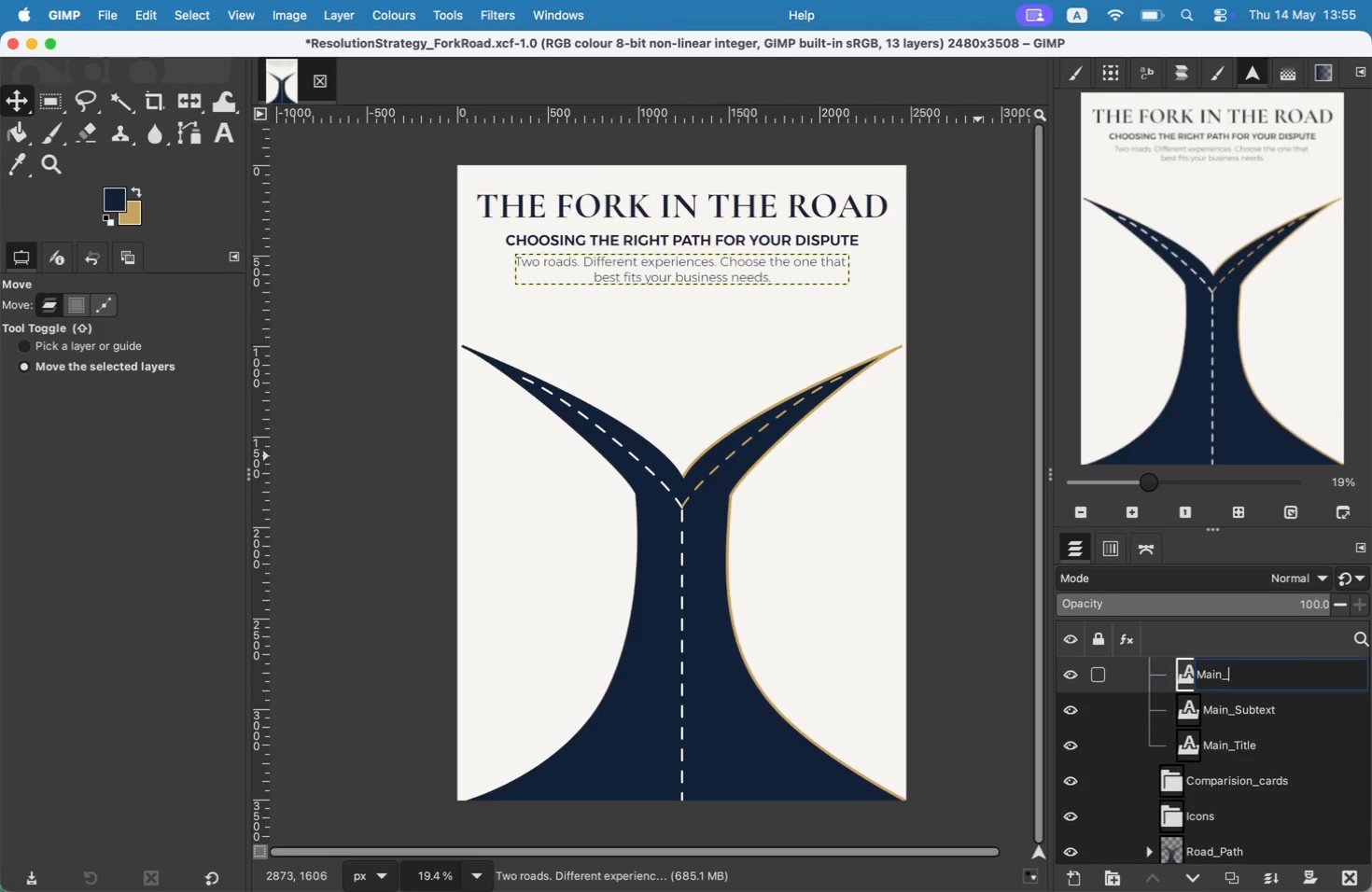 
key(Enter)
 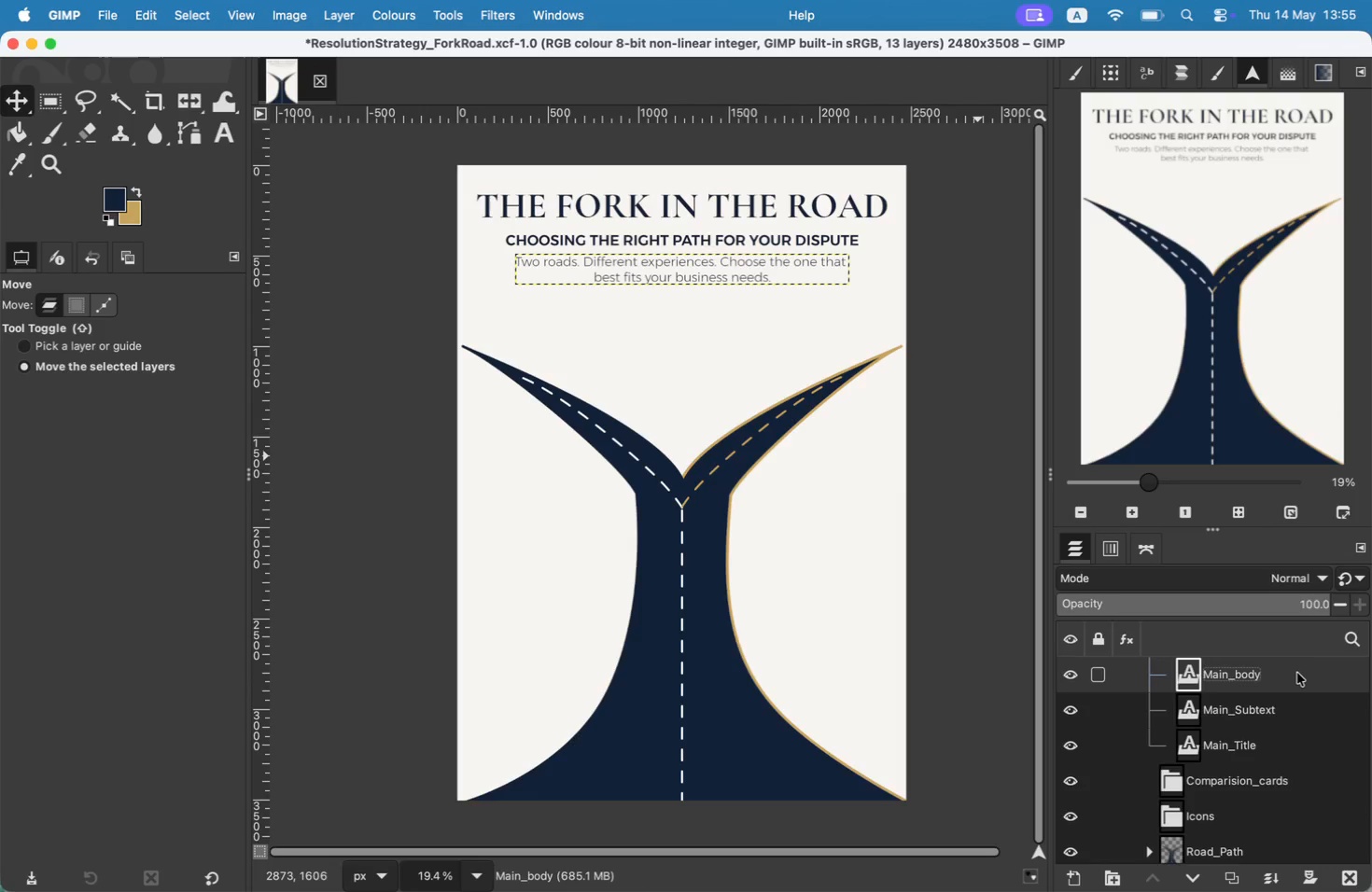 
scroll: coordinate [1252, 707], scroll_direction: down, amount: 2.0
 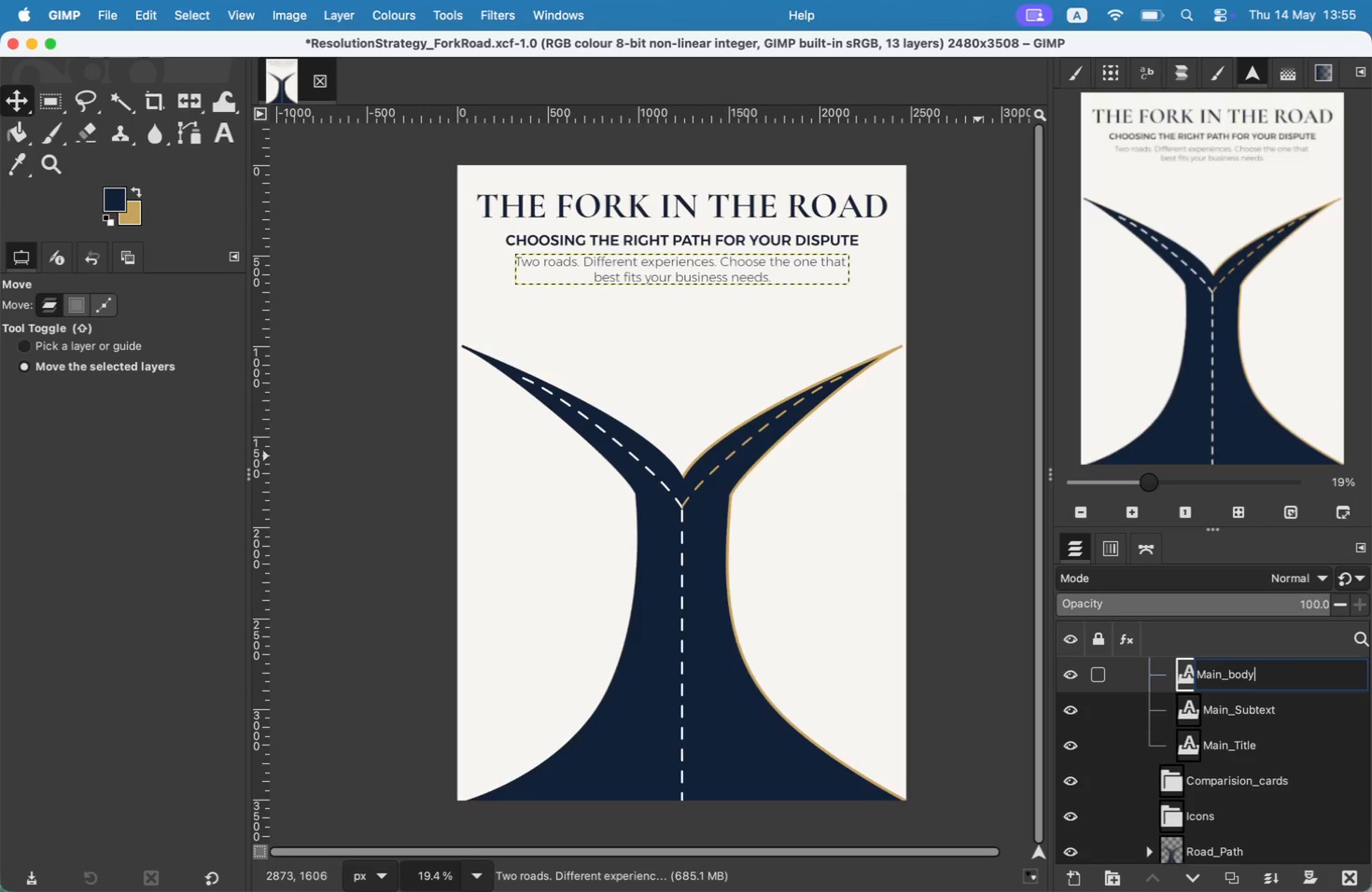 
scroll: coordinate [1157, 785], scroll_direction: up, amount: 2.0
 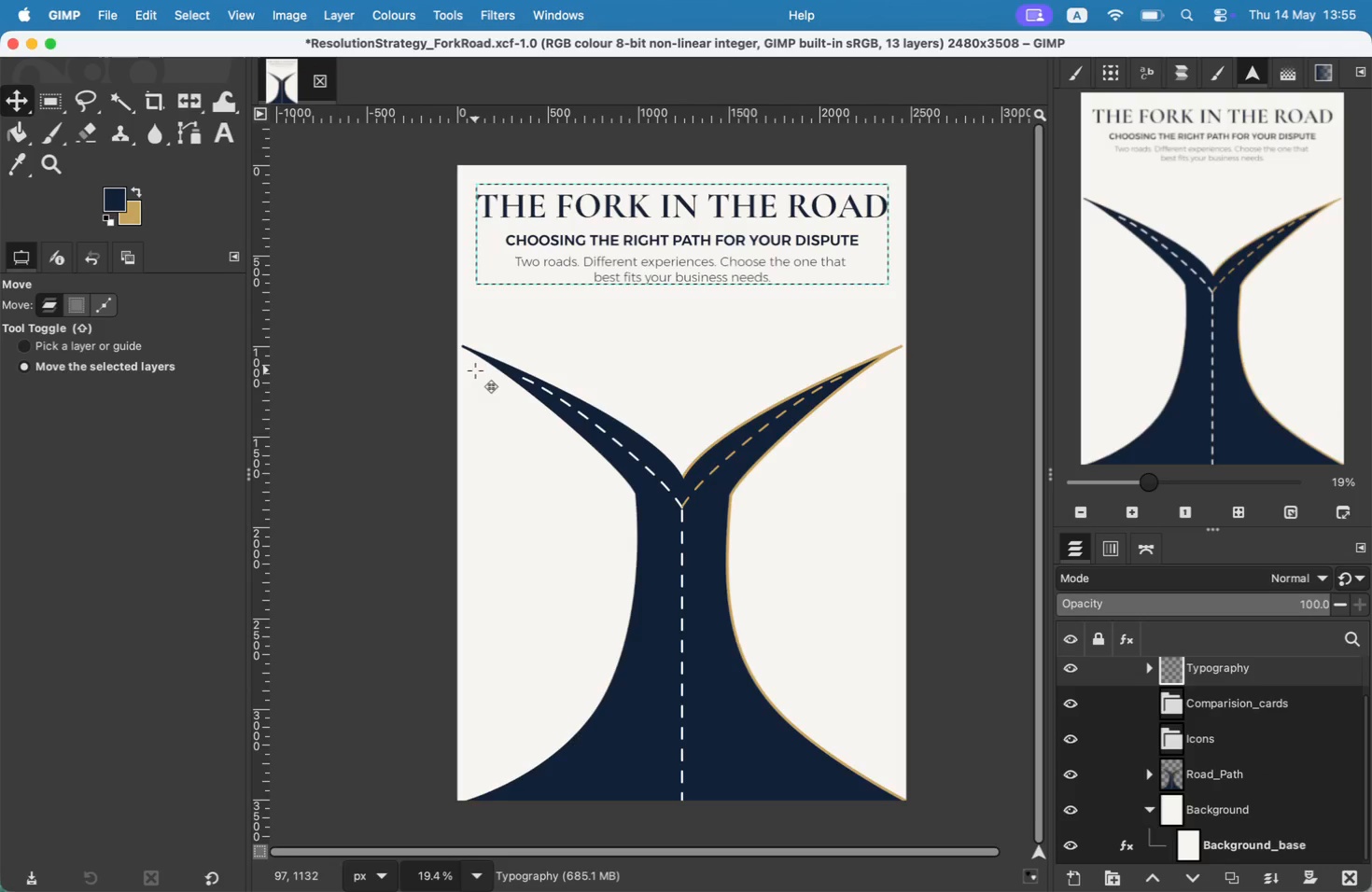 
left_click([1211, 731])
 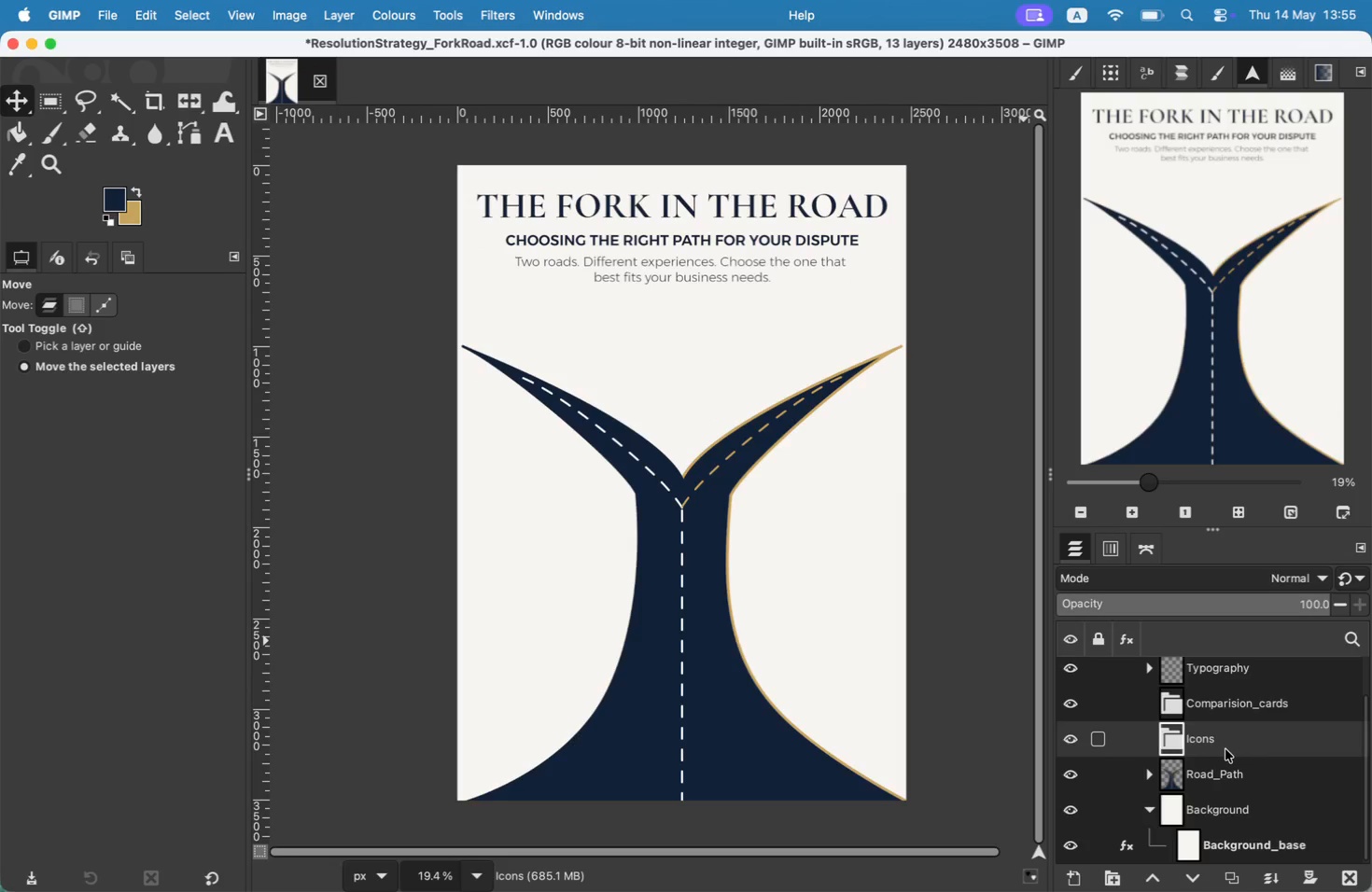 
left_click([1215, 741])
 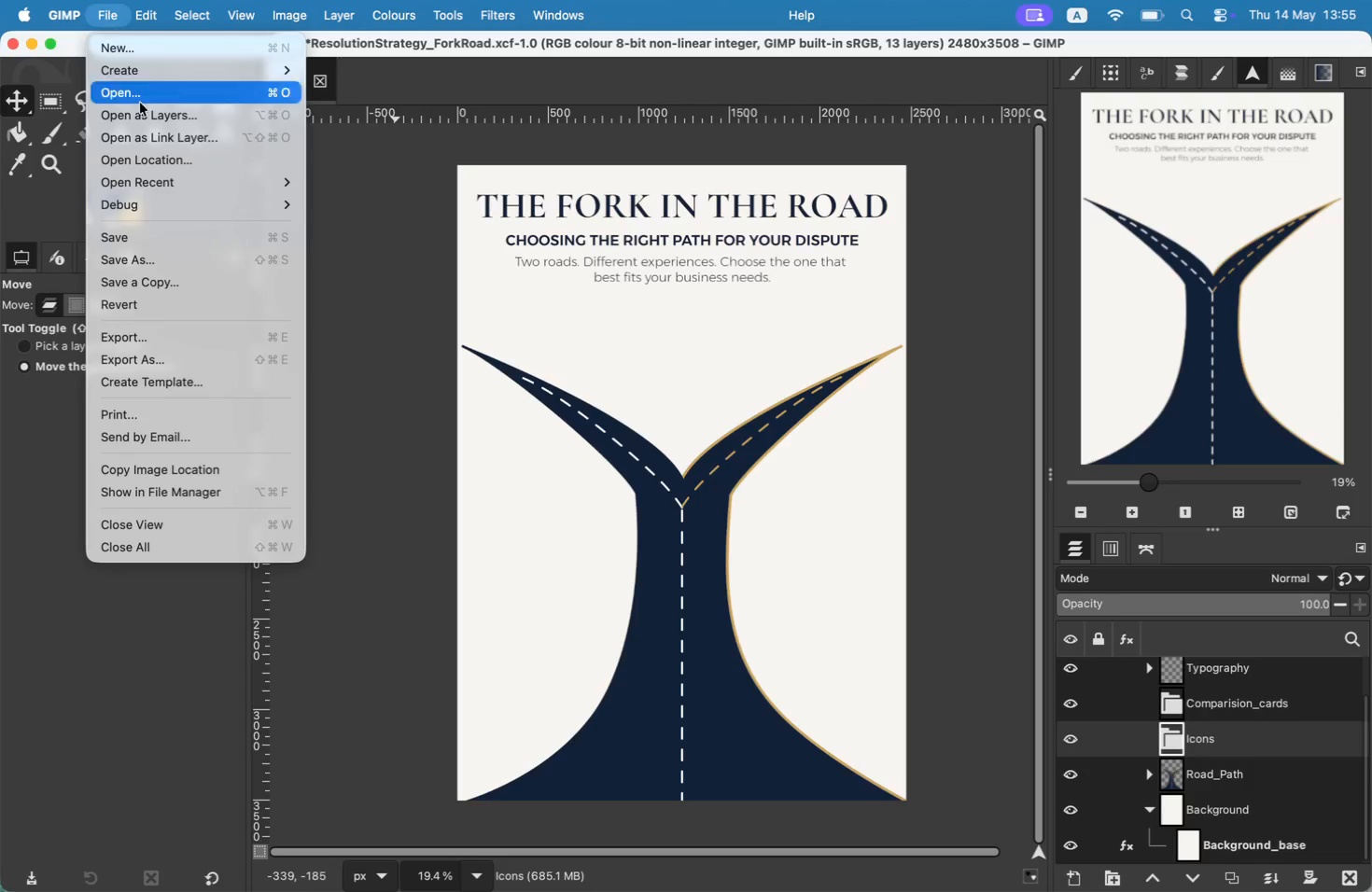 
left_click([166, 117])
 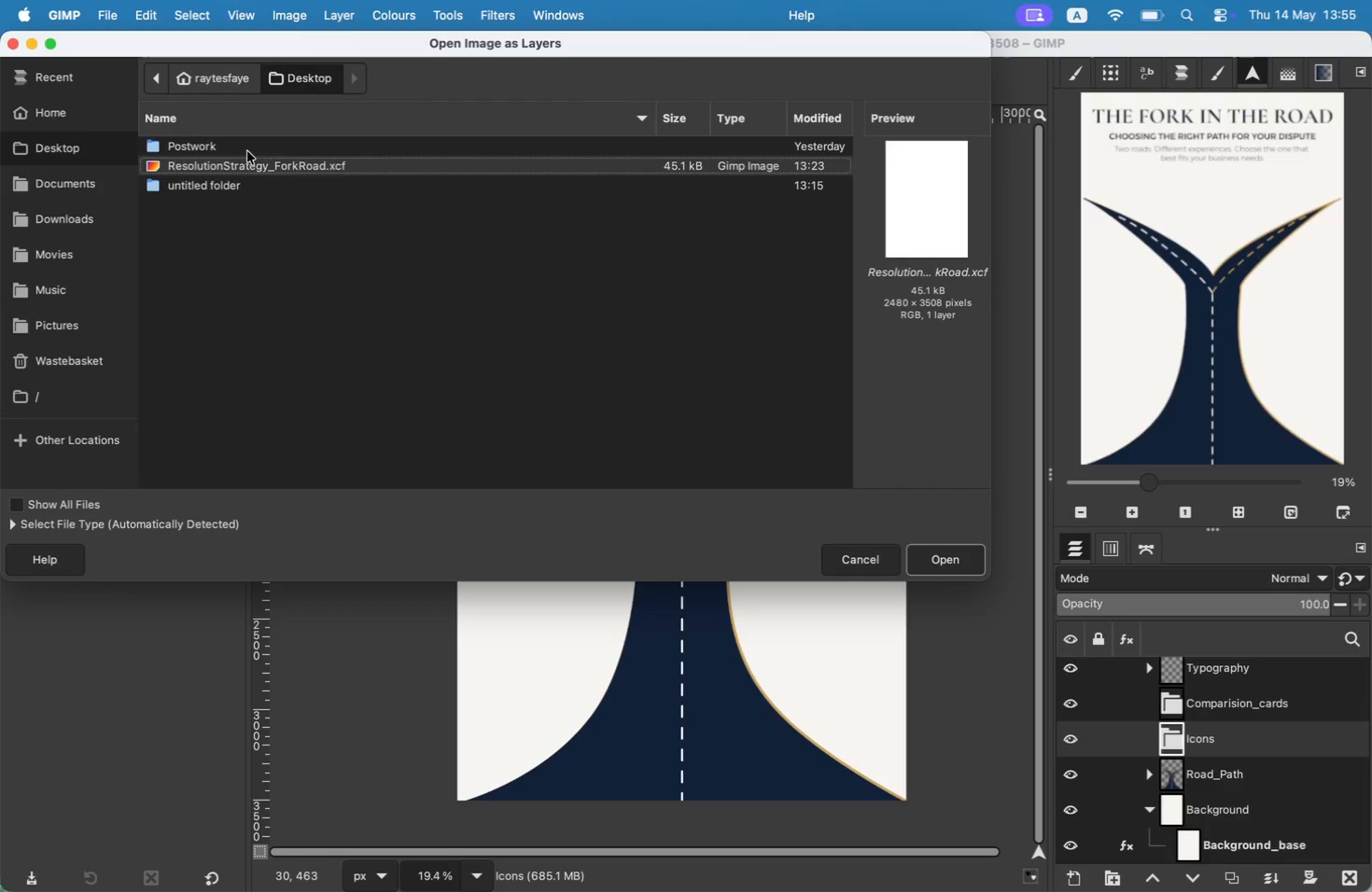 
left_click([217, 144])
 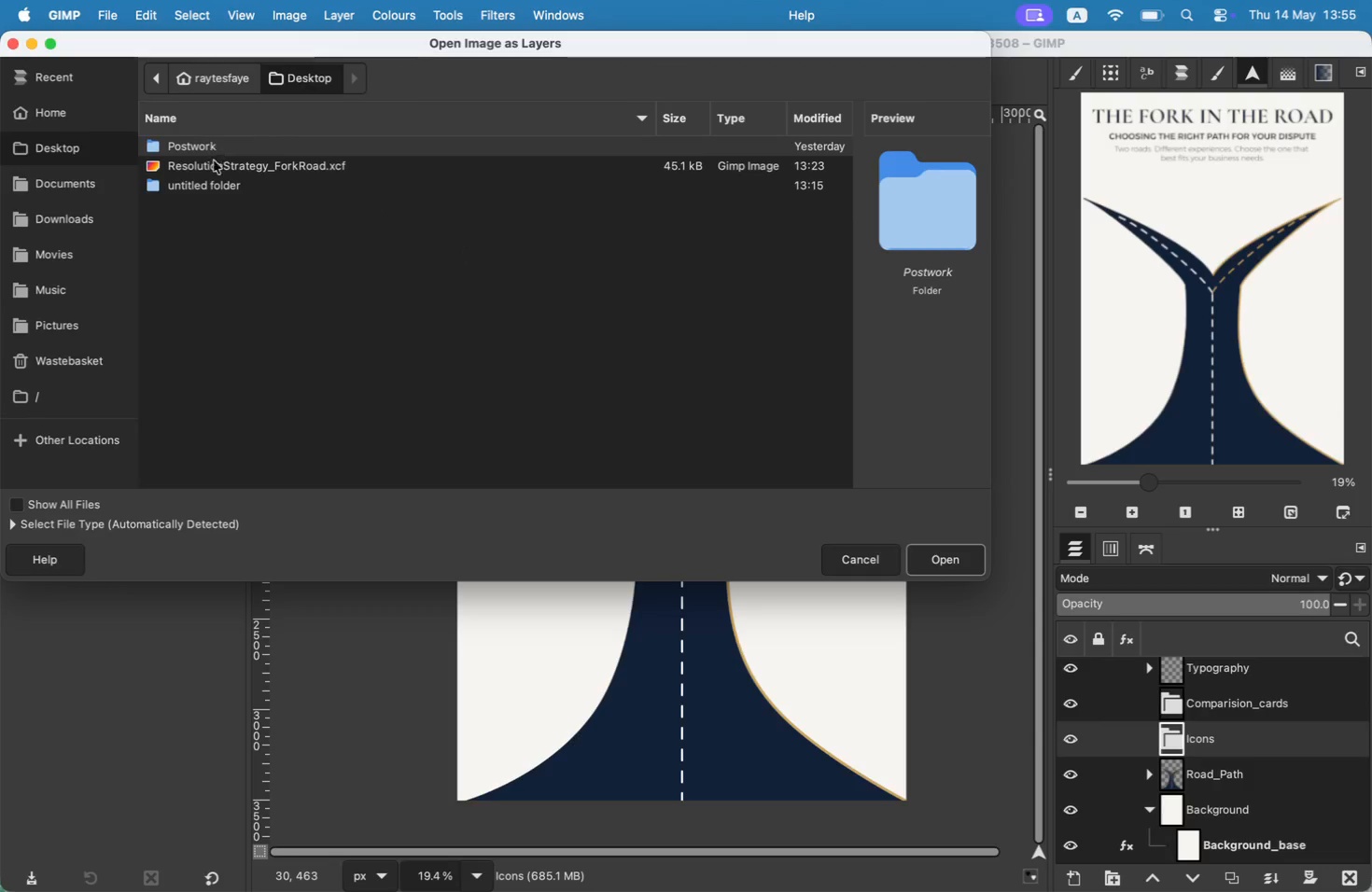 
double_click([209, 191])
 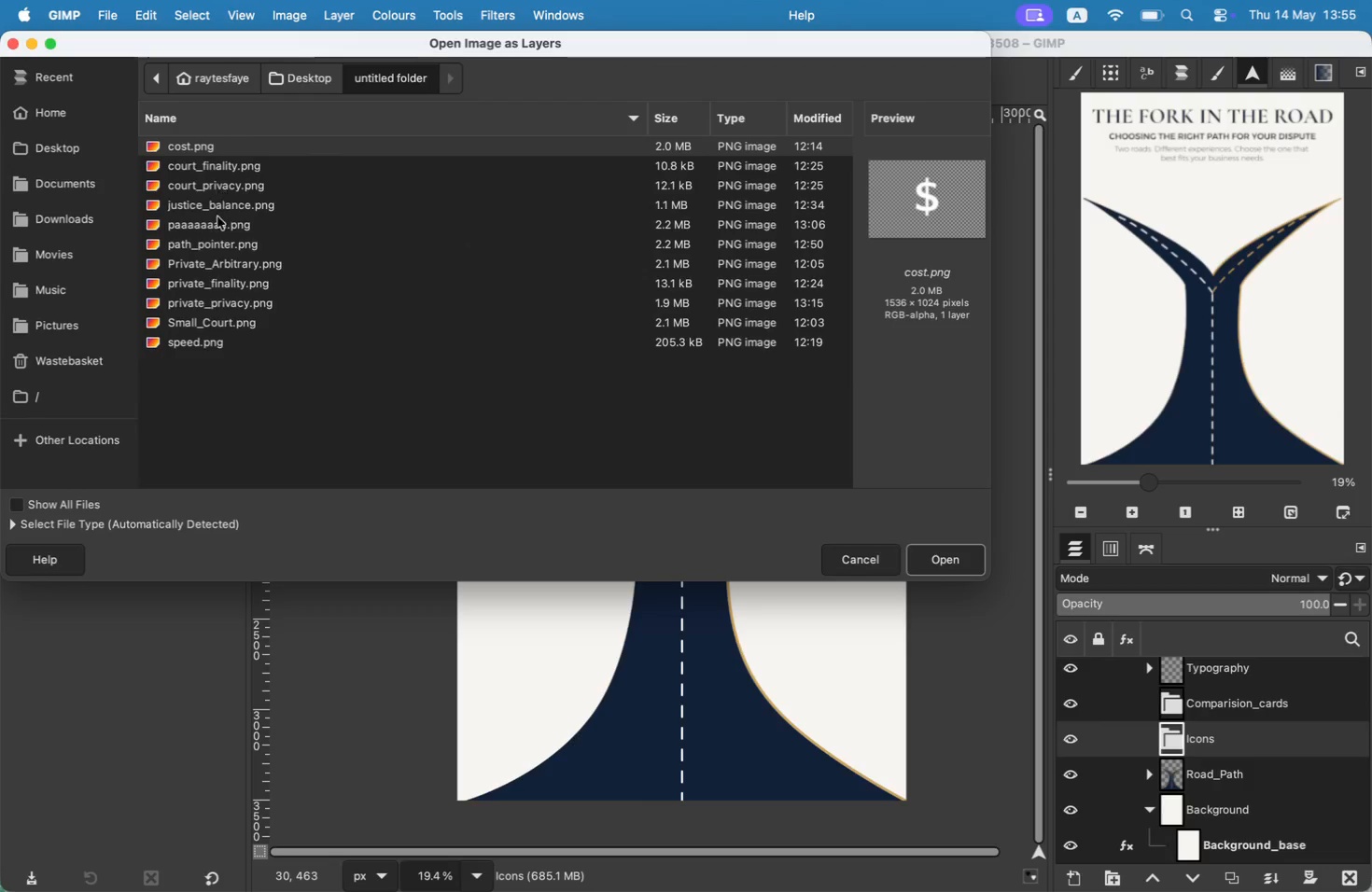 
left_click([218, 320])
 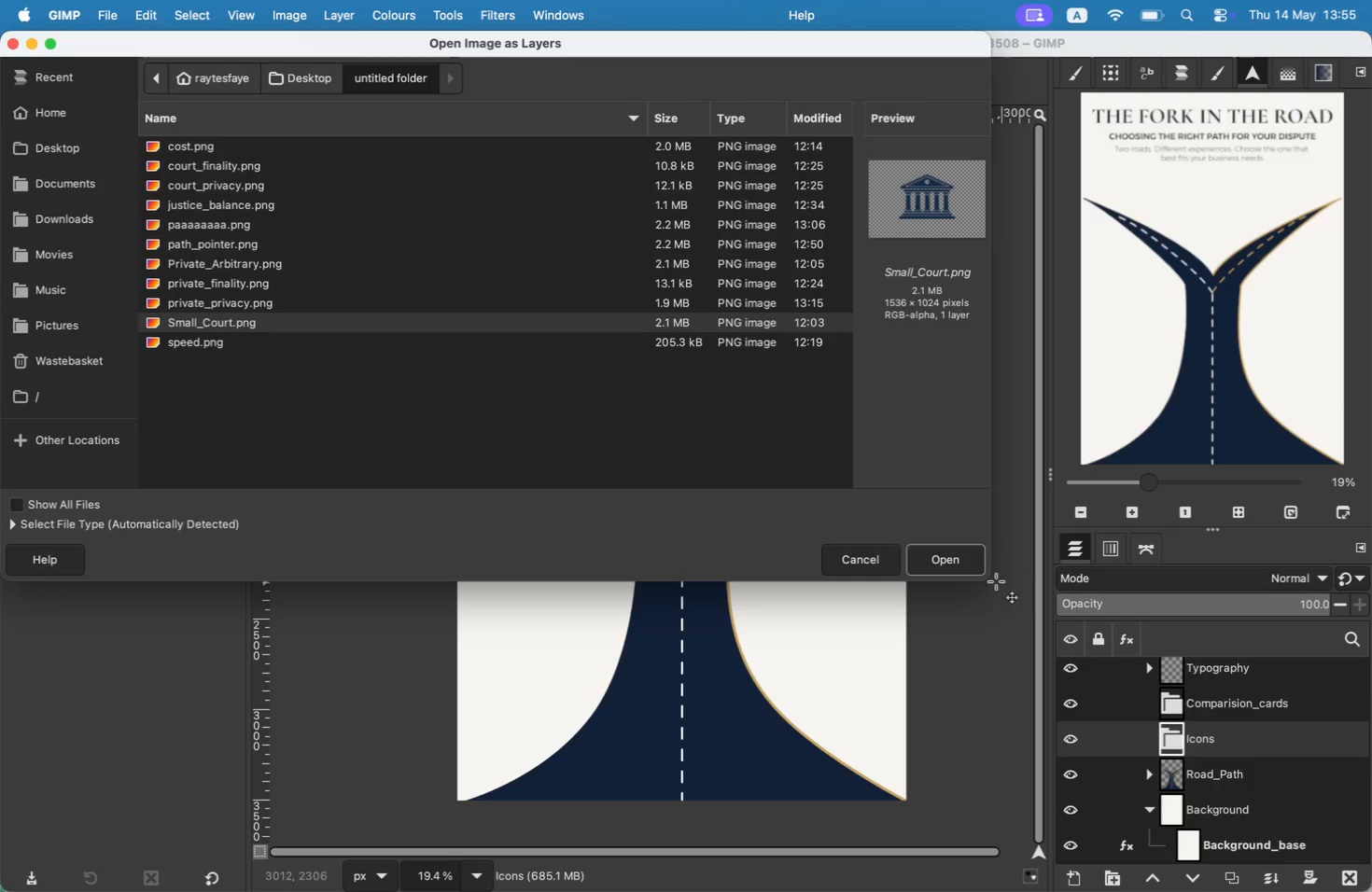 
type(S900)
 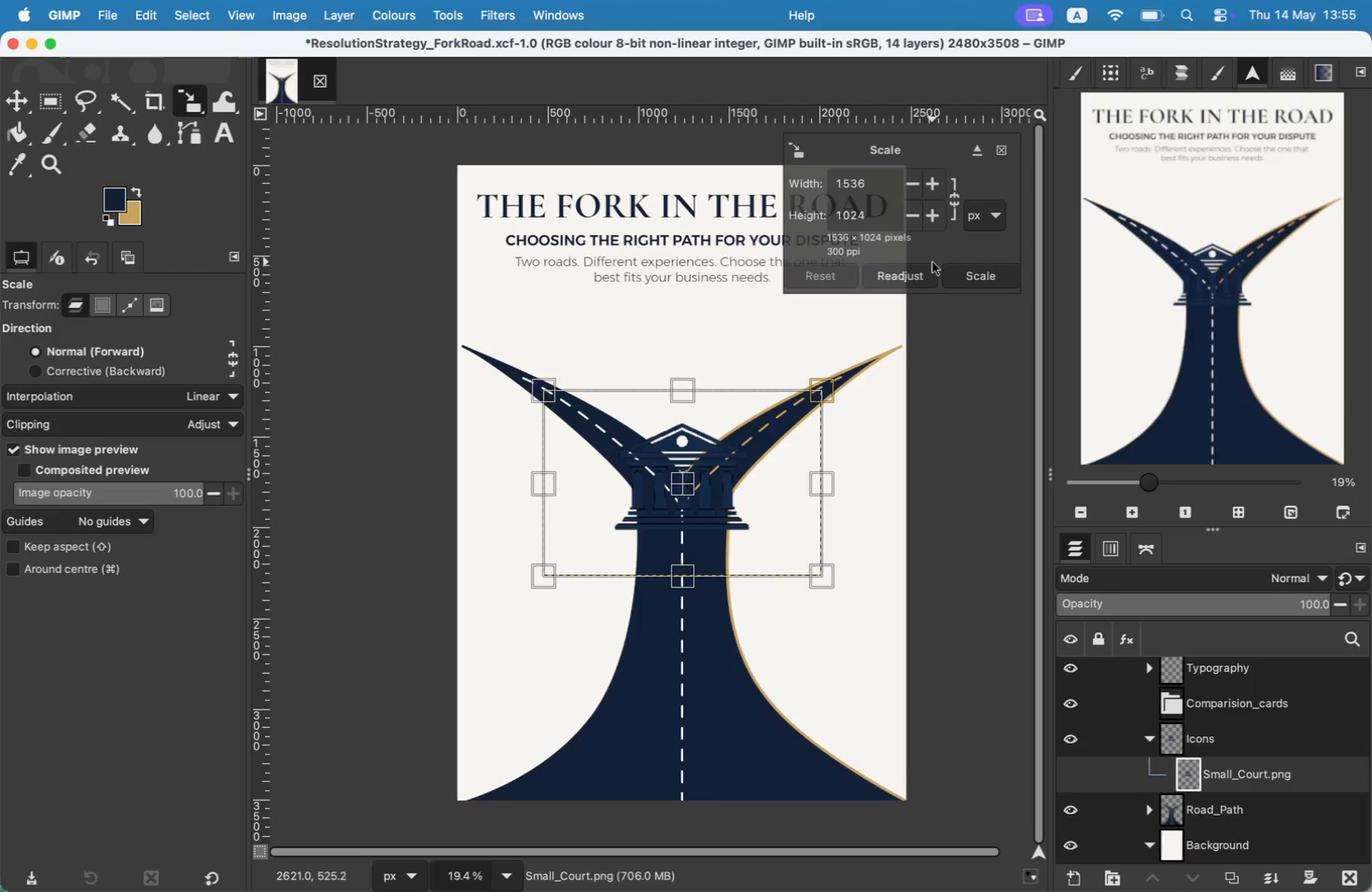 
left_click_drag(start_coordinate=[869, 183], to_coordinate=[825, 176])
 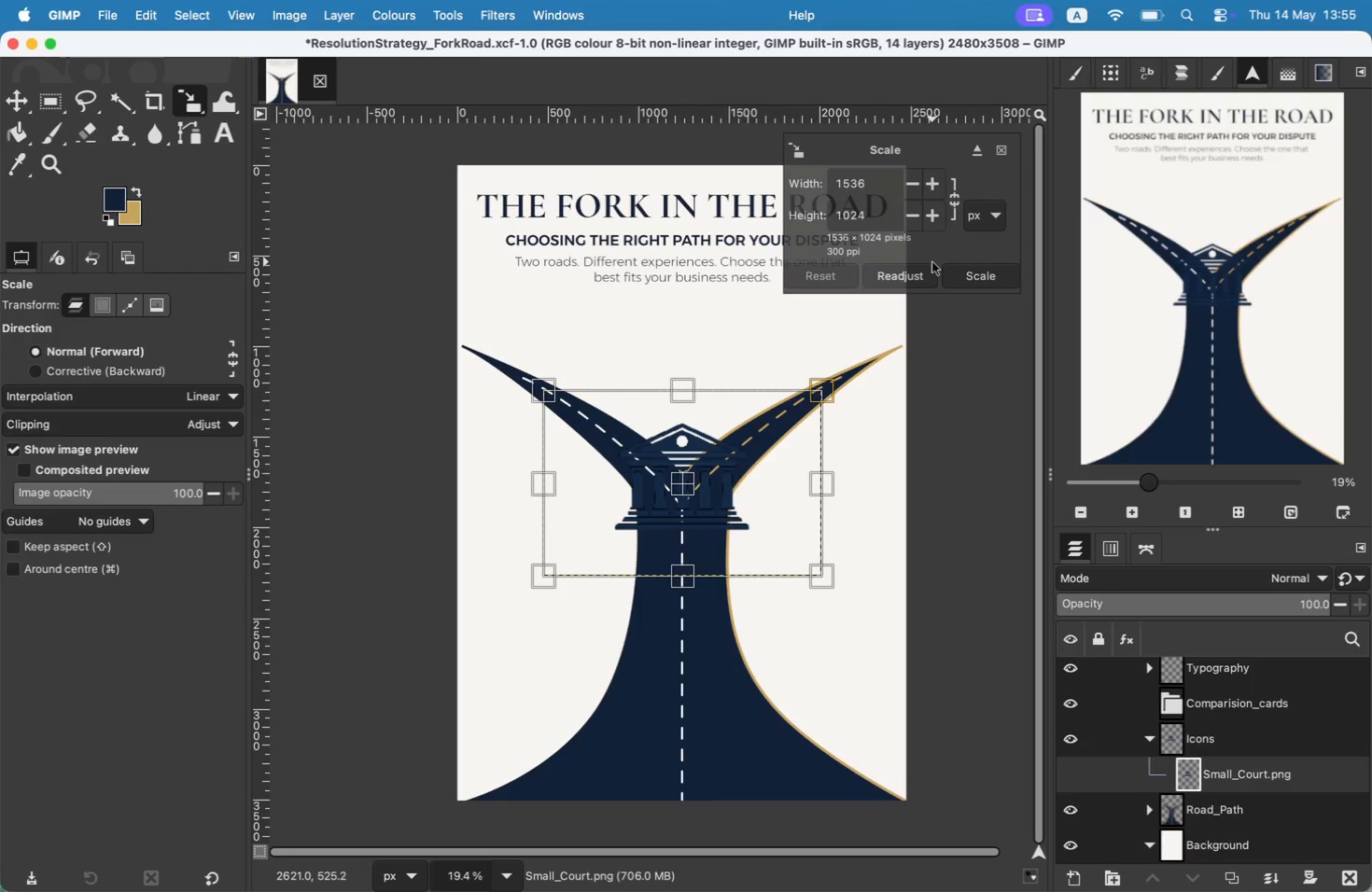 
type(900)
 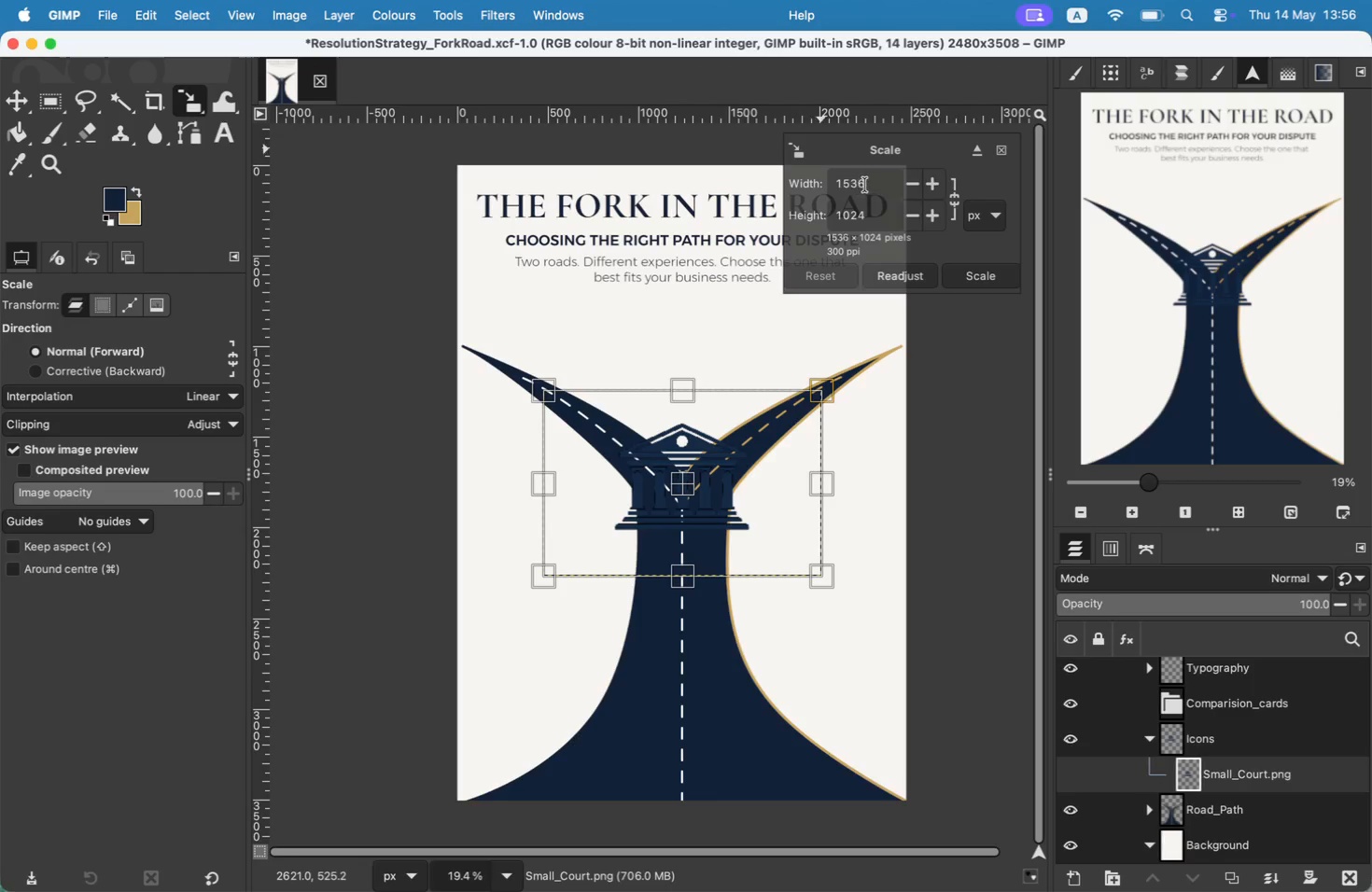 
left_click_drag(start_coordinate=[872, 200], to_coordinate=[864, 203])
 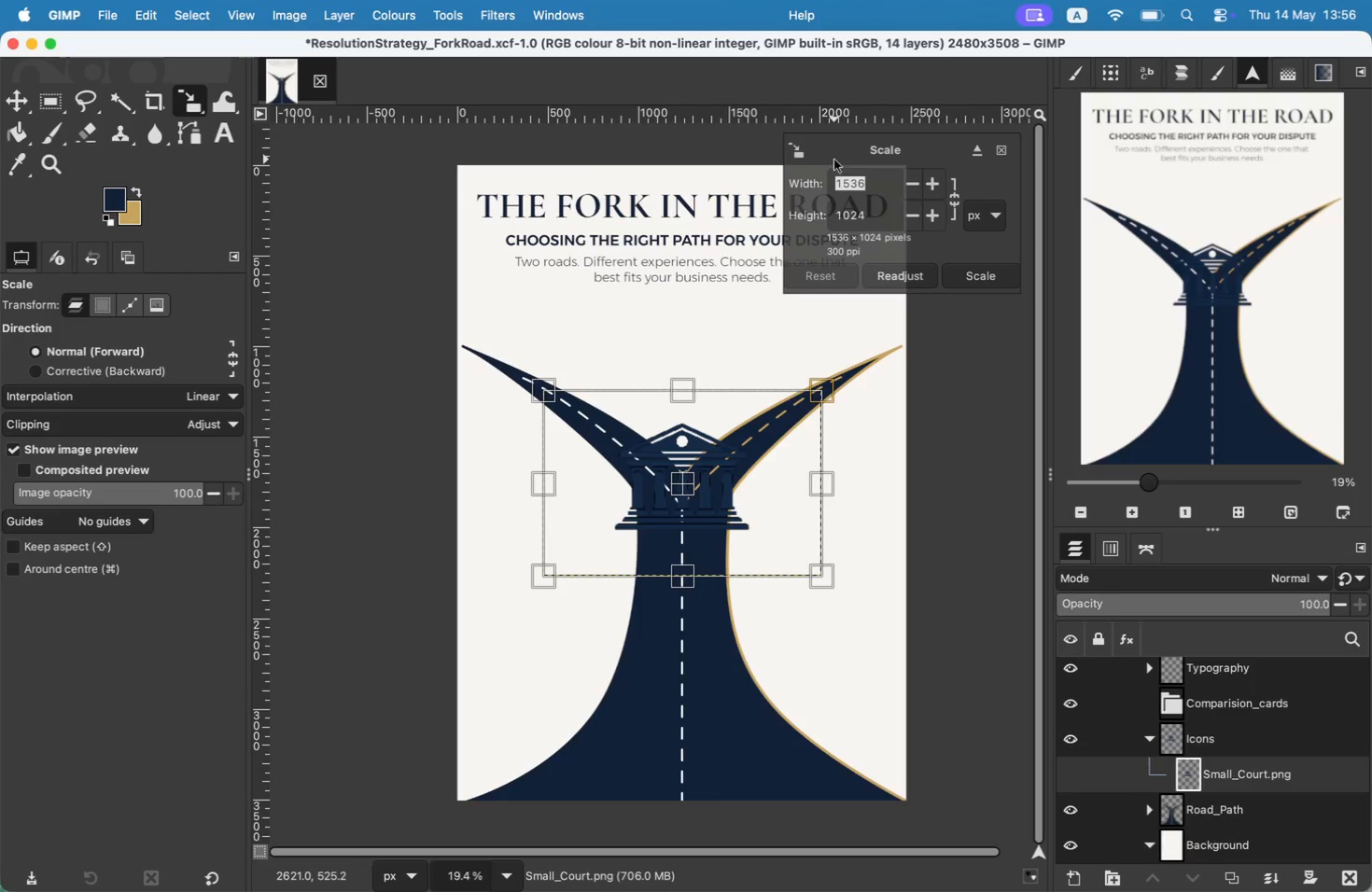 
left_click_drag(start_coordinate=[876, 212], to_coordinate=[801, 220])
 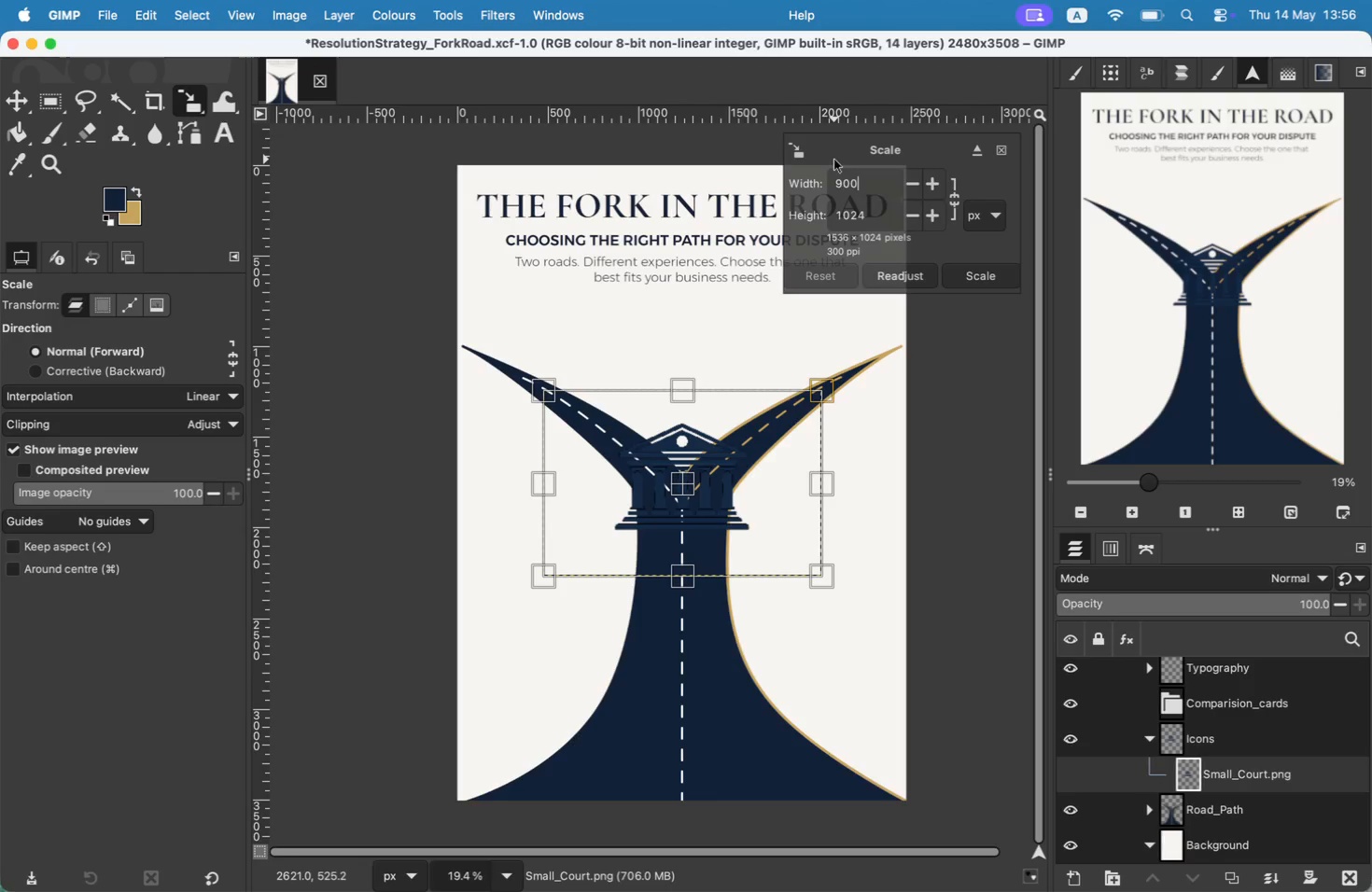 
type(600)
 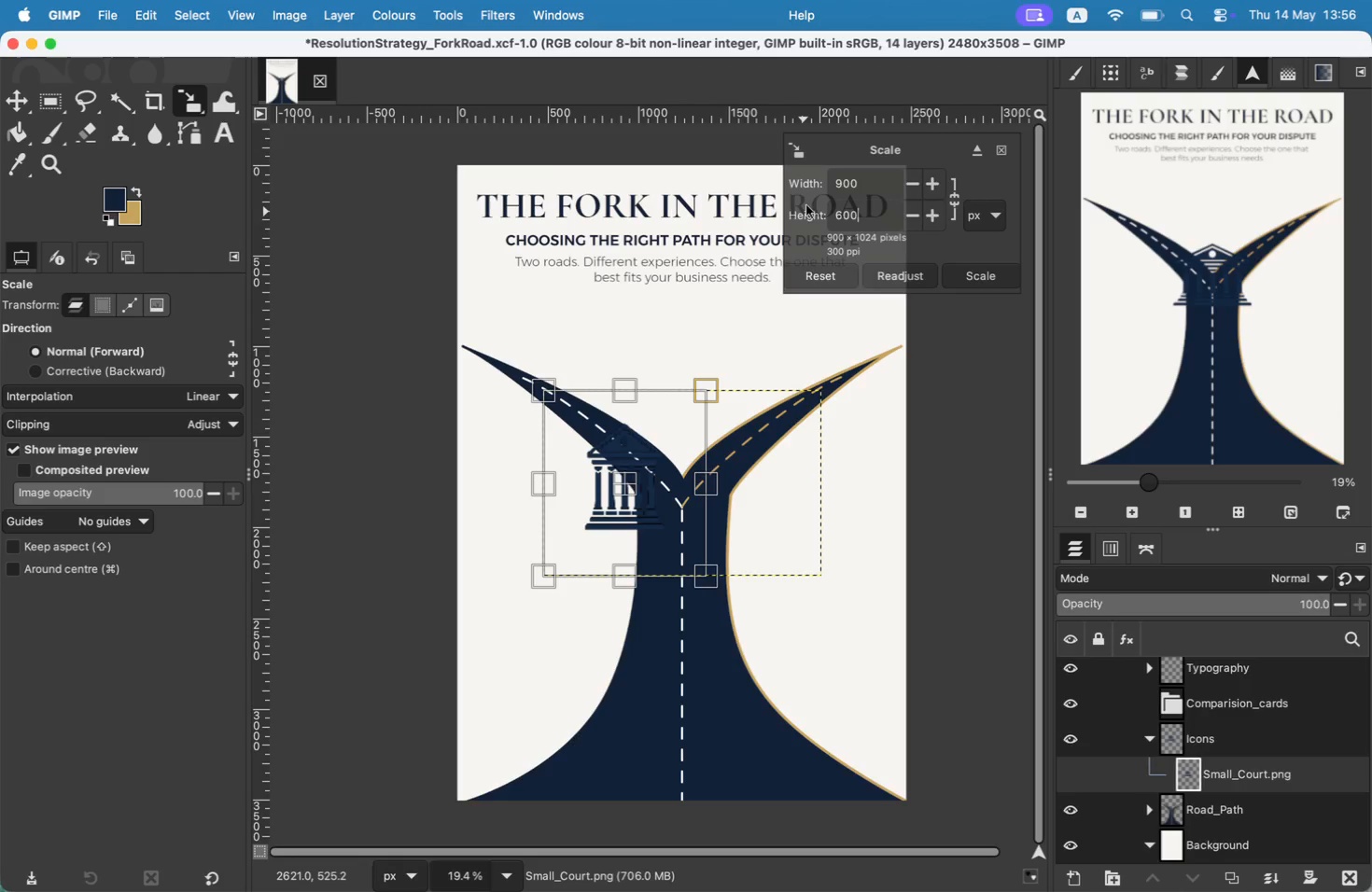 
left_click([860, 175])
 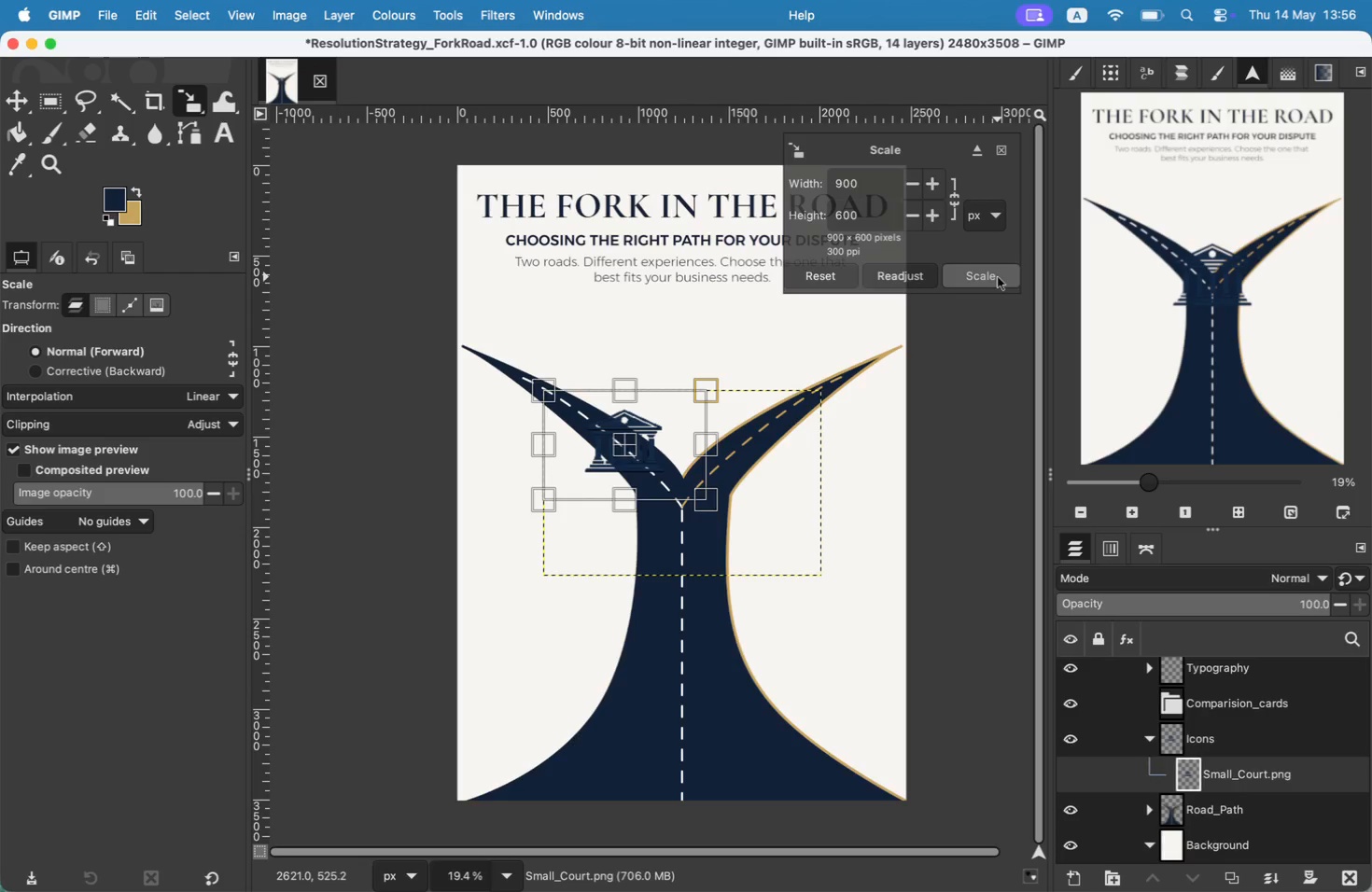 
left_click([998, 277])
 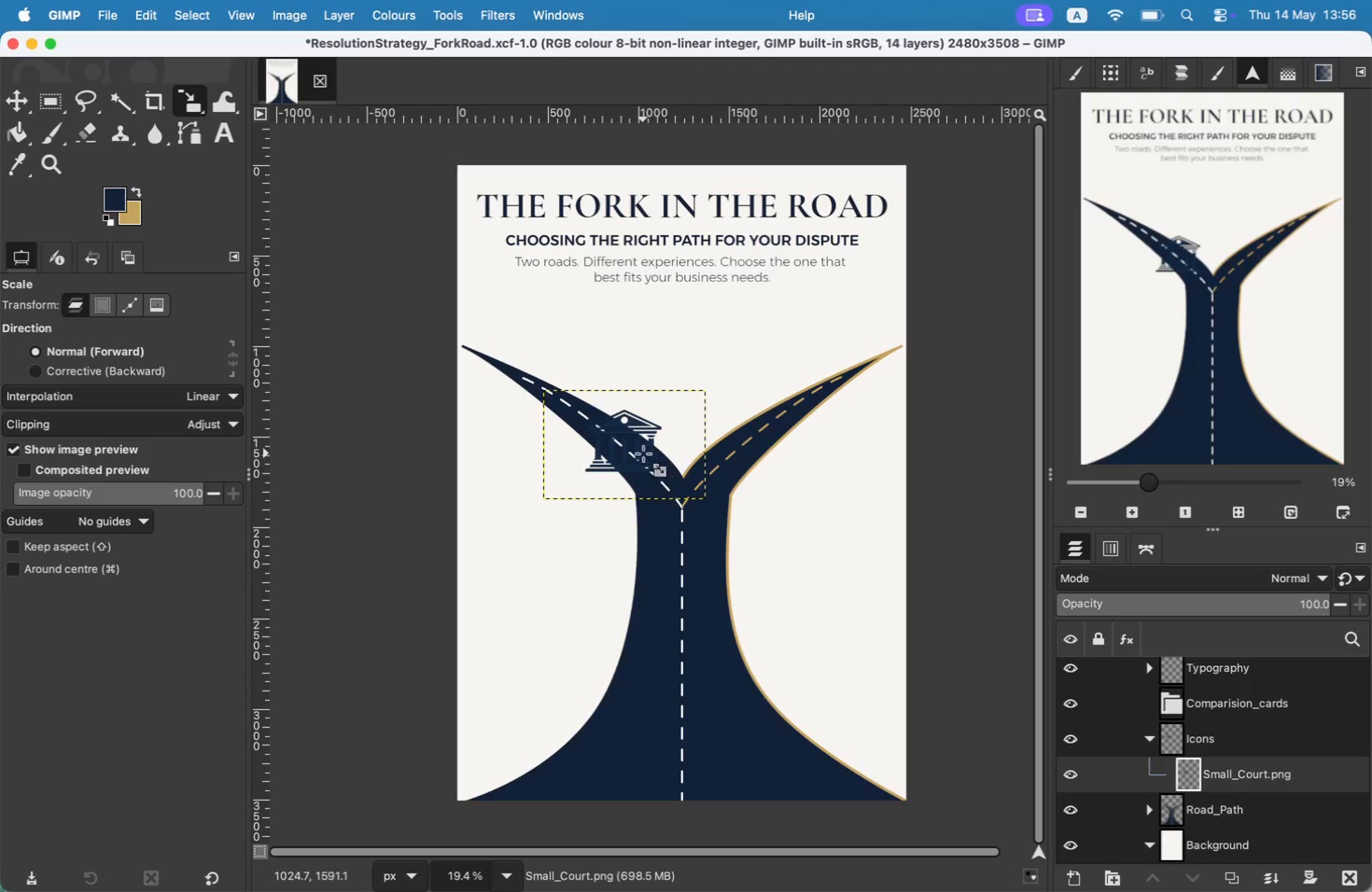 
left_click([11, 95])
 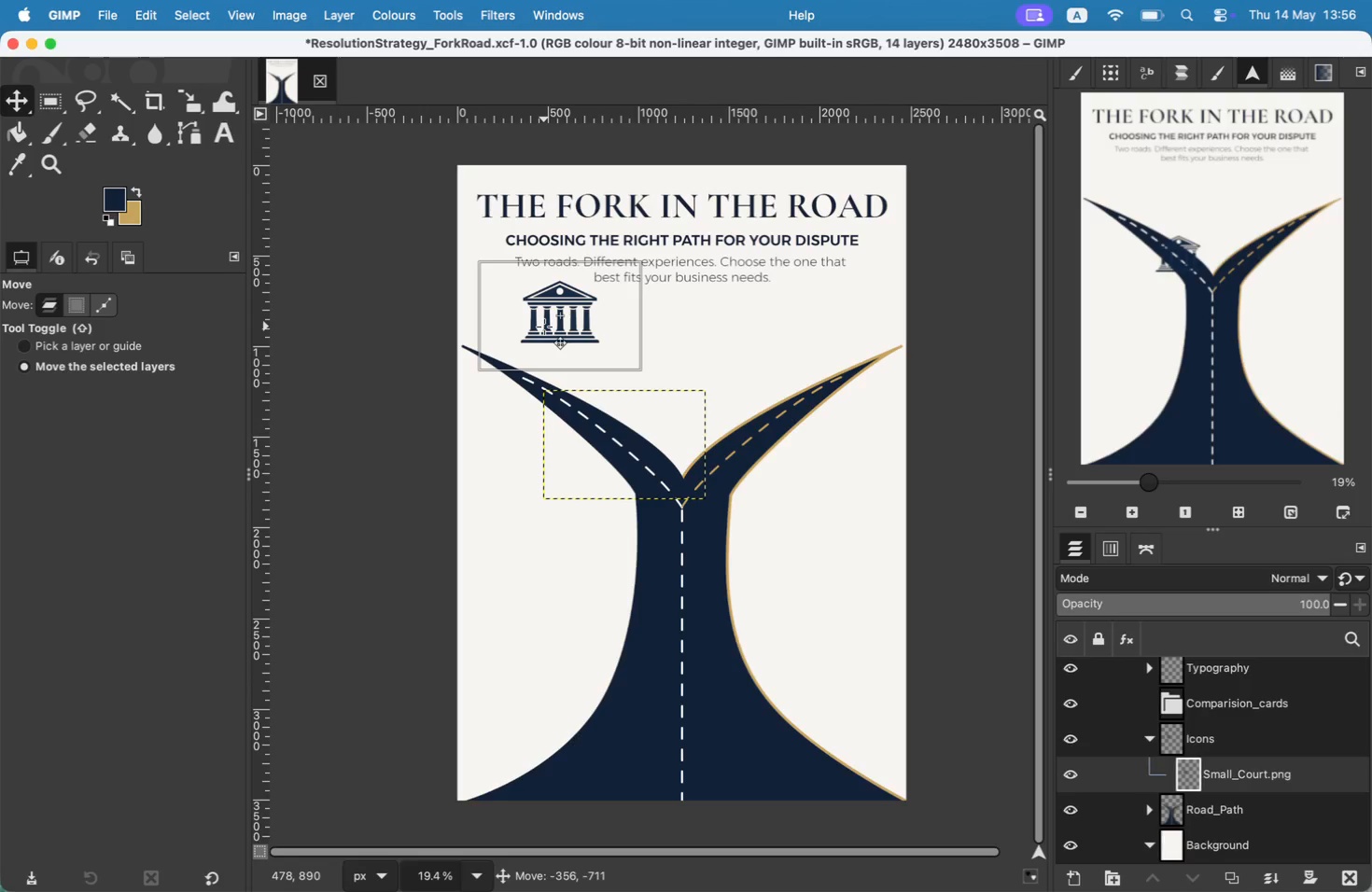 
left_click_drag(start_coordinate=[609, 455], to_coordinate=[548, 327])
 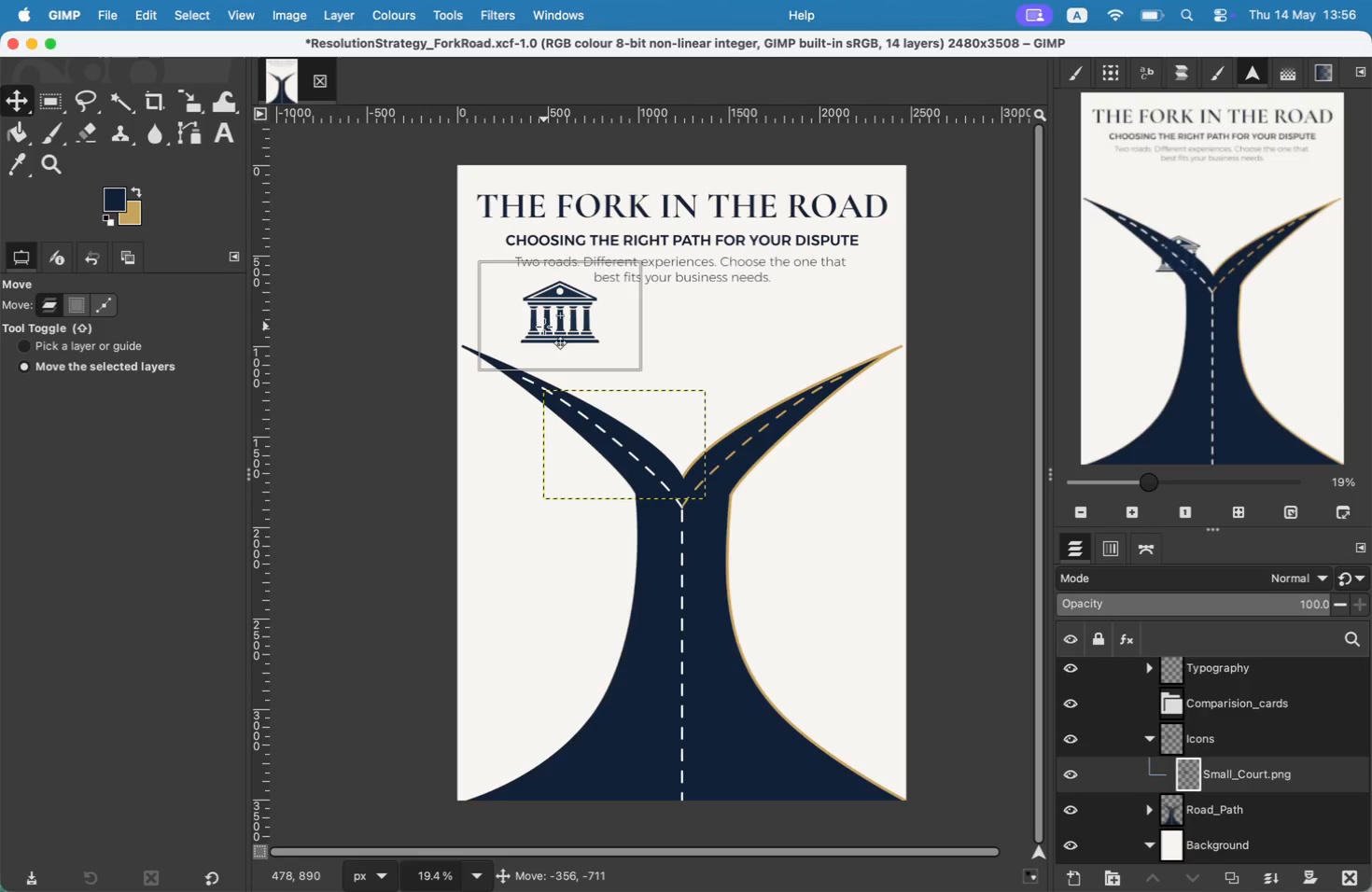 
double_click([1238, 774])
 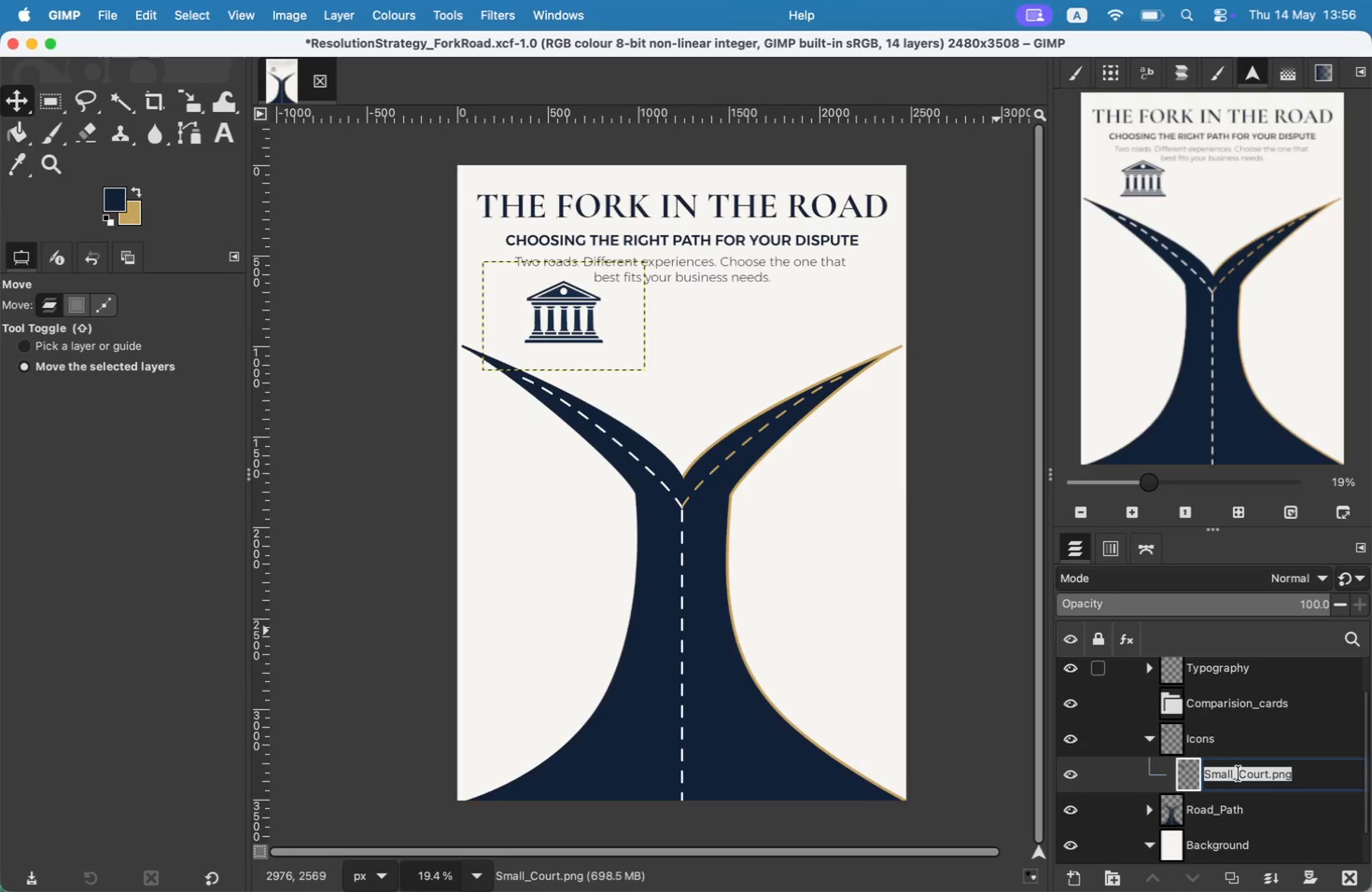 
key(ArrowRight)
 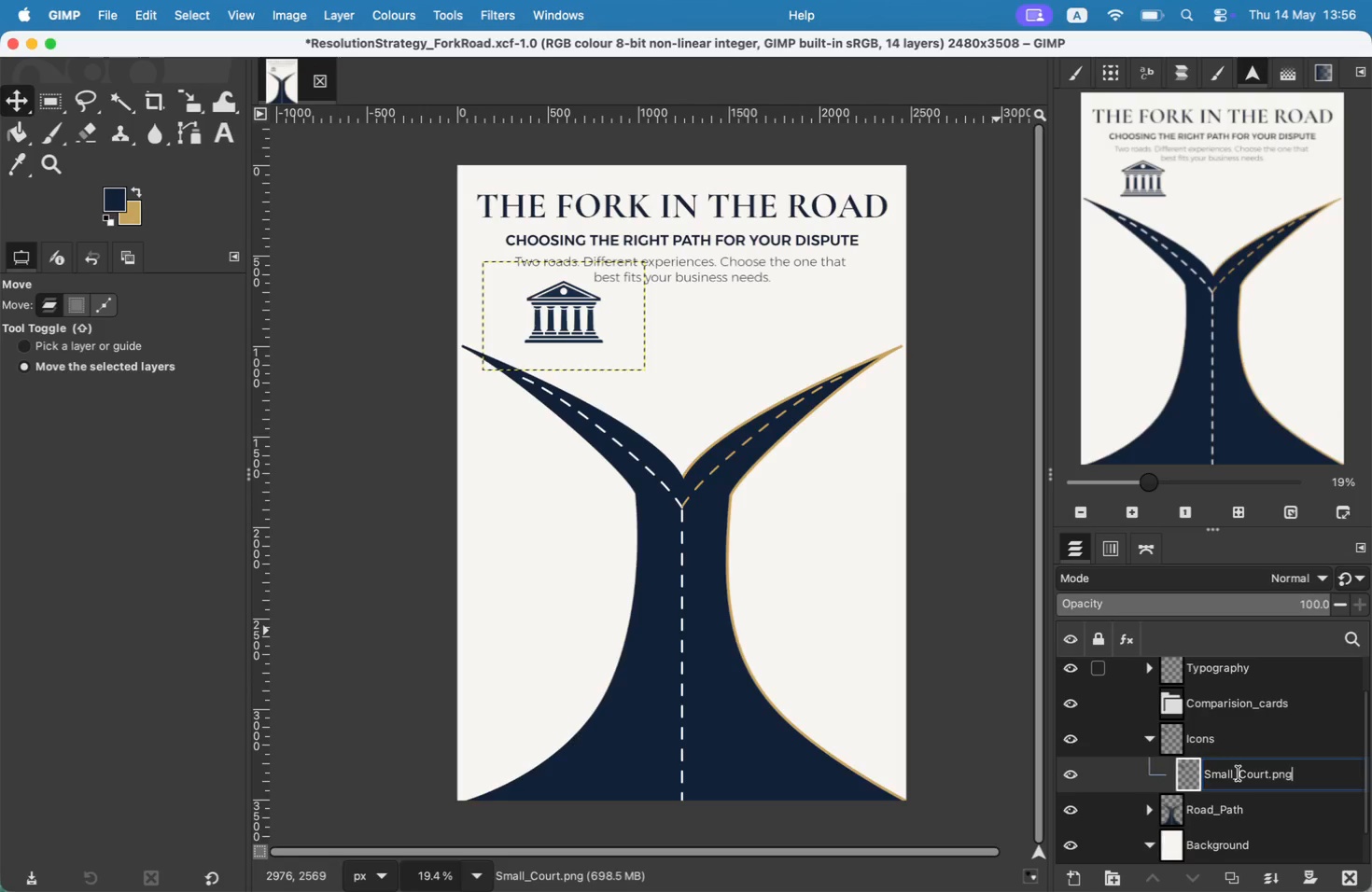 
key(Backspace)
 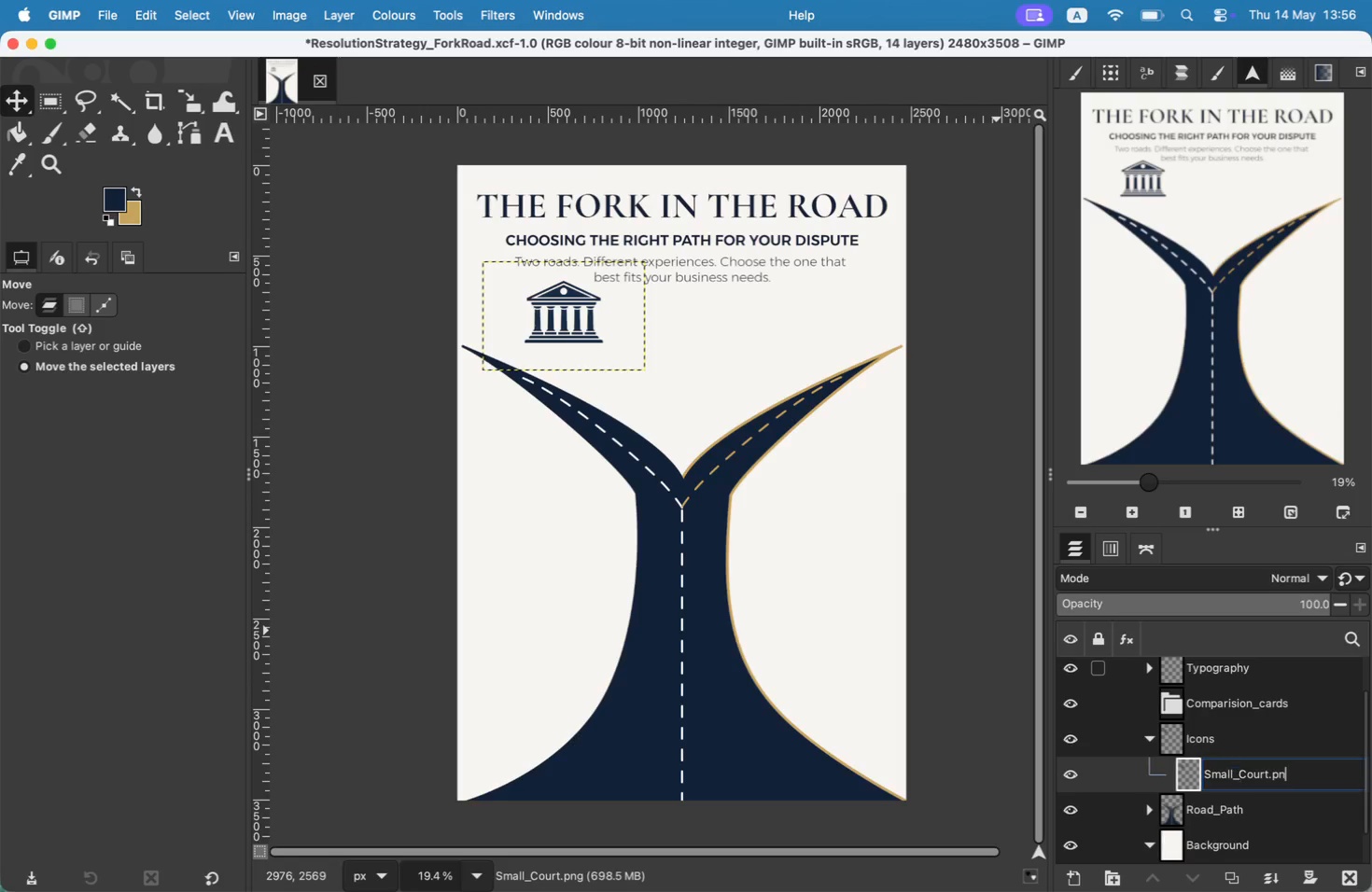 
key(Backspace)
 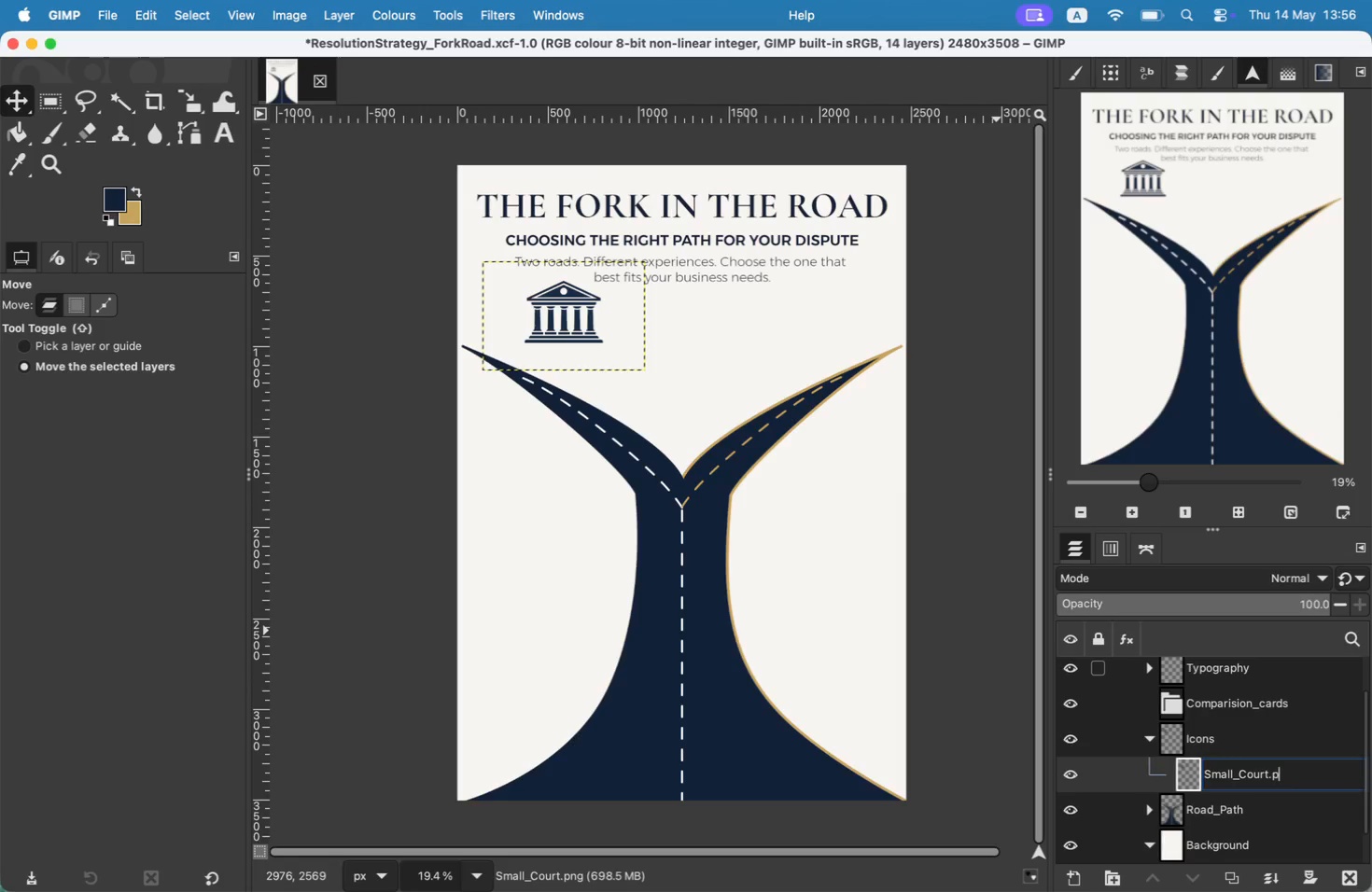 
key(Backspace)
 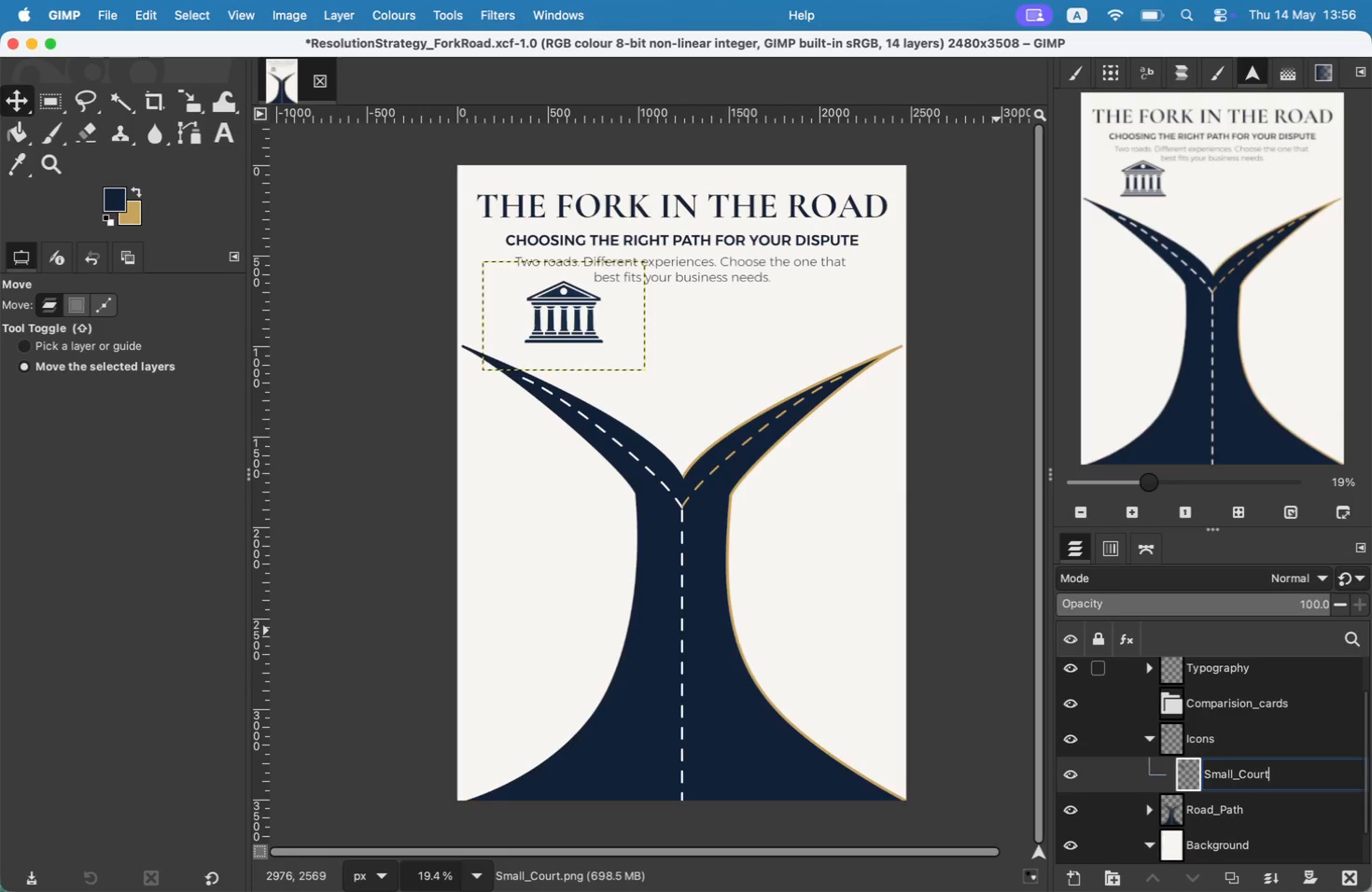 
key(Backspace)
 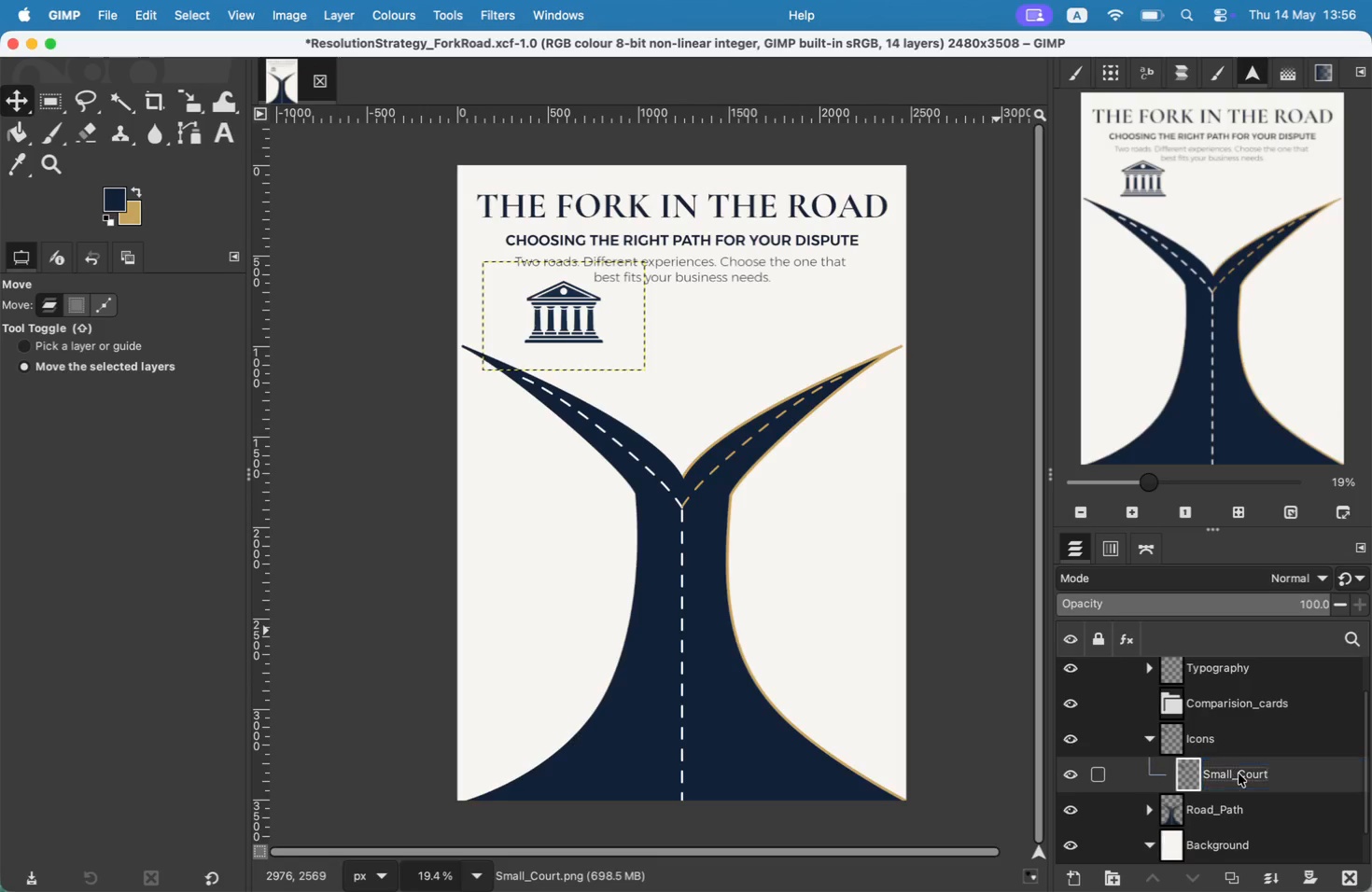 
key(Enter)
 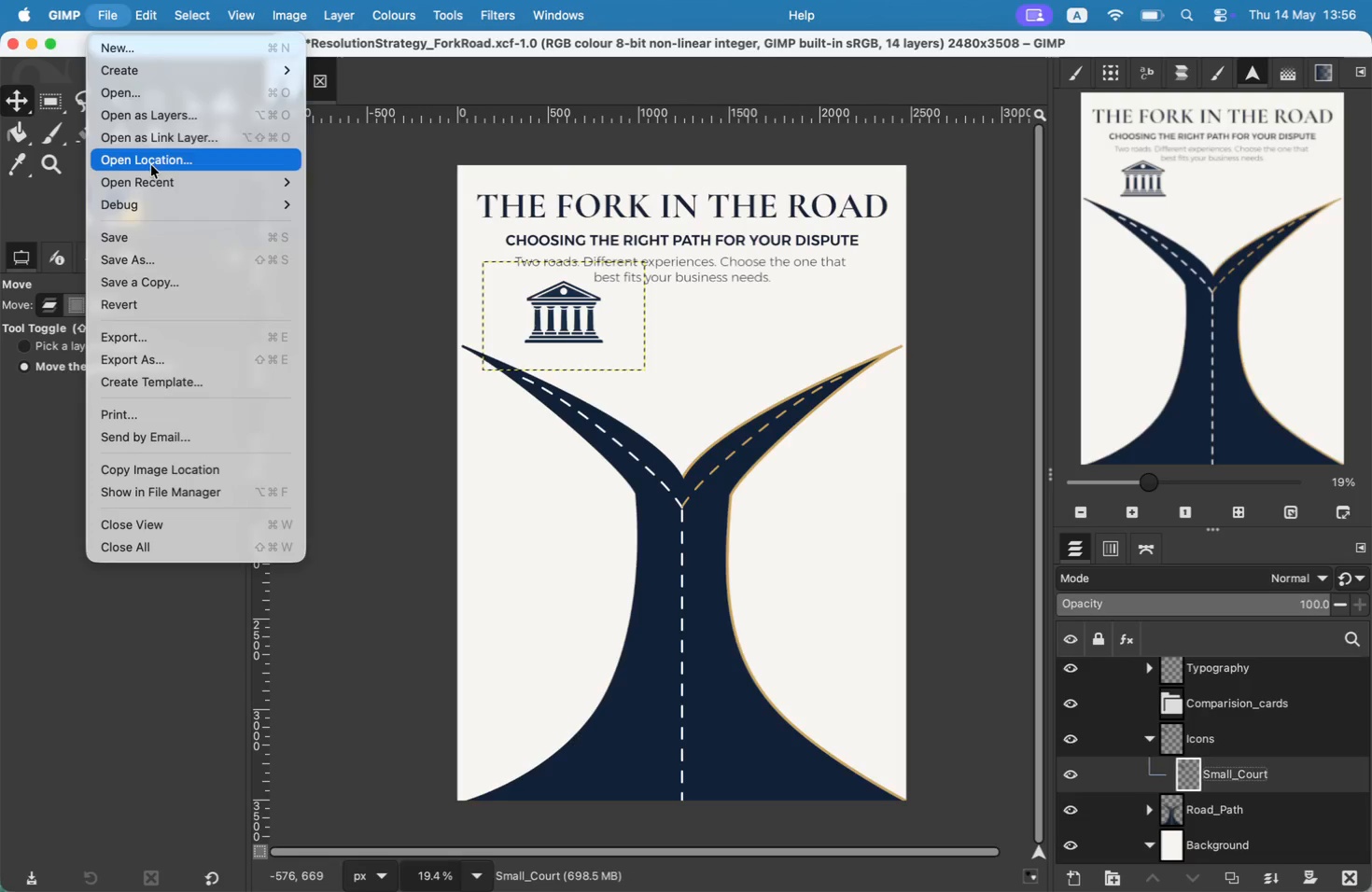 
left_click([161, 115])
 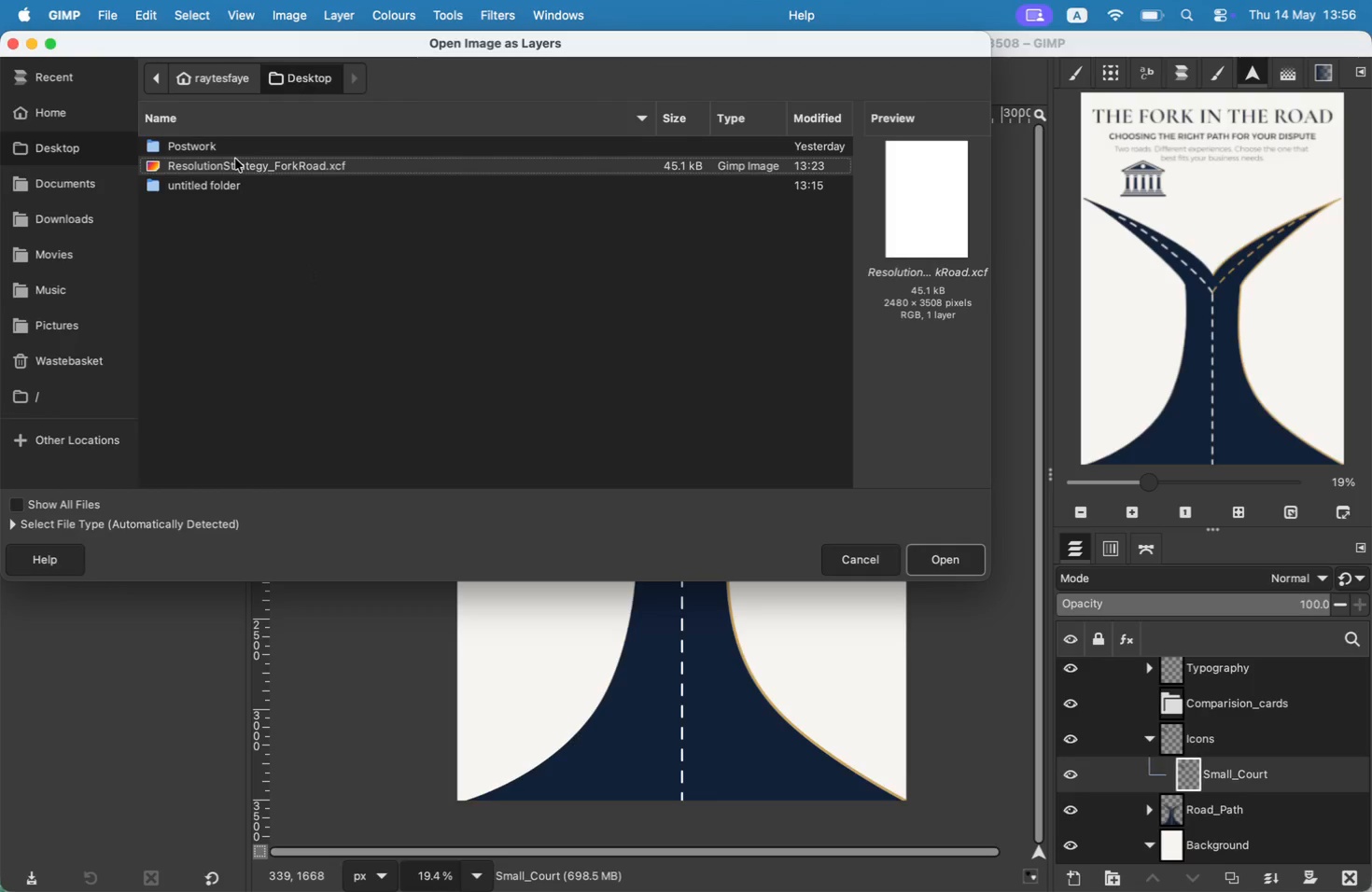 
double_click([231, 194])
 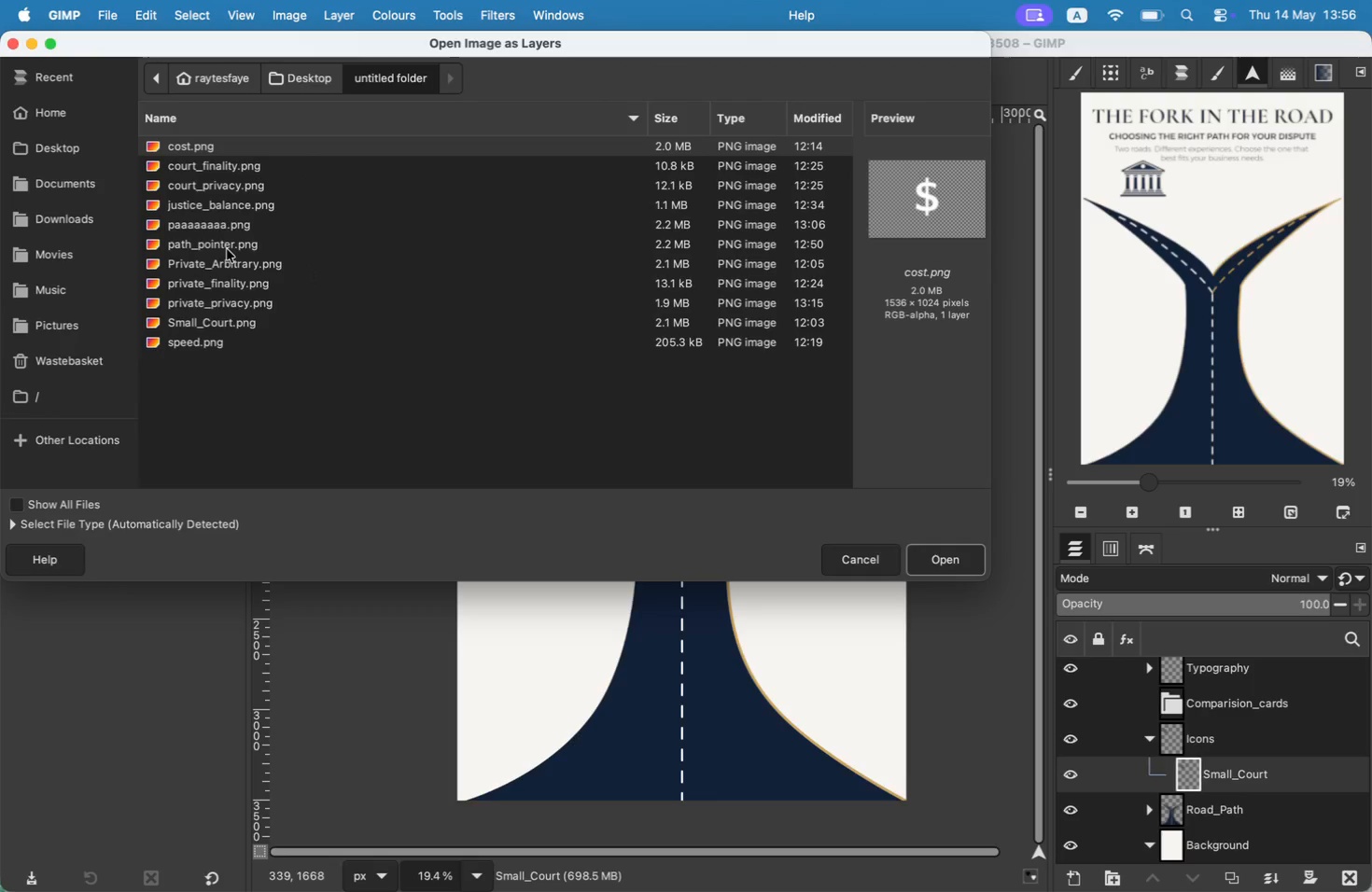 
left_click([226, 263])
 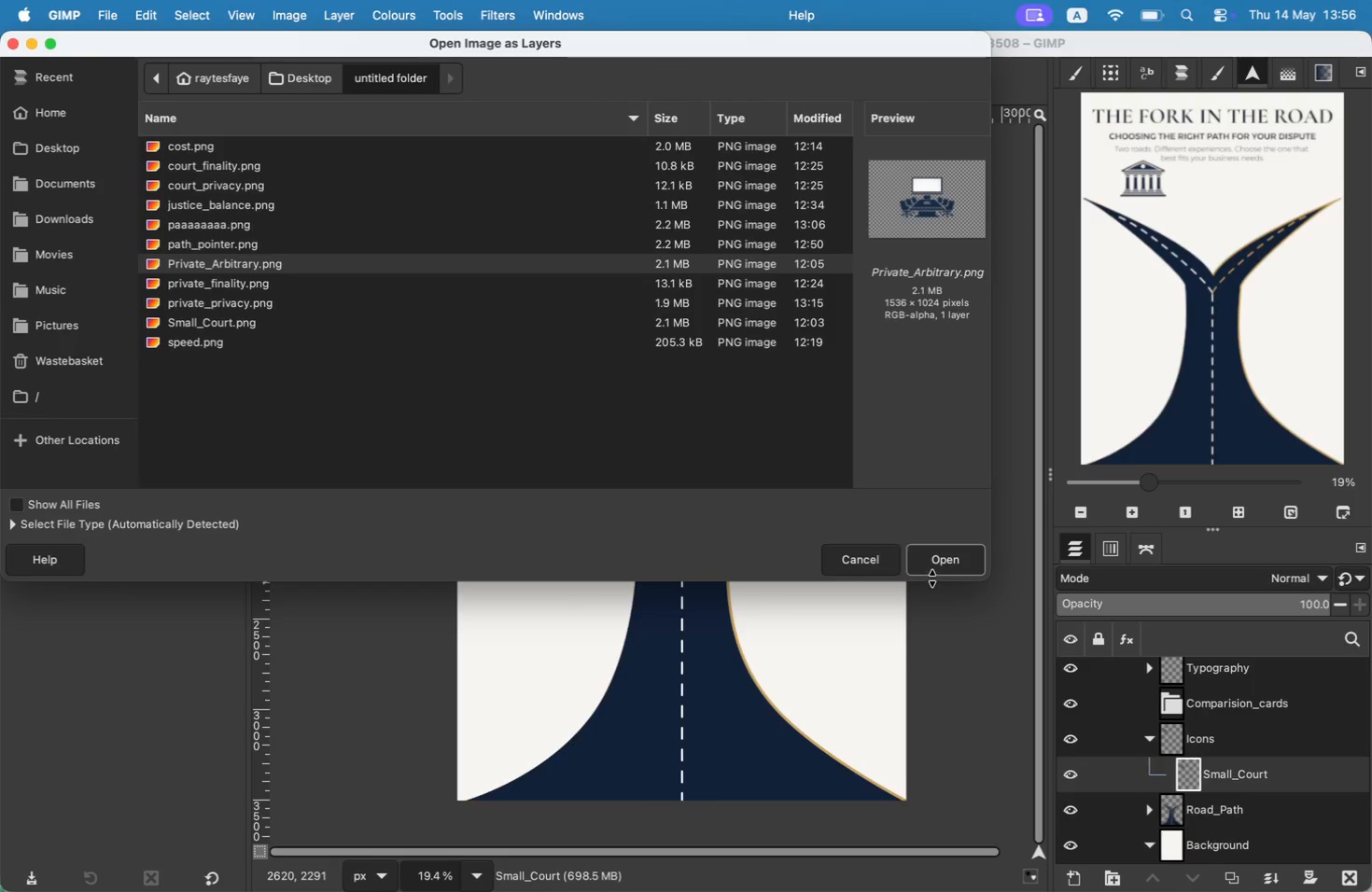 
double_click([934, 564])
 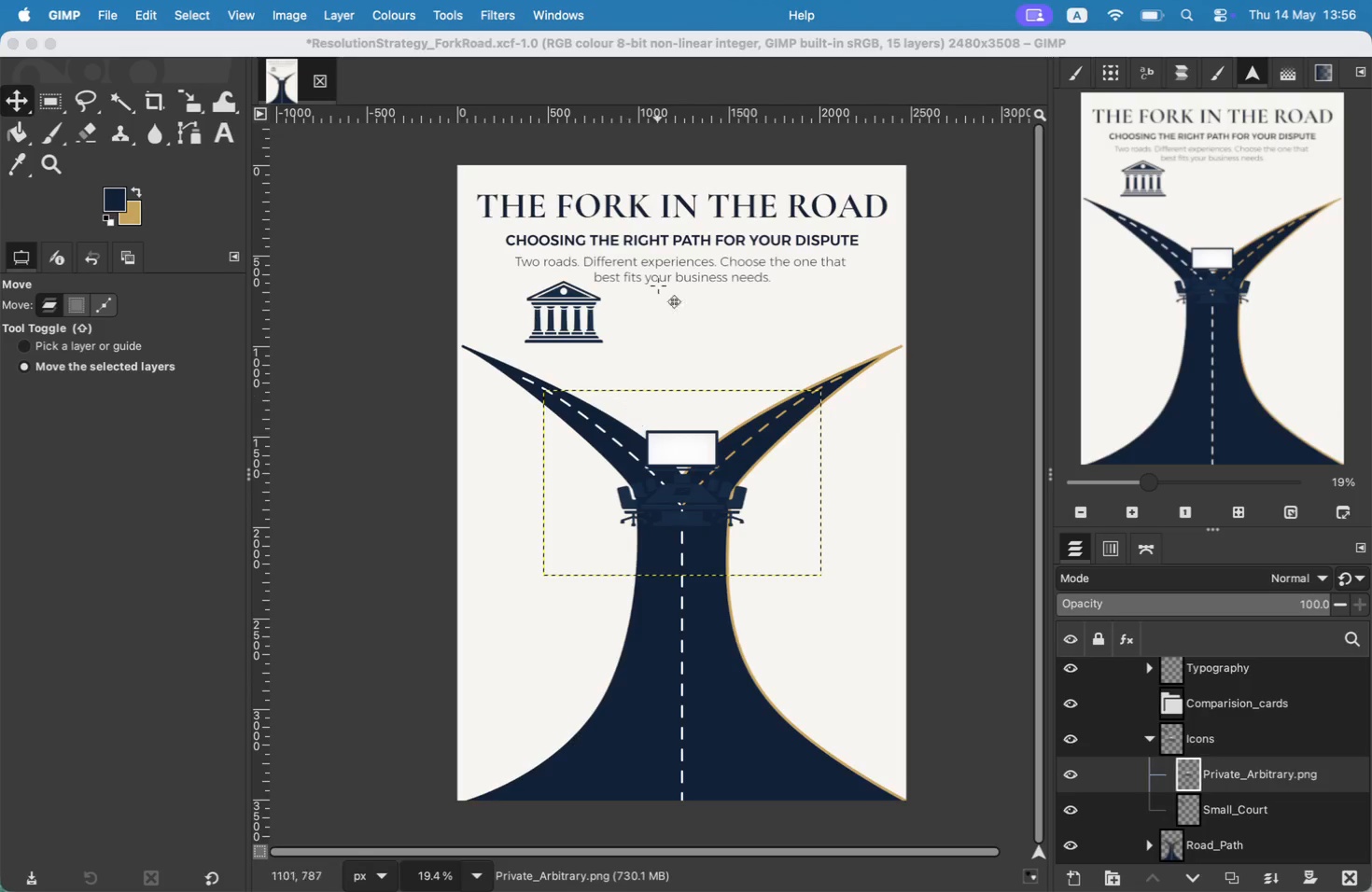 
key(Shift+S)
 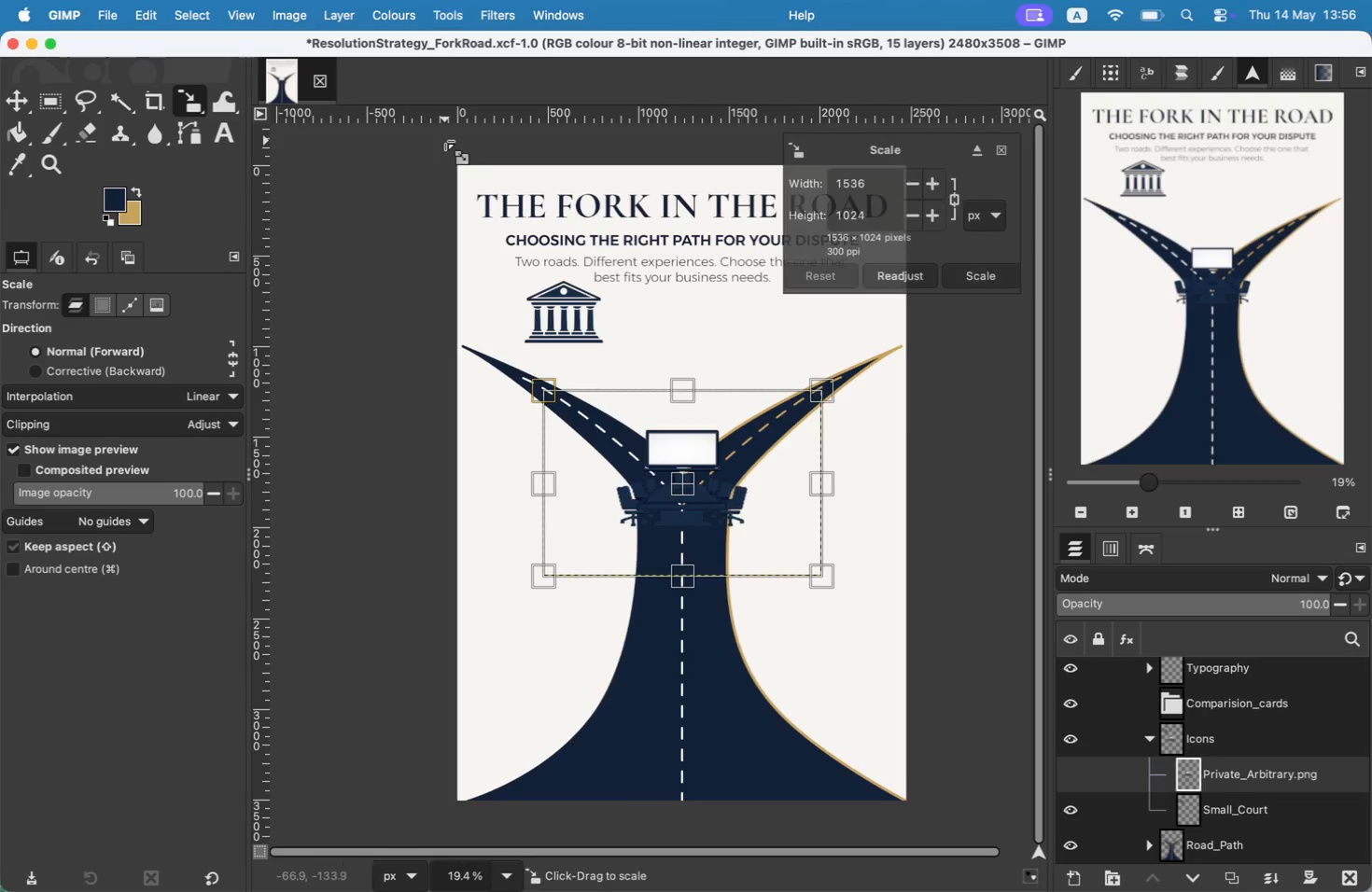 
left_click_drag(start_coordinate=[876, 186], to_coordinate=[822, 187])
 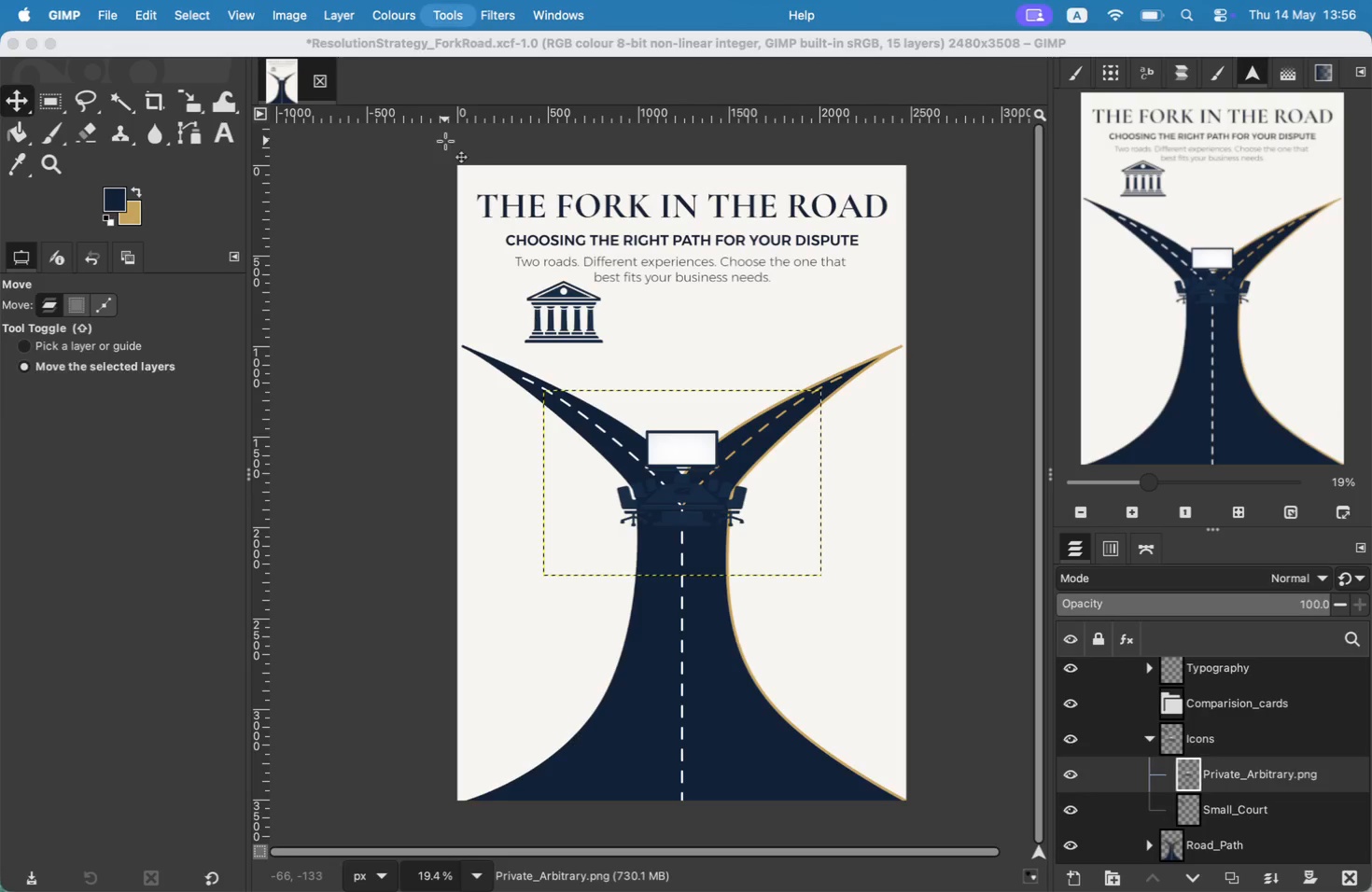 
type(900)
 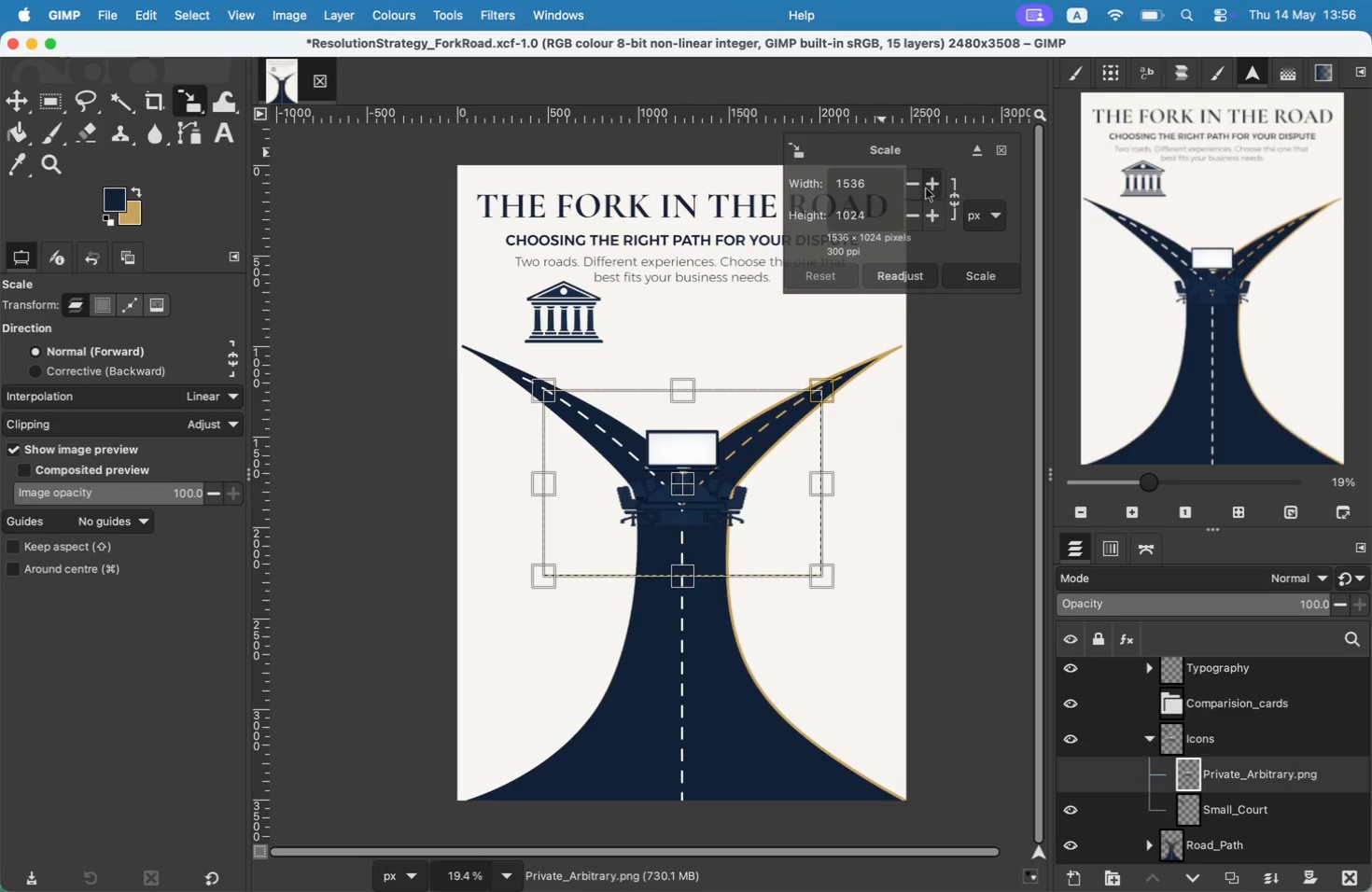 
left_click_drag(start_coordinate=[877, 210], to_coordinate=[805, 213])
 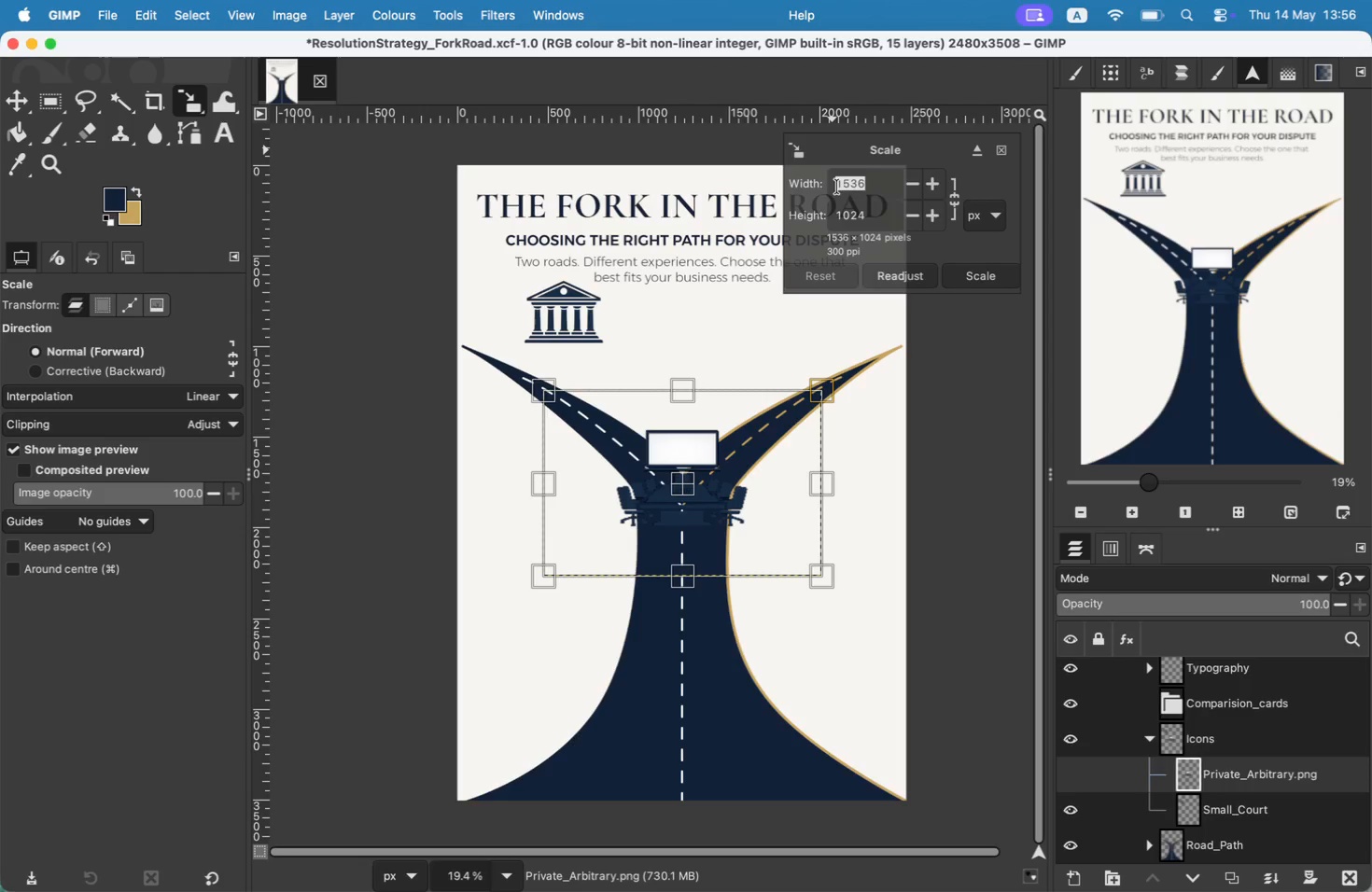 
type(600)
 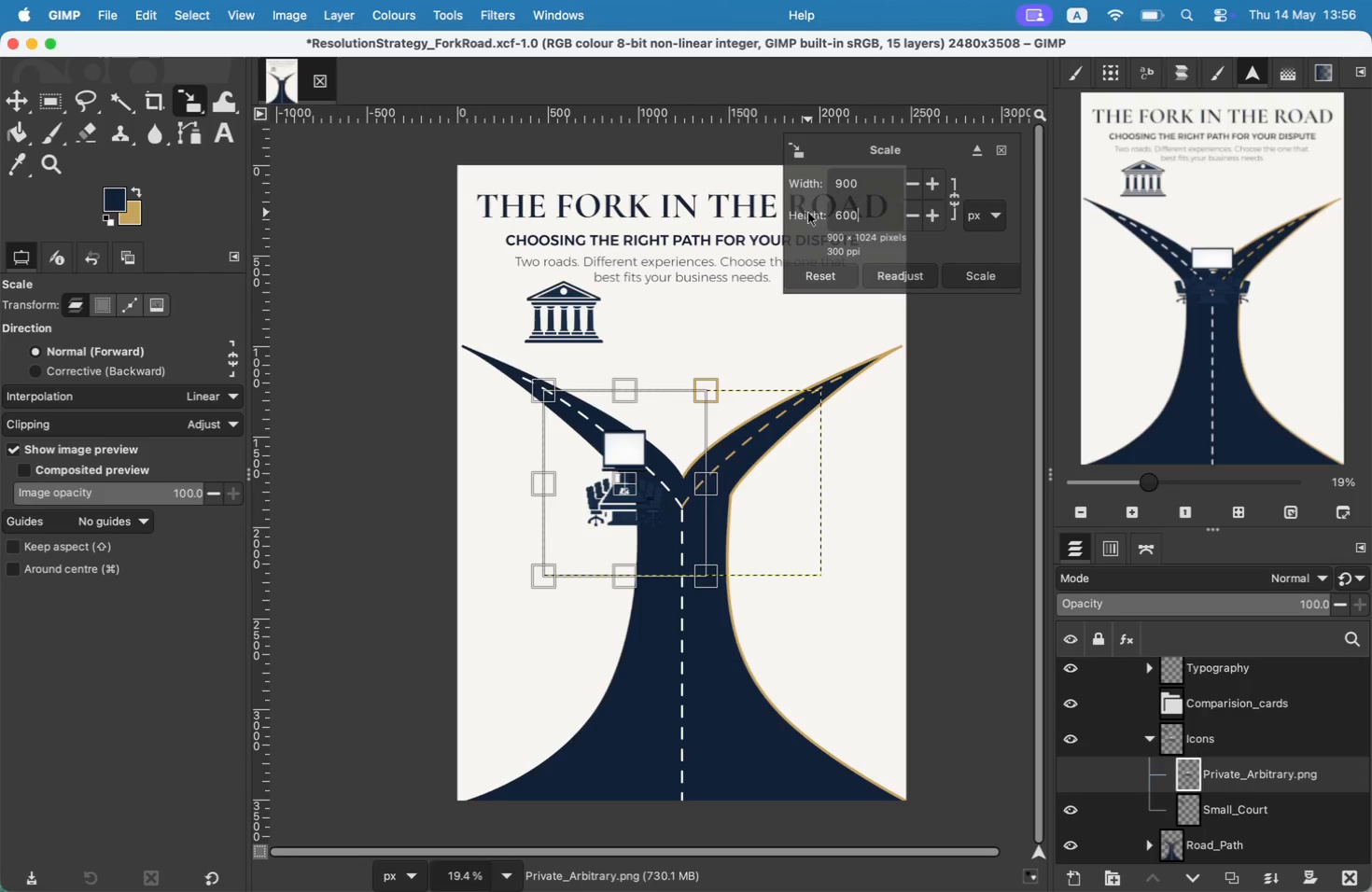 
left_click([973, 269])
 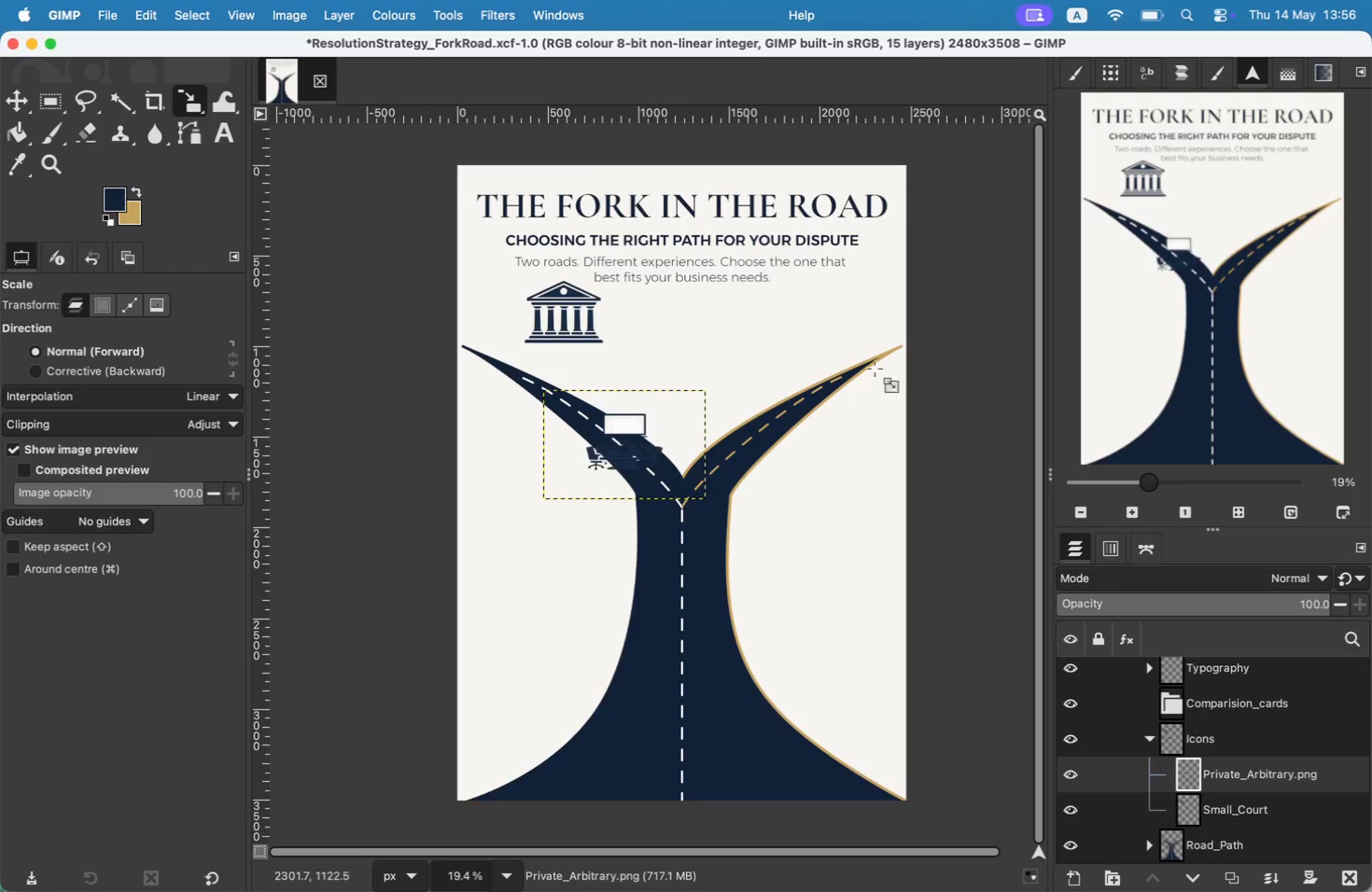 
left_click([6, 93])
 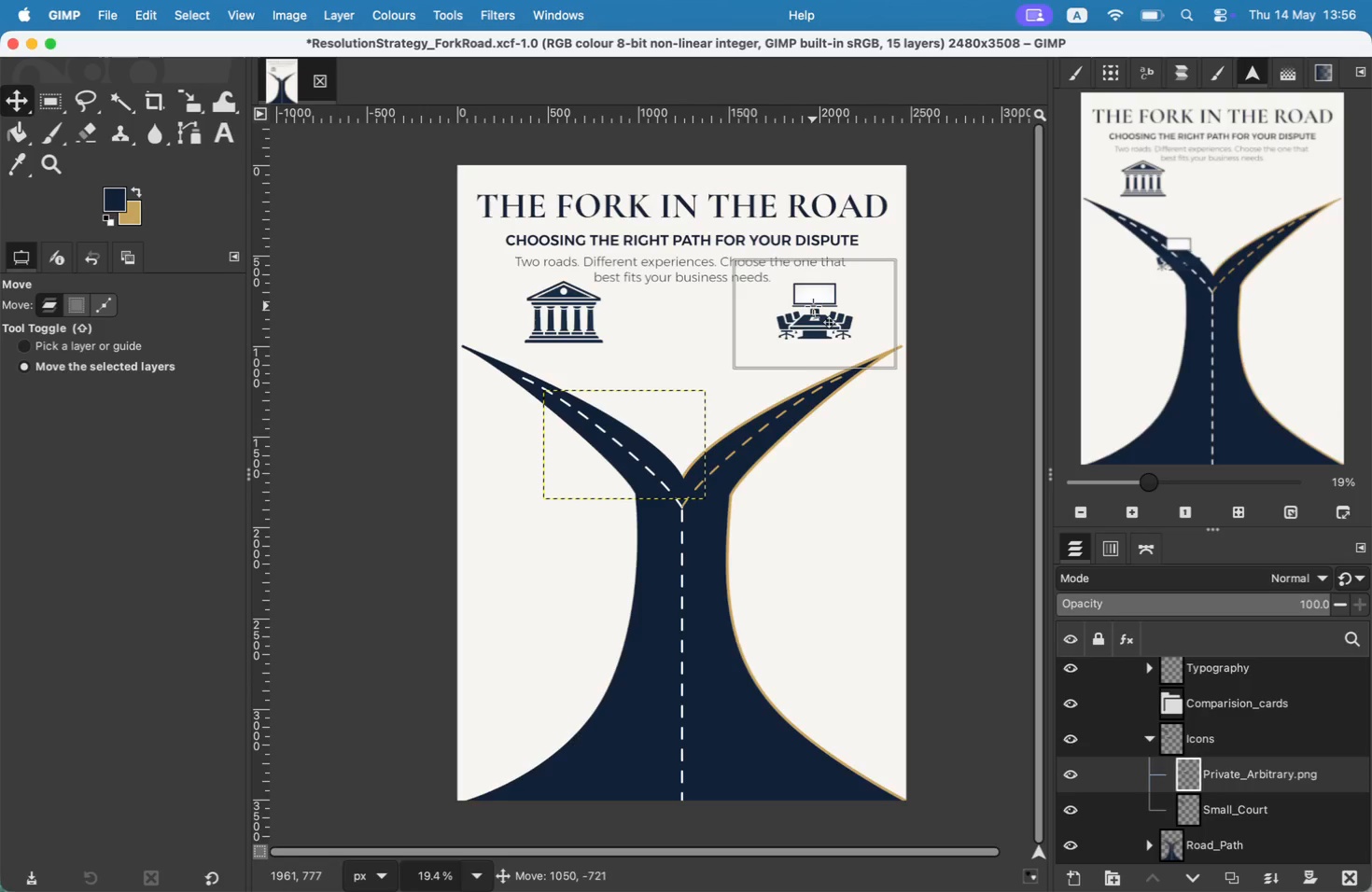 
left_click_drag(start_coordinate=[623, 437], to_coordinate=[813, 306])
 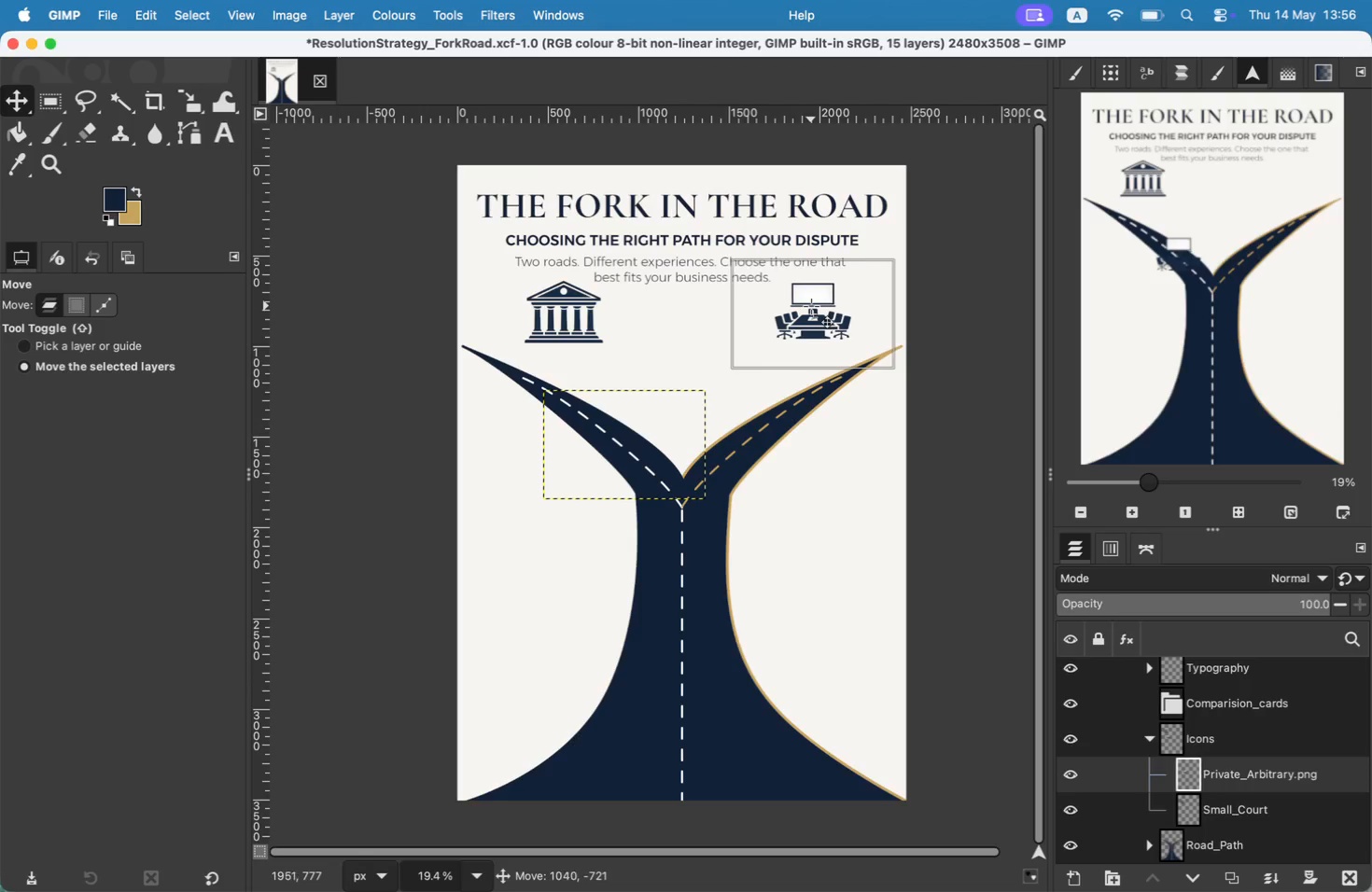 
left_click([15, 114])
 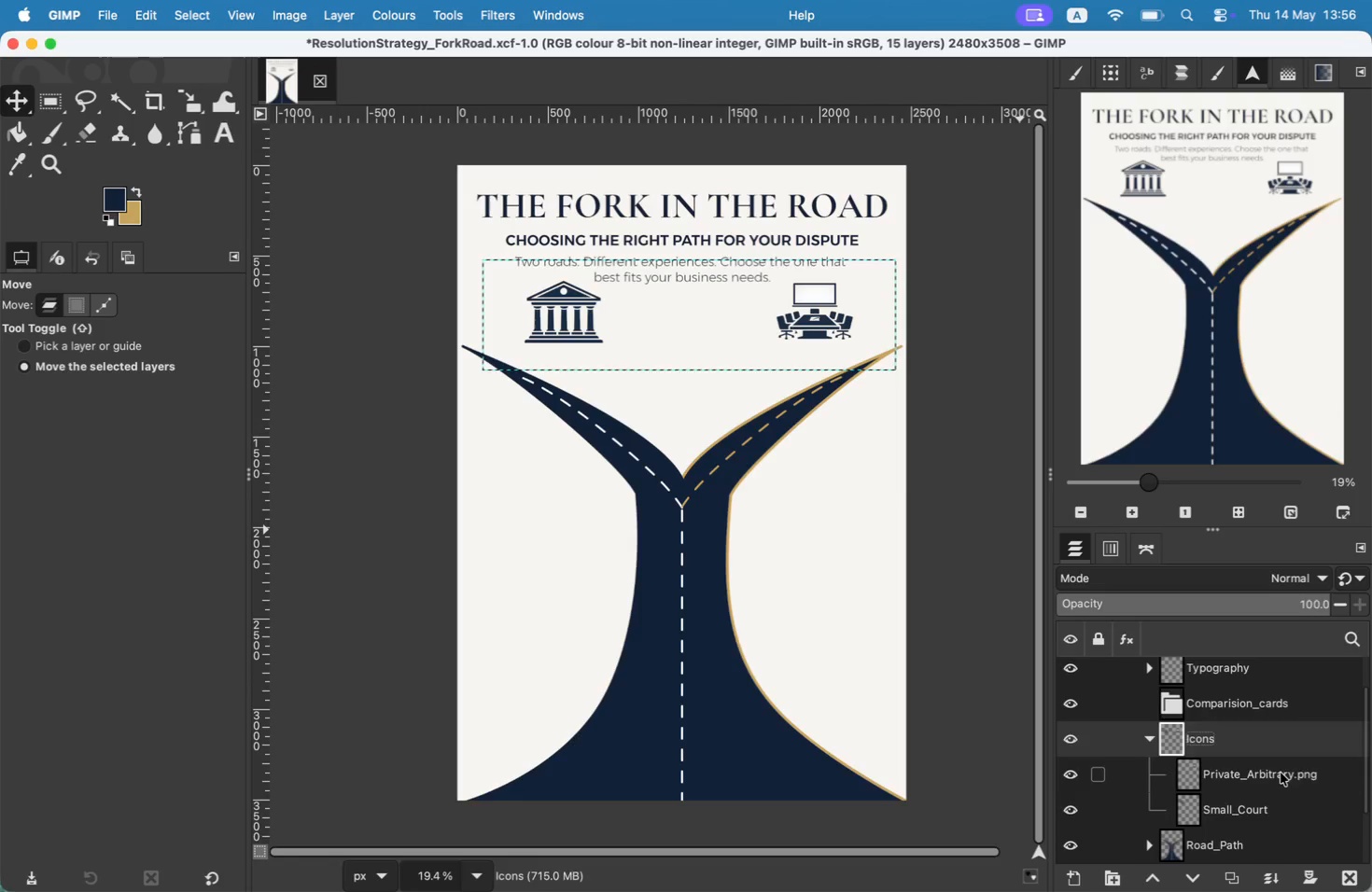 
key(ArrowRight)
 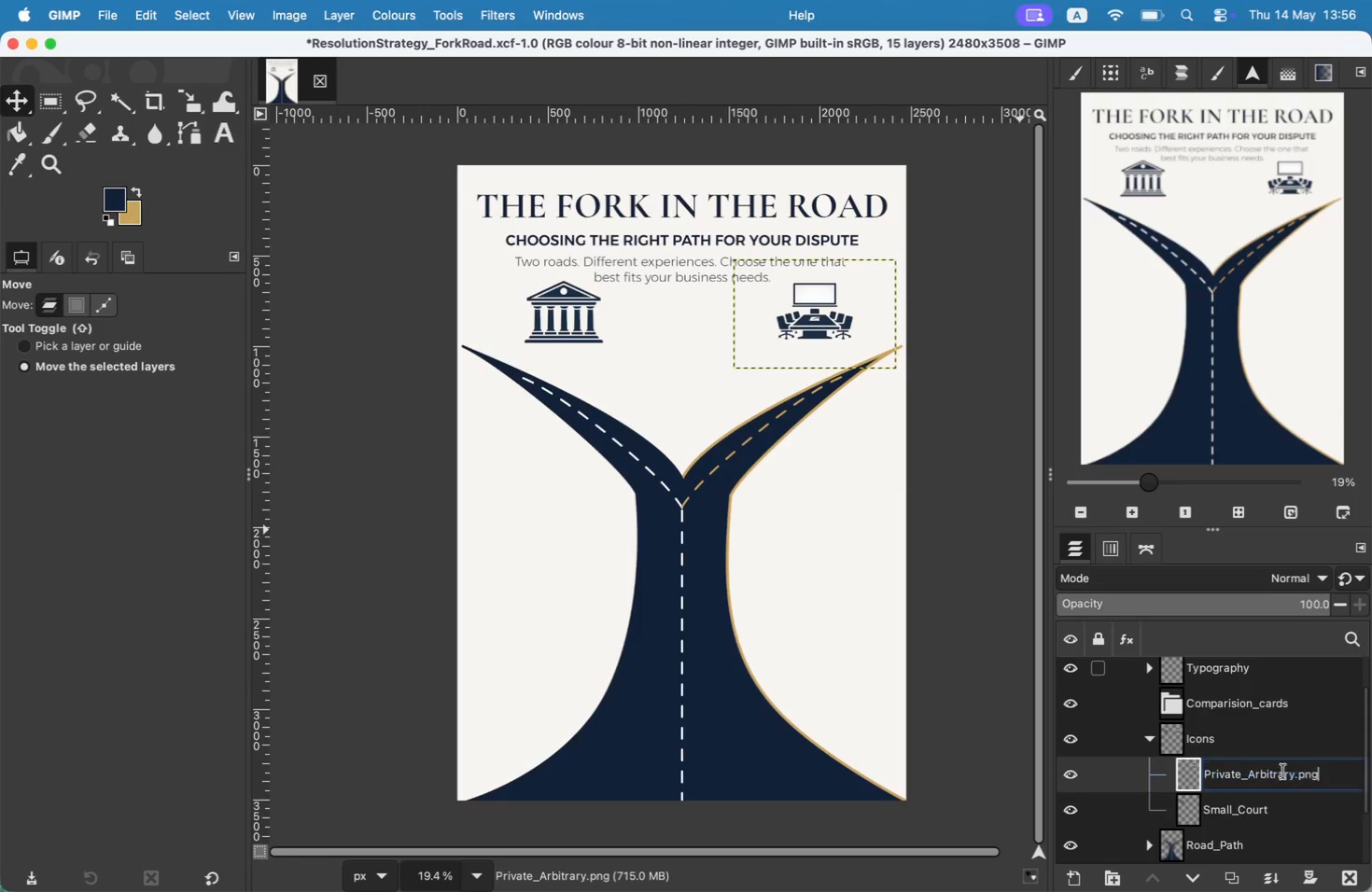 
key(Backspace)
 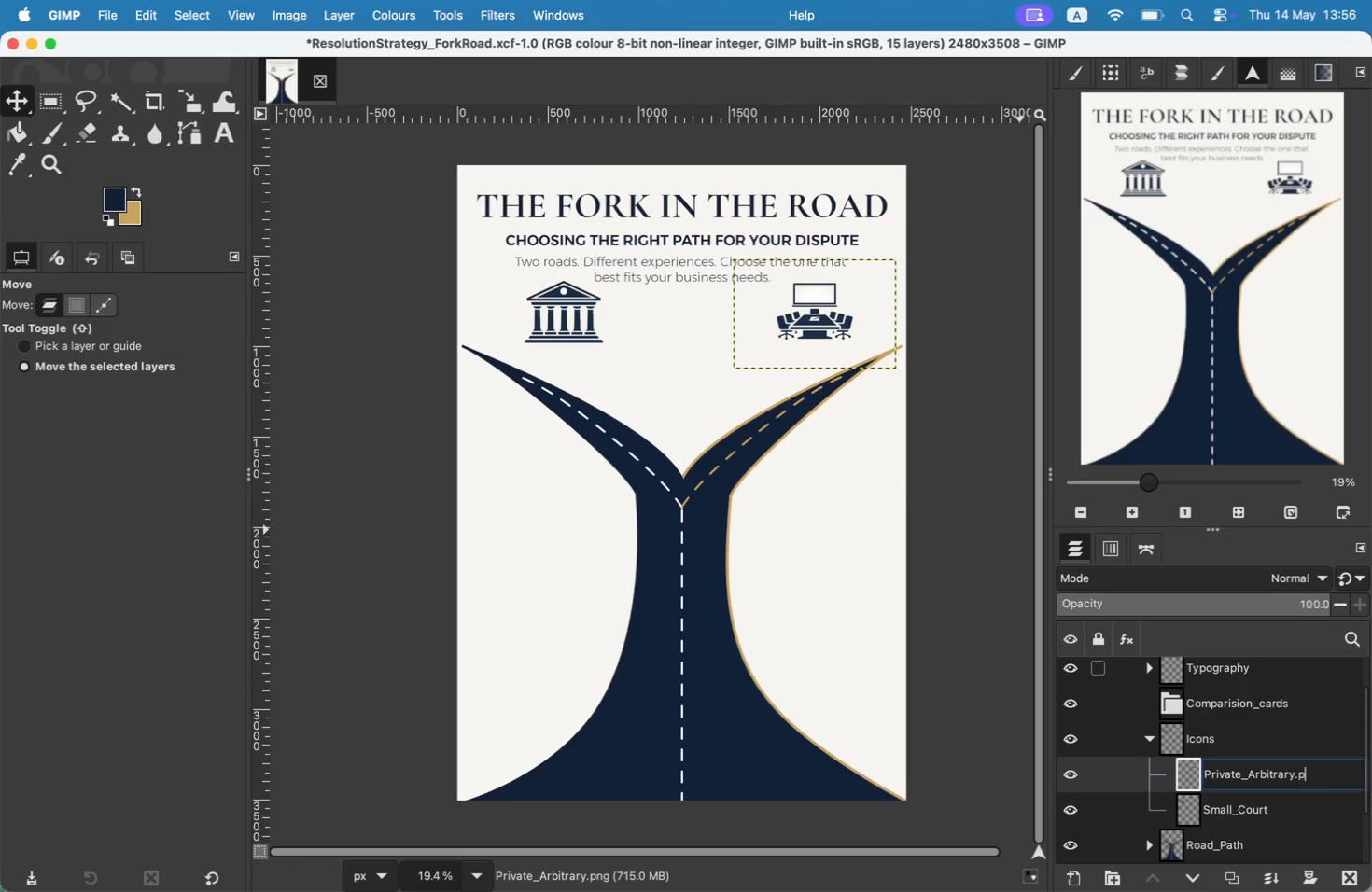 
key(Backspace)
 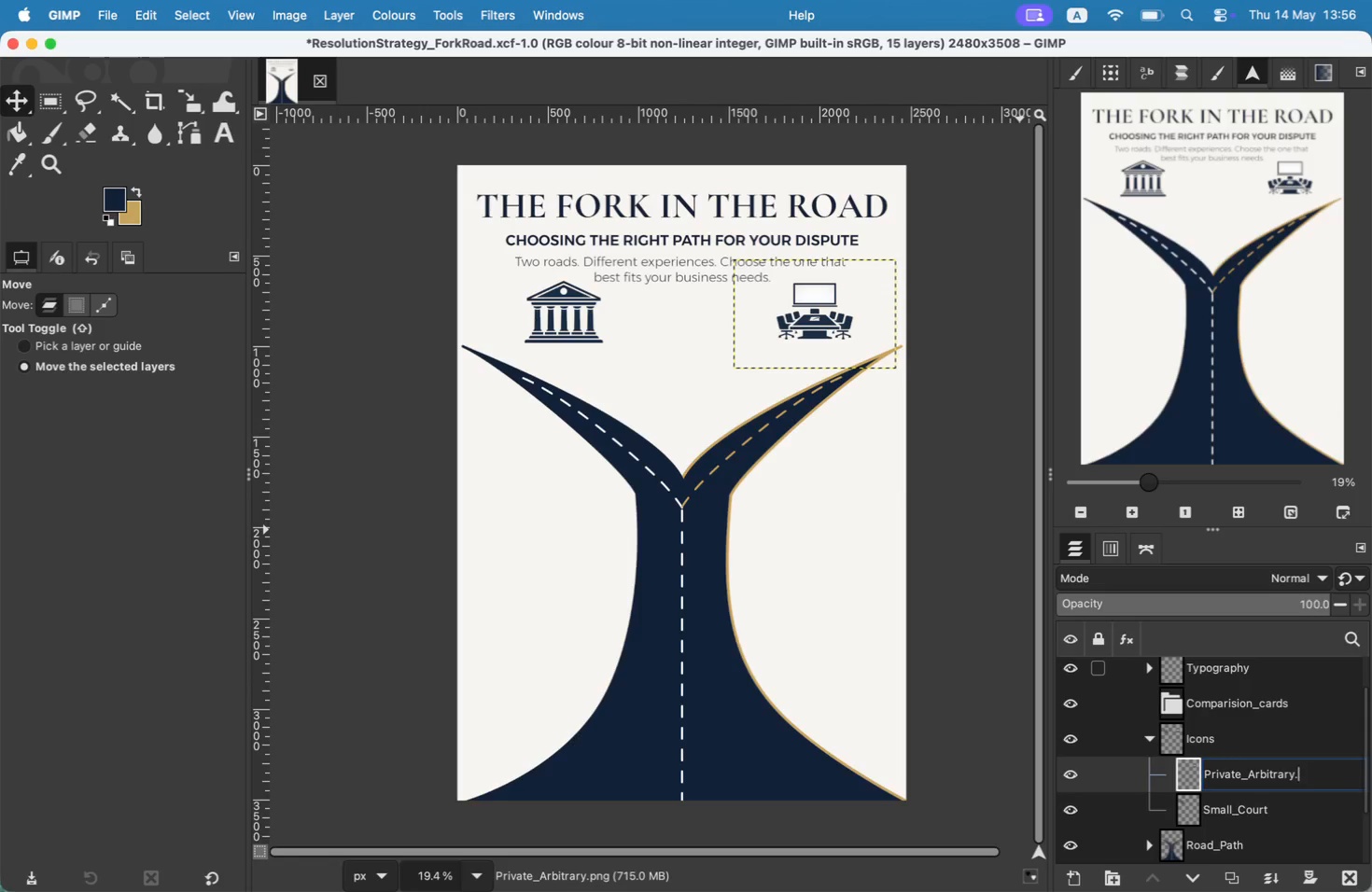 
key(Backspace)
 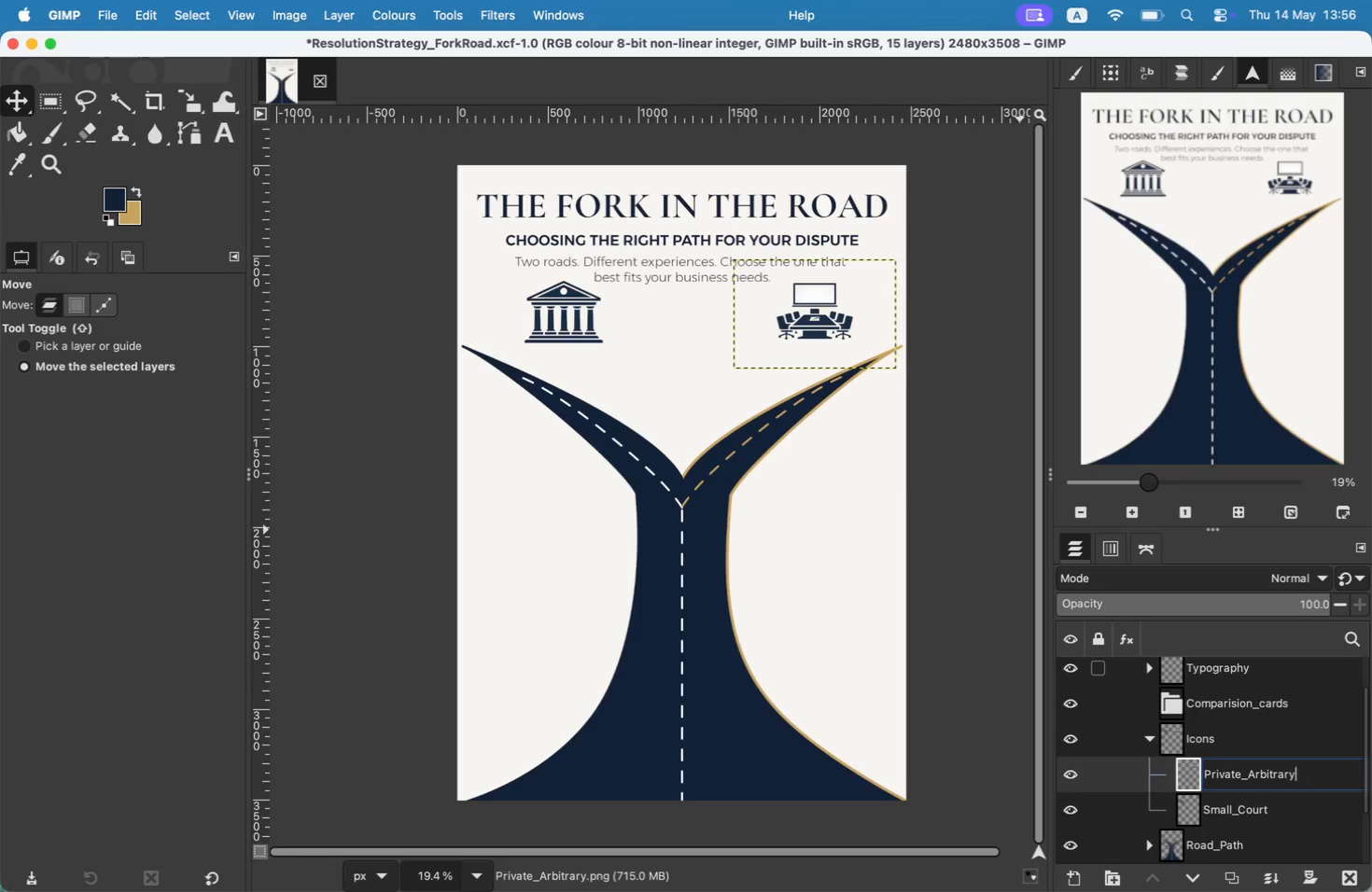 
key(Backspace)
 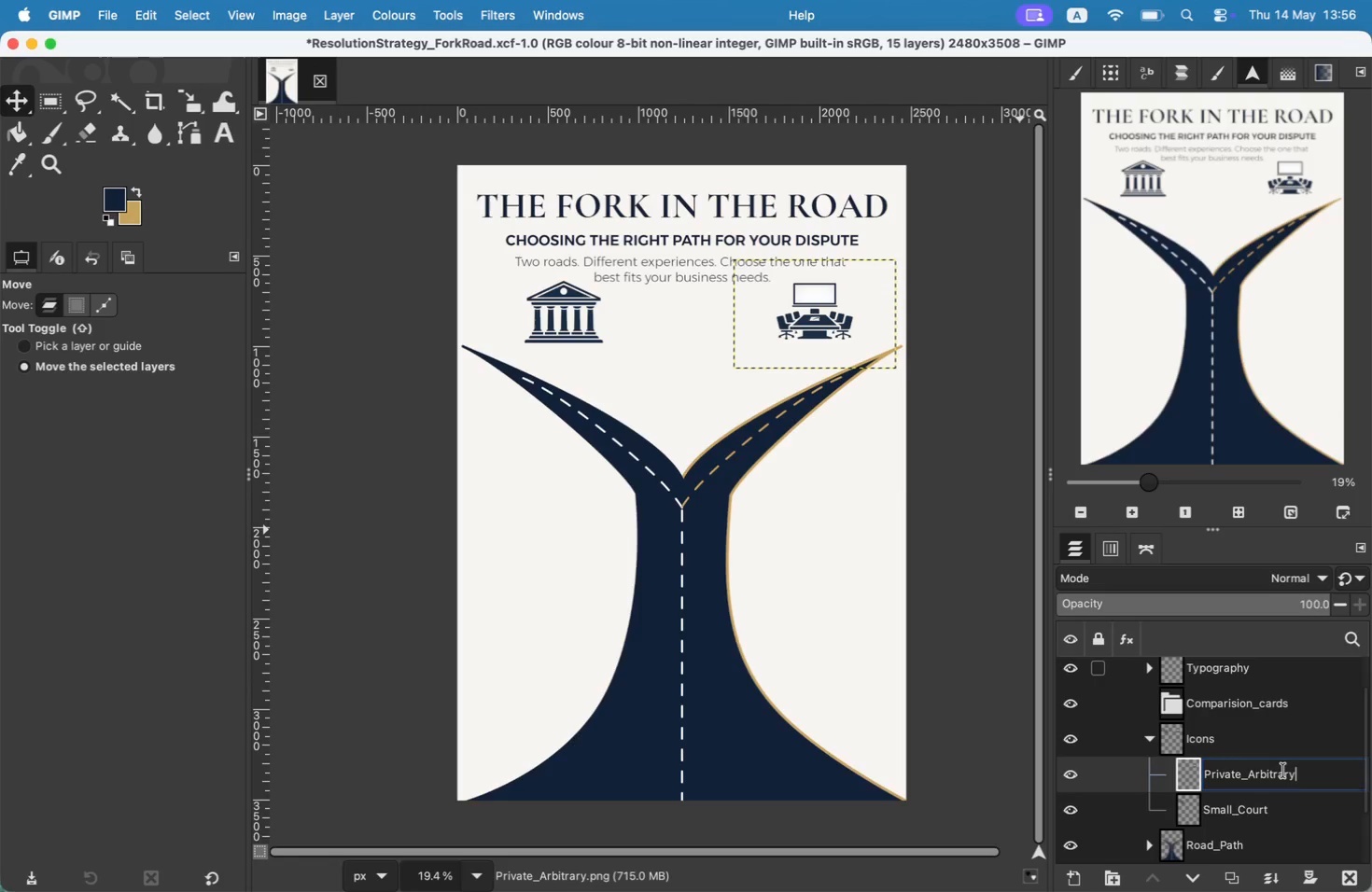 
key(Enter)
 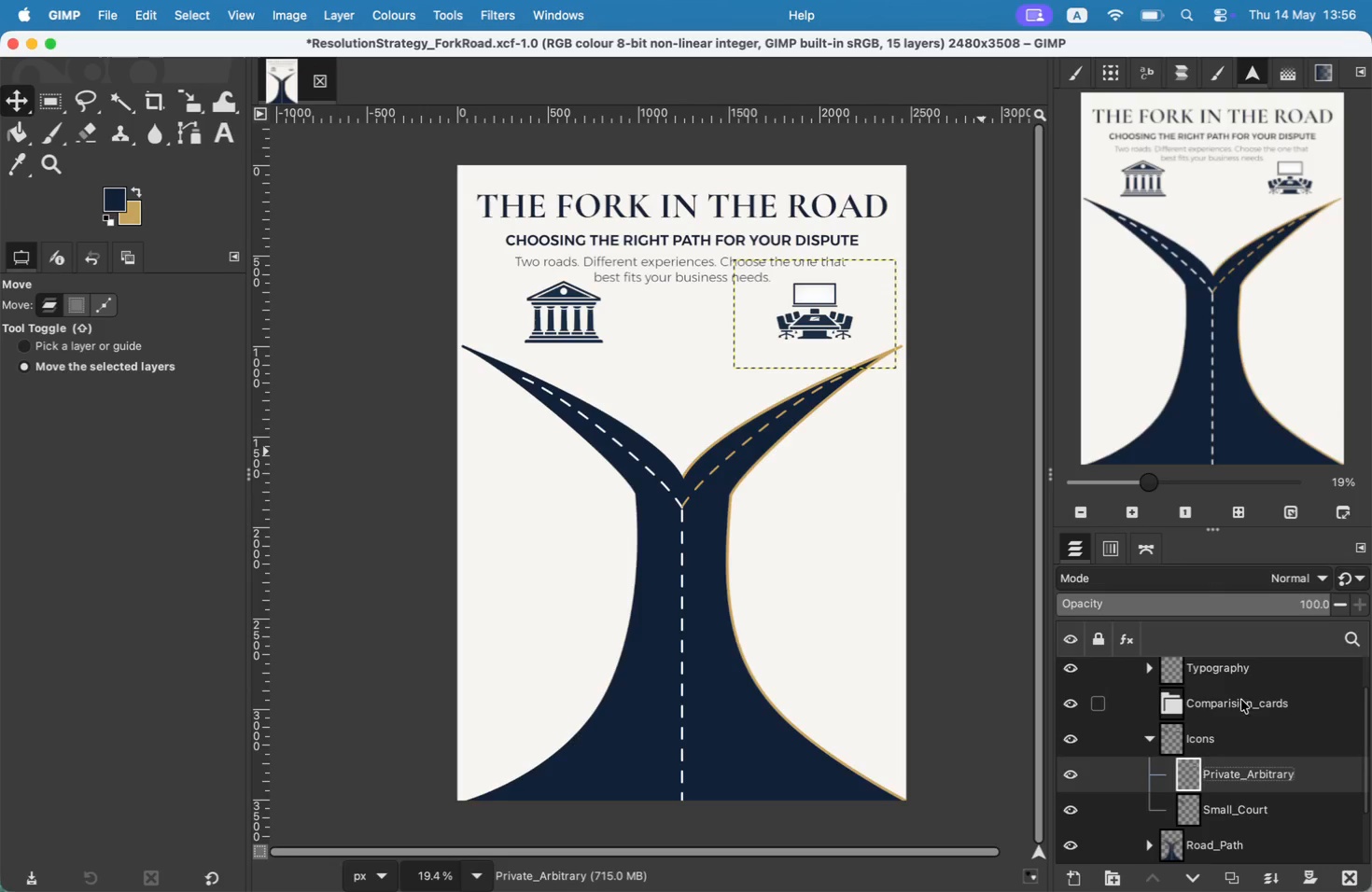 
left_click([1214, 732])
 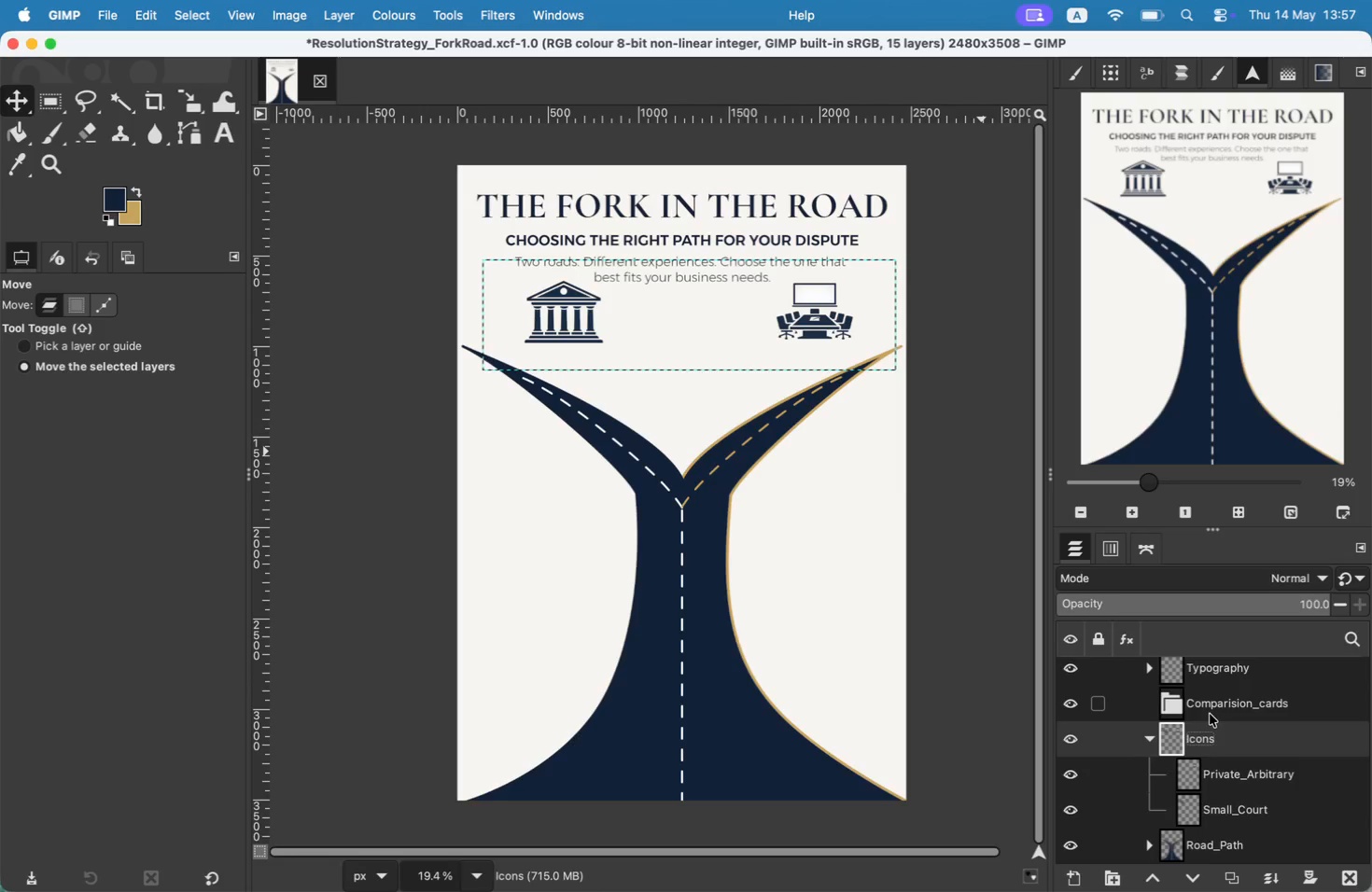 
wait(6.76)
 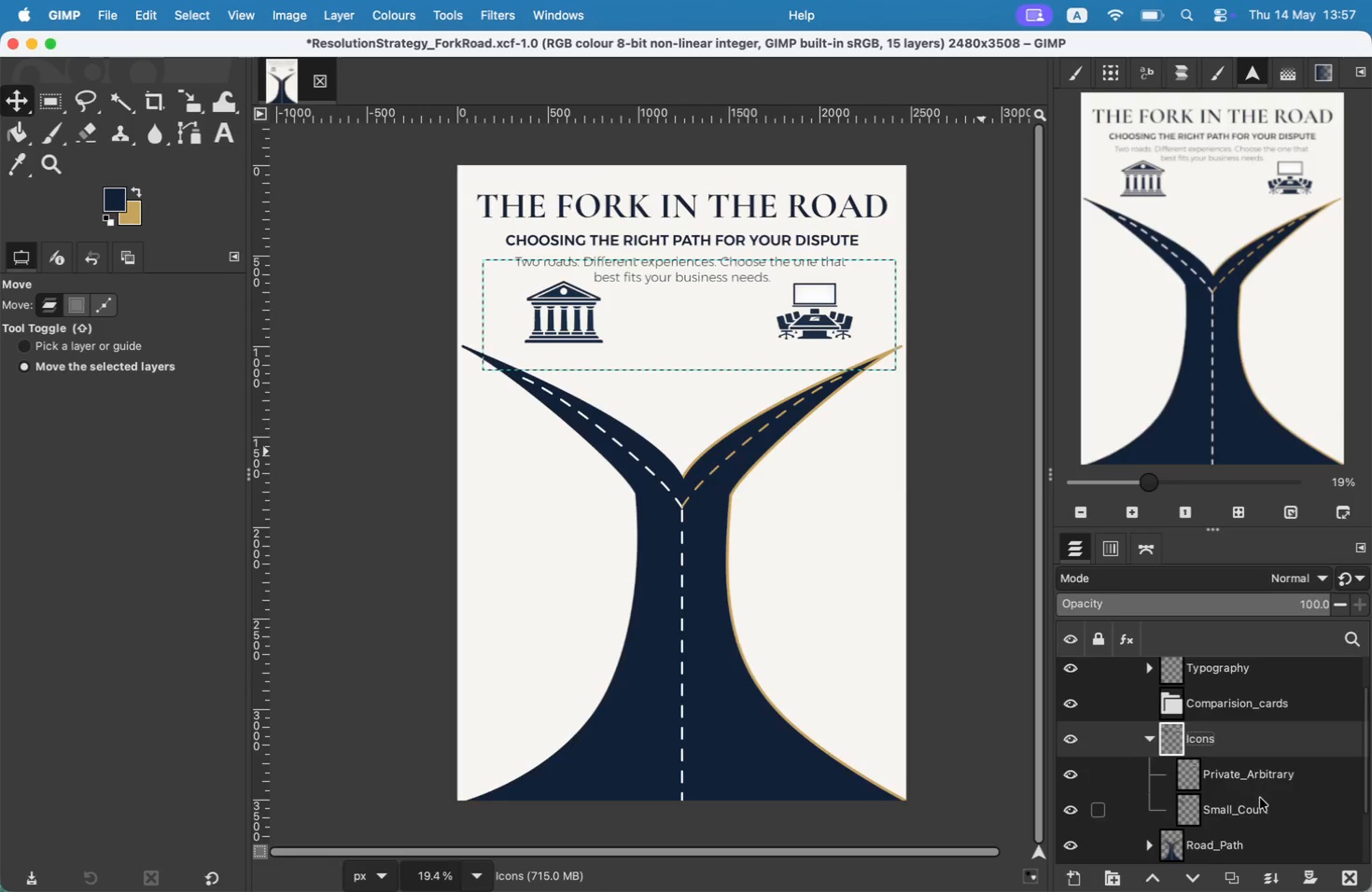 
left_click([1260, 799])
 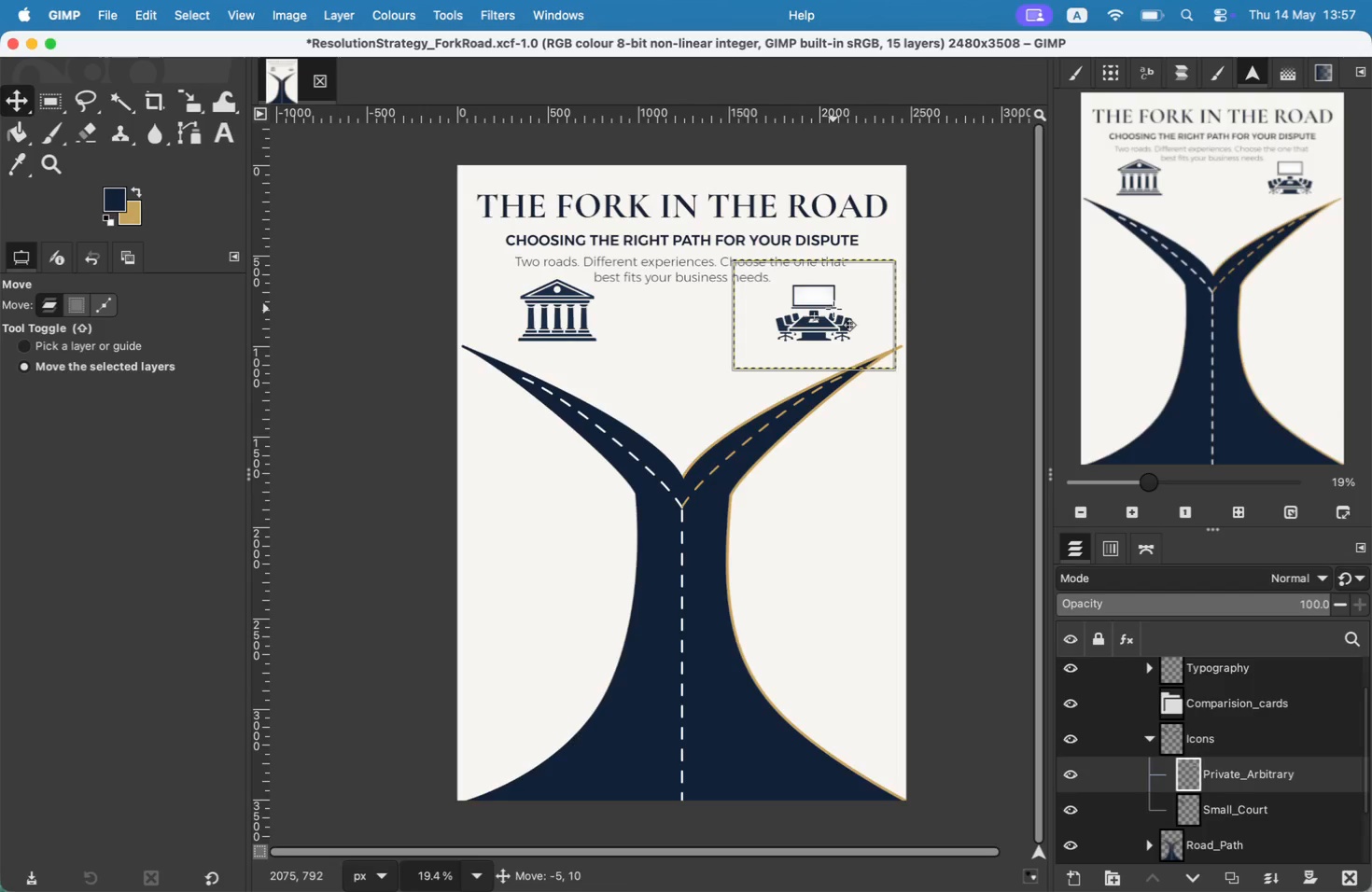 
left_click_drag(start_coordinate=[578, 330], to_coordinate=[573, 330])
 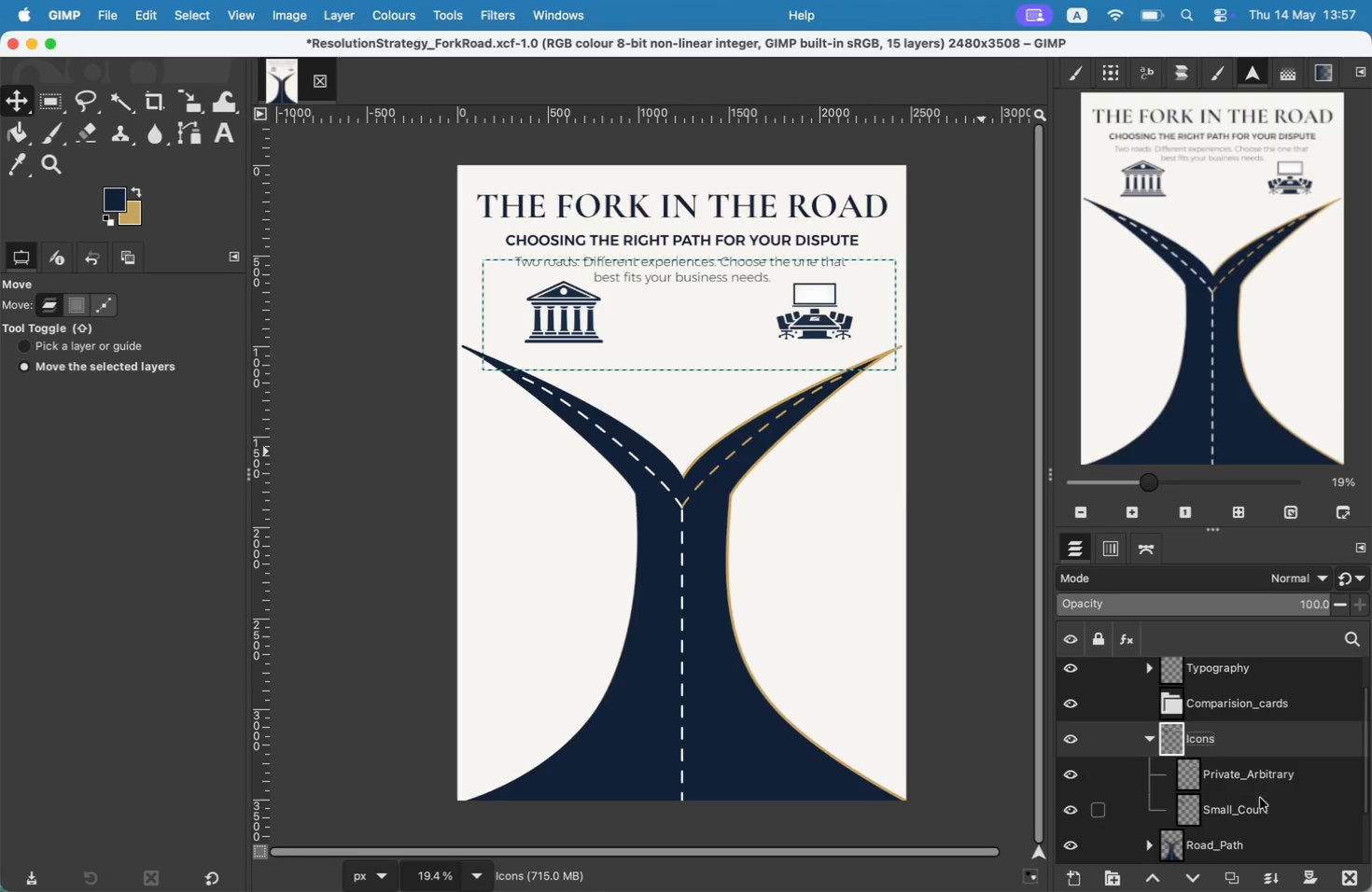 
wait(10.45)
 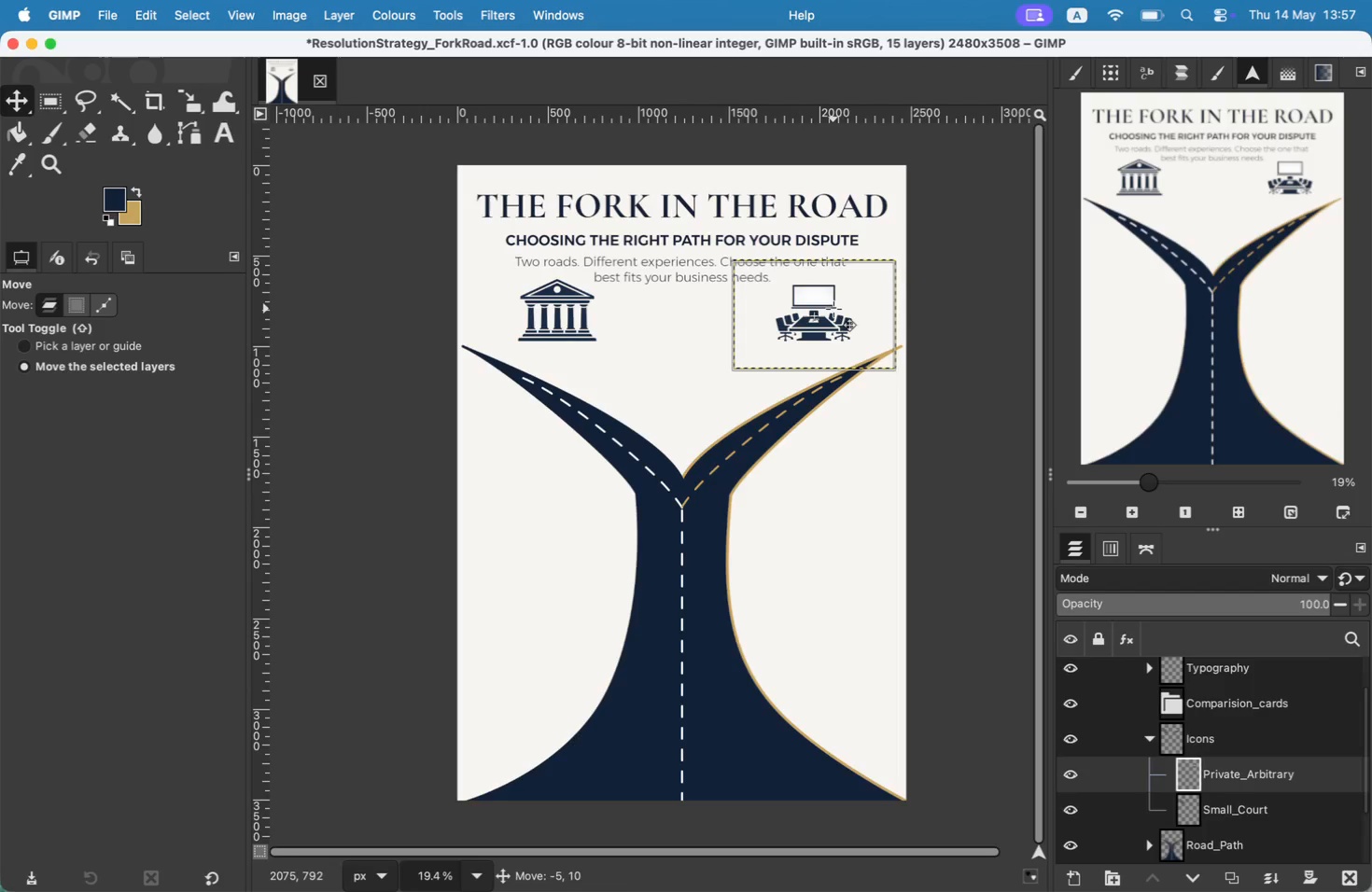 
left_click([1218, 668])
 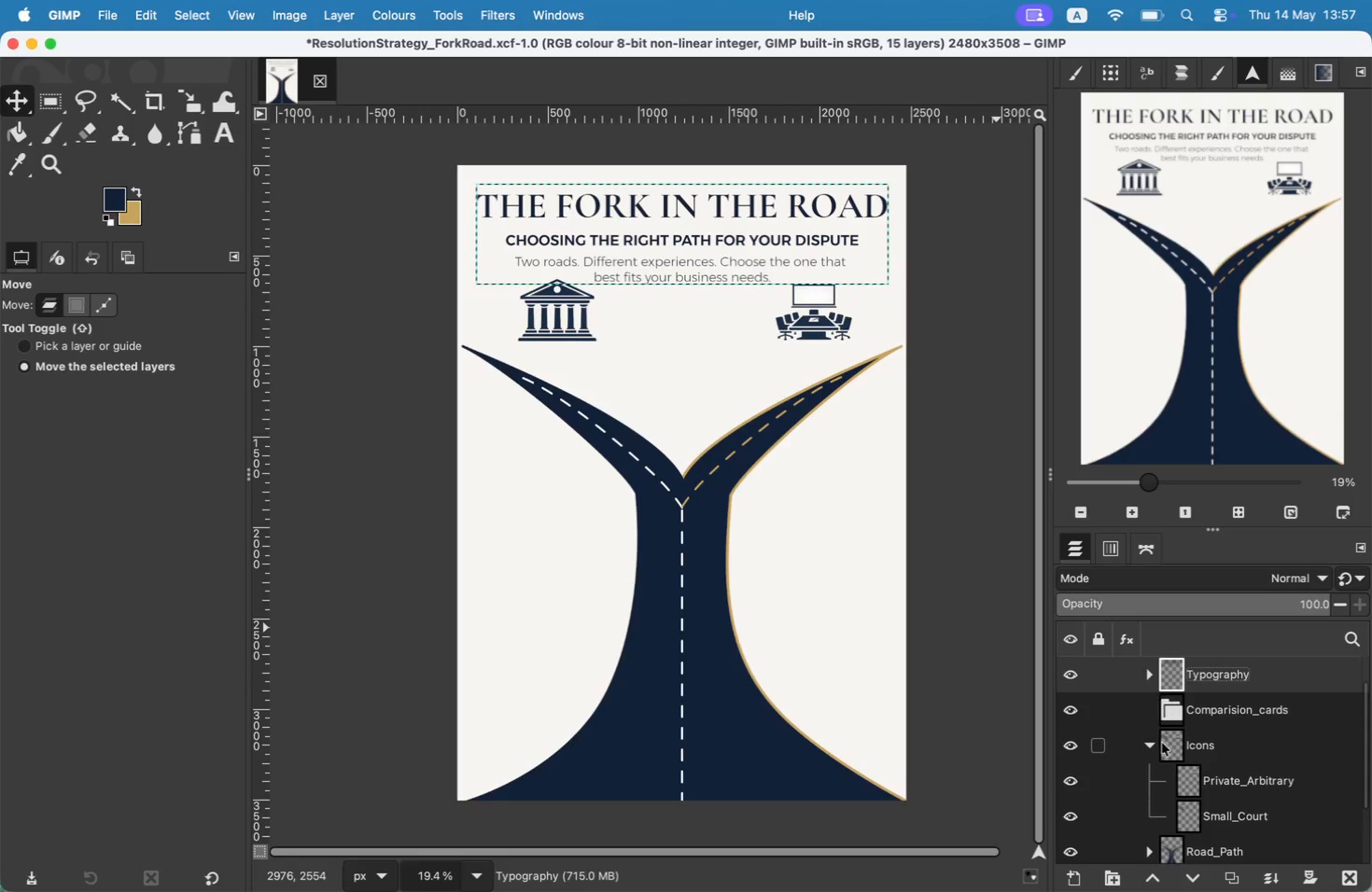 
left_click([1155, 747])
 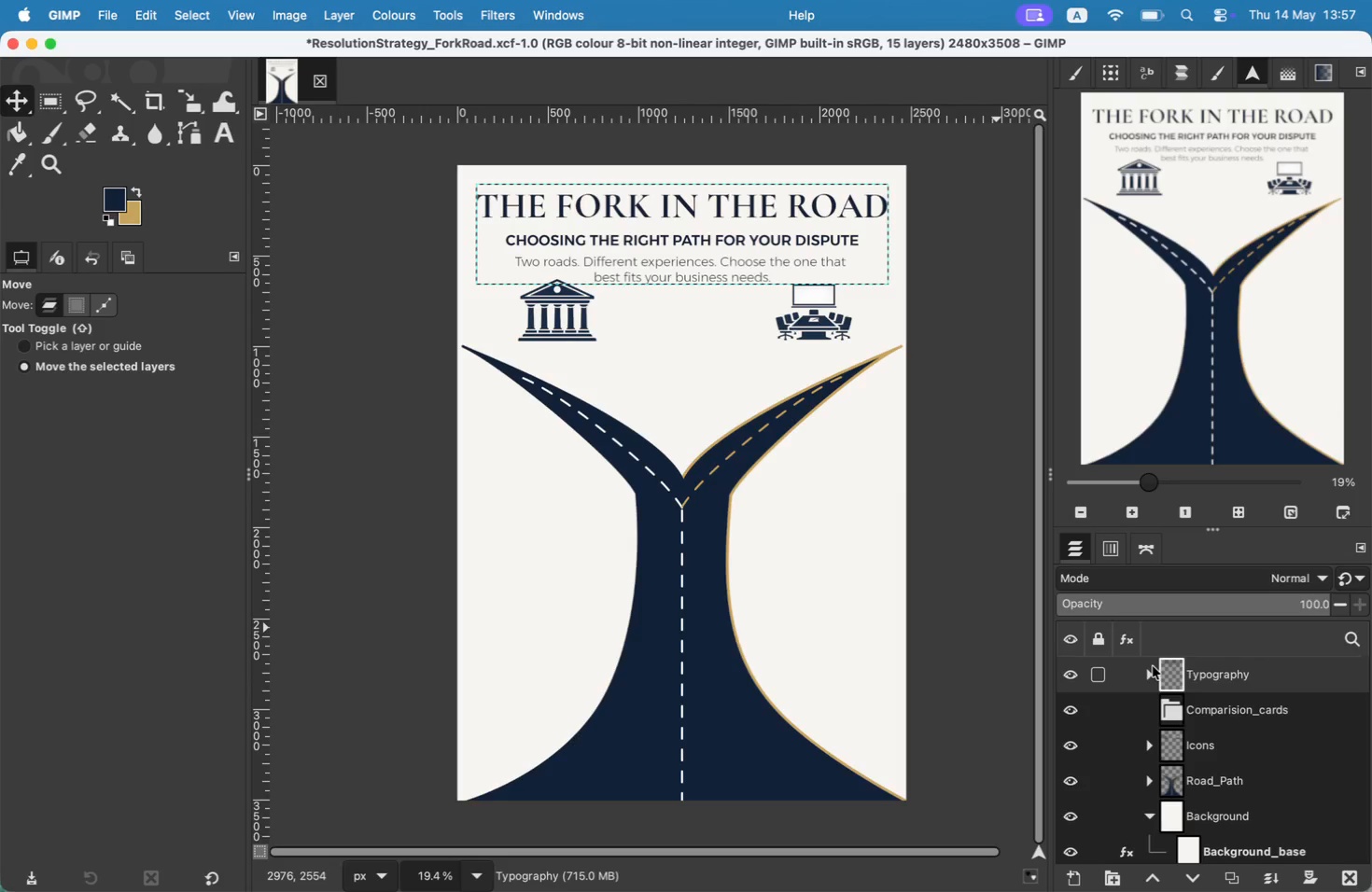 
wait(12.85)
 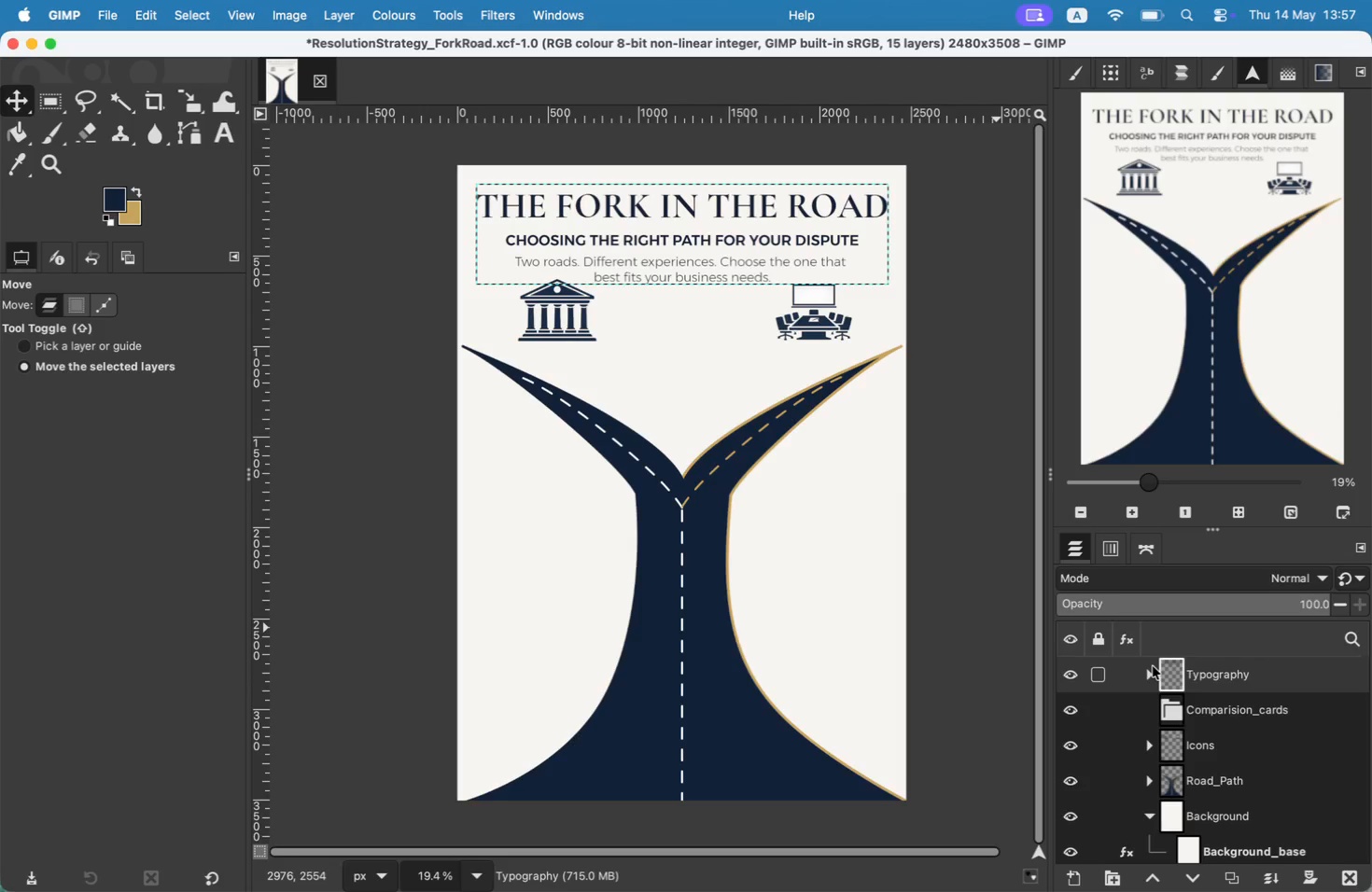 
key(T)
 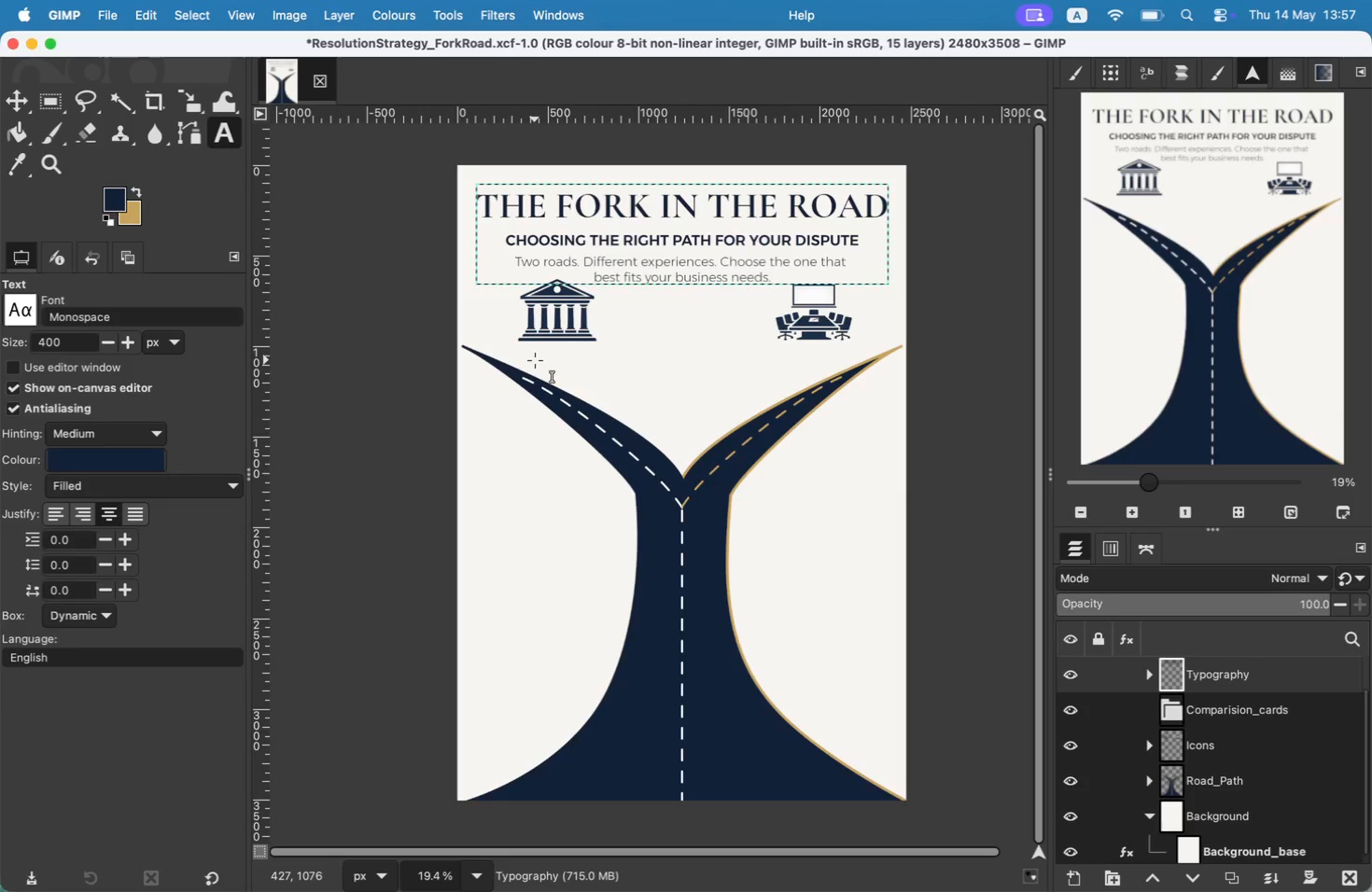 
left_click([539, 362])
 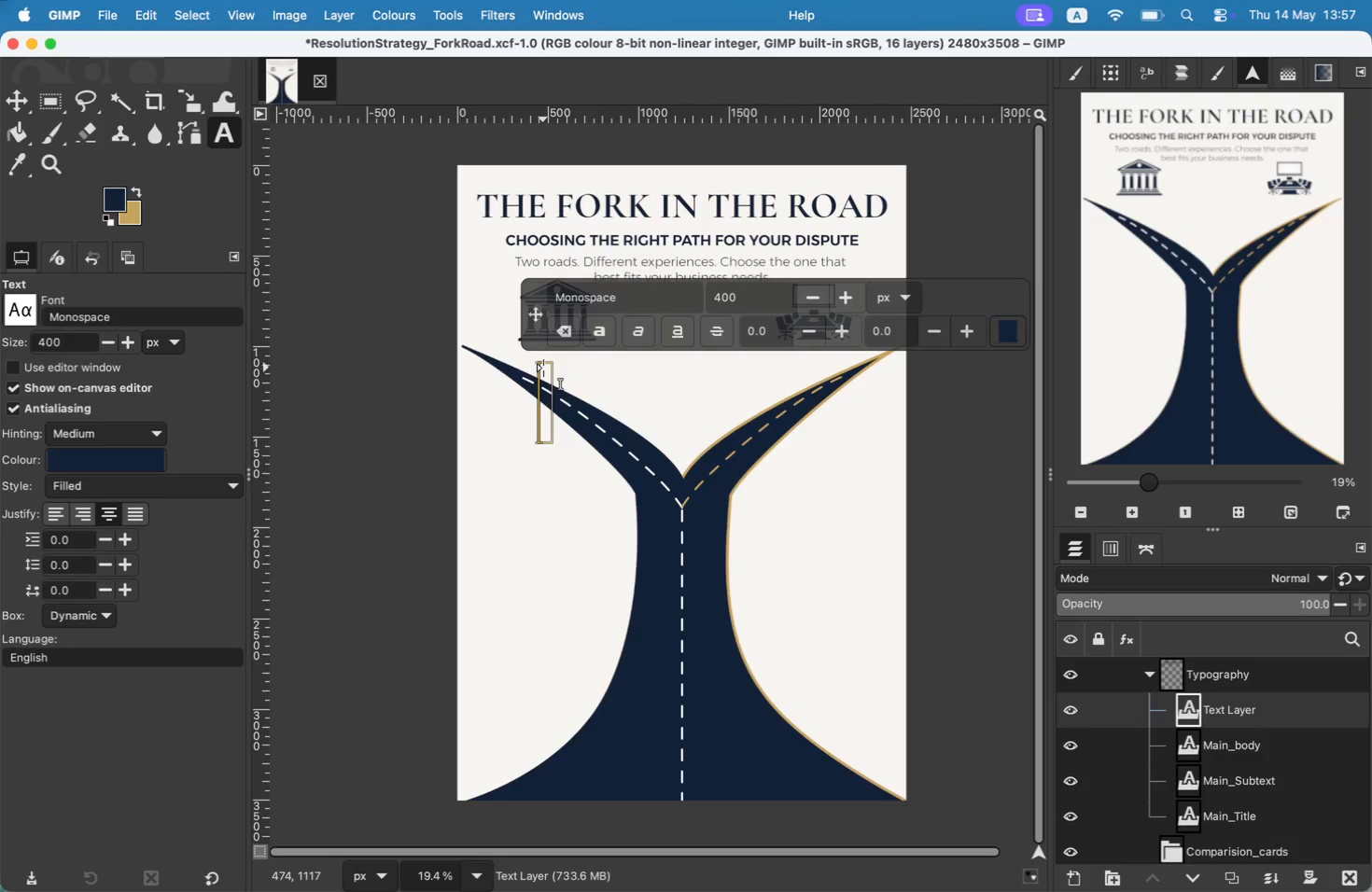 
type(S)
key(Backspace)
type(SMALL CLAIMS COURT)
 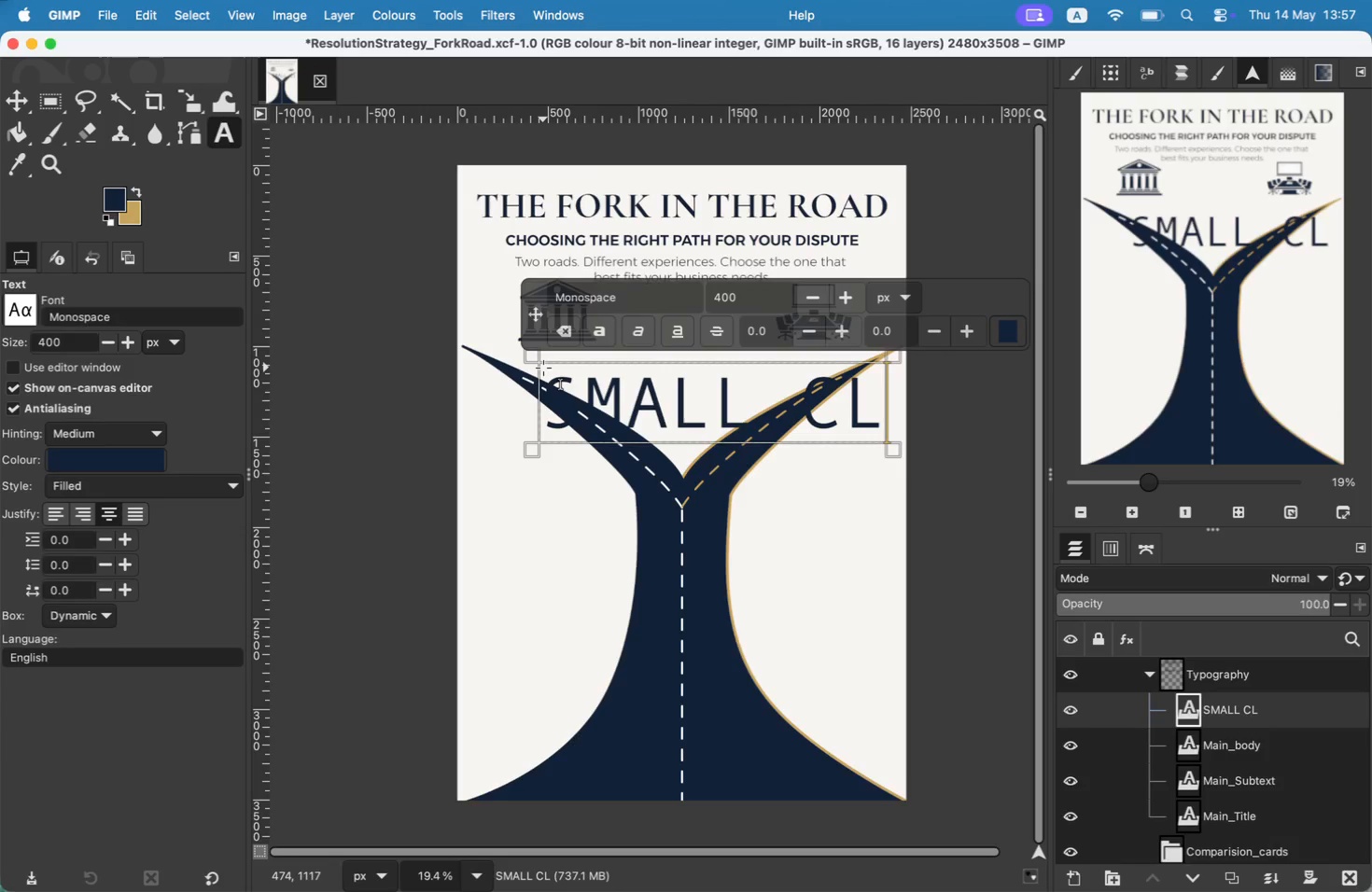 
key(Meta+CommandLeft)
 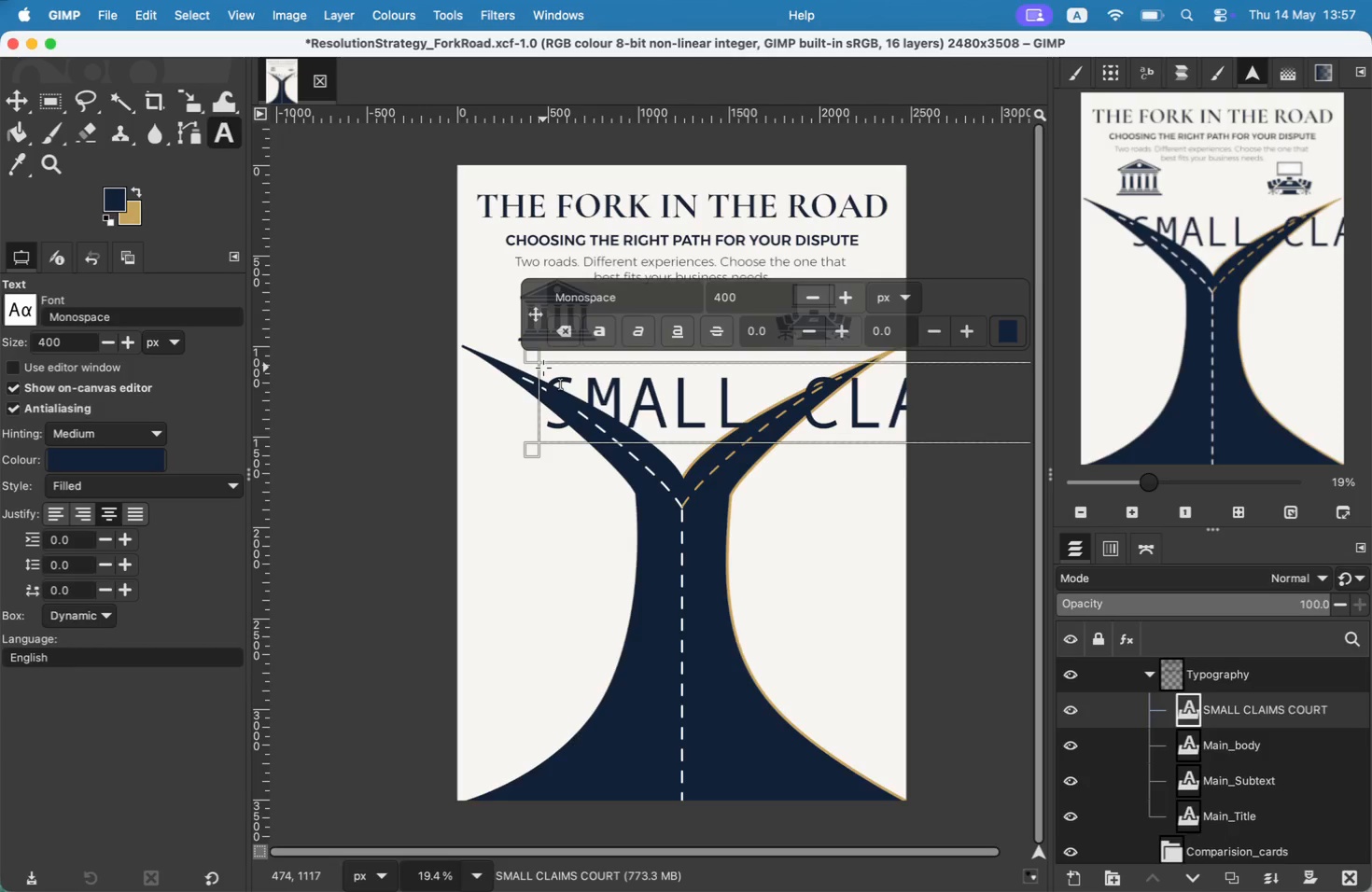 
key(Meta+A)
 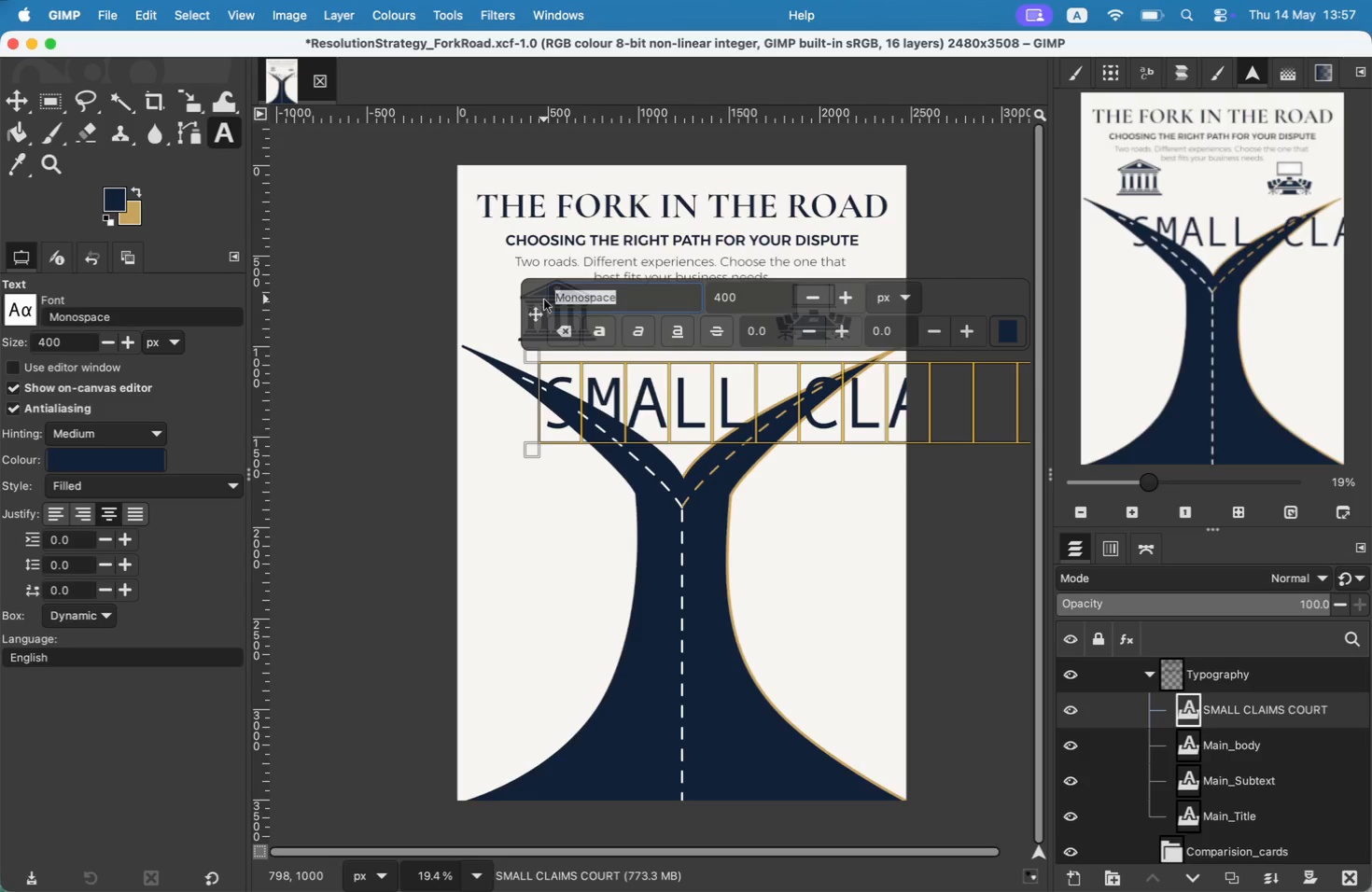 
left_click_drag(start_coordinate=[641, 301], to_coordinate=[543, 300])
 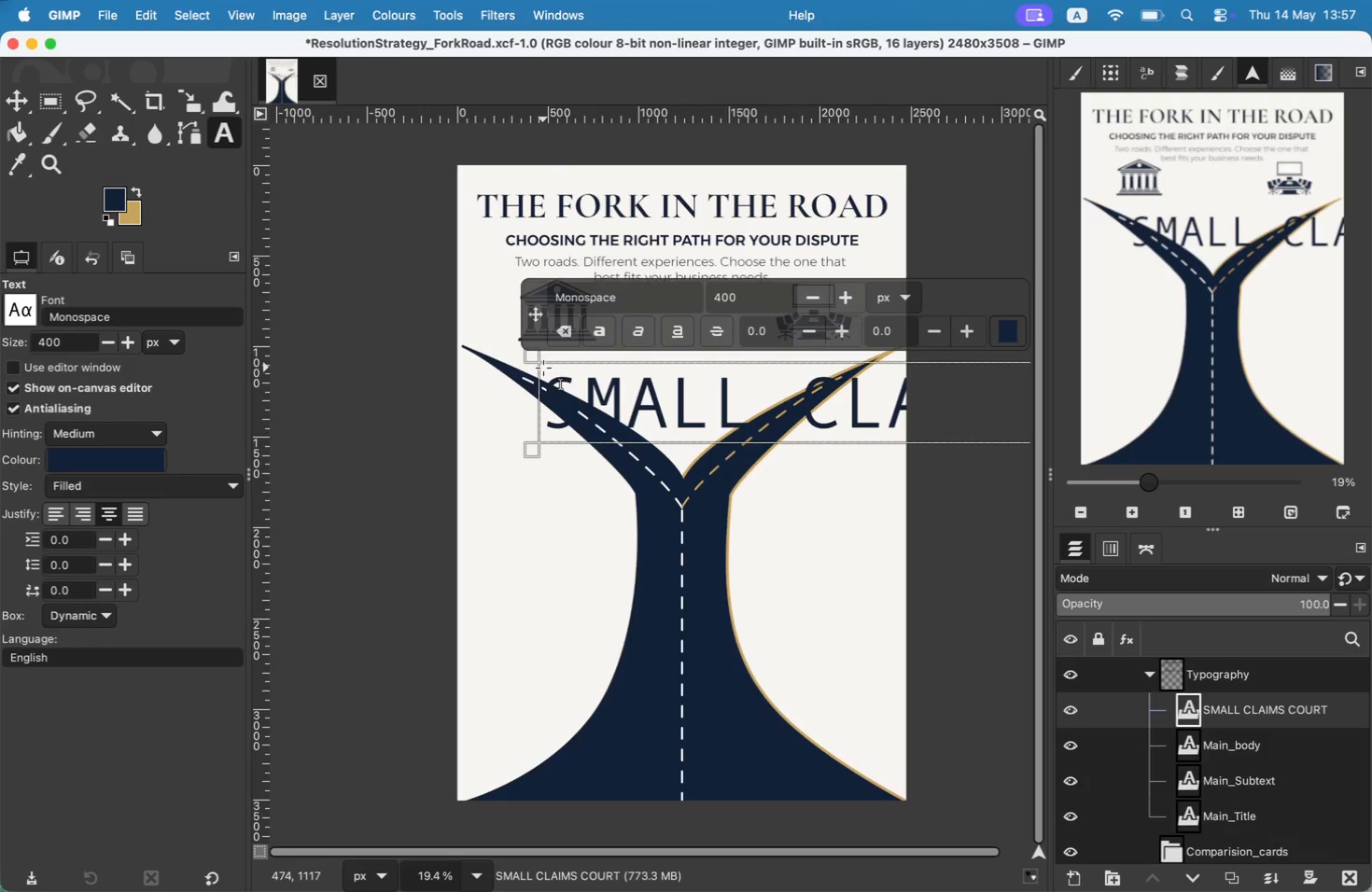 
wait(17.31)
 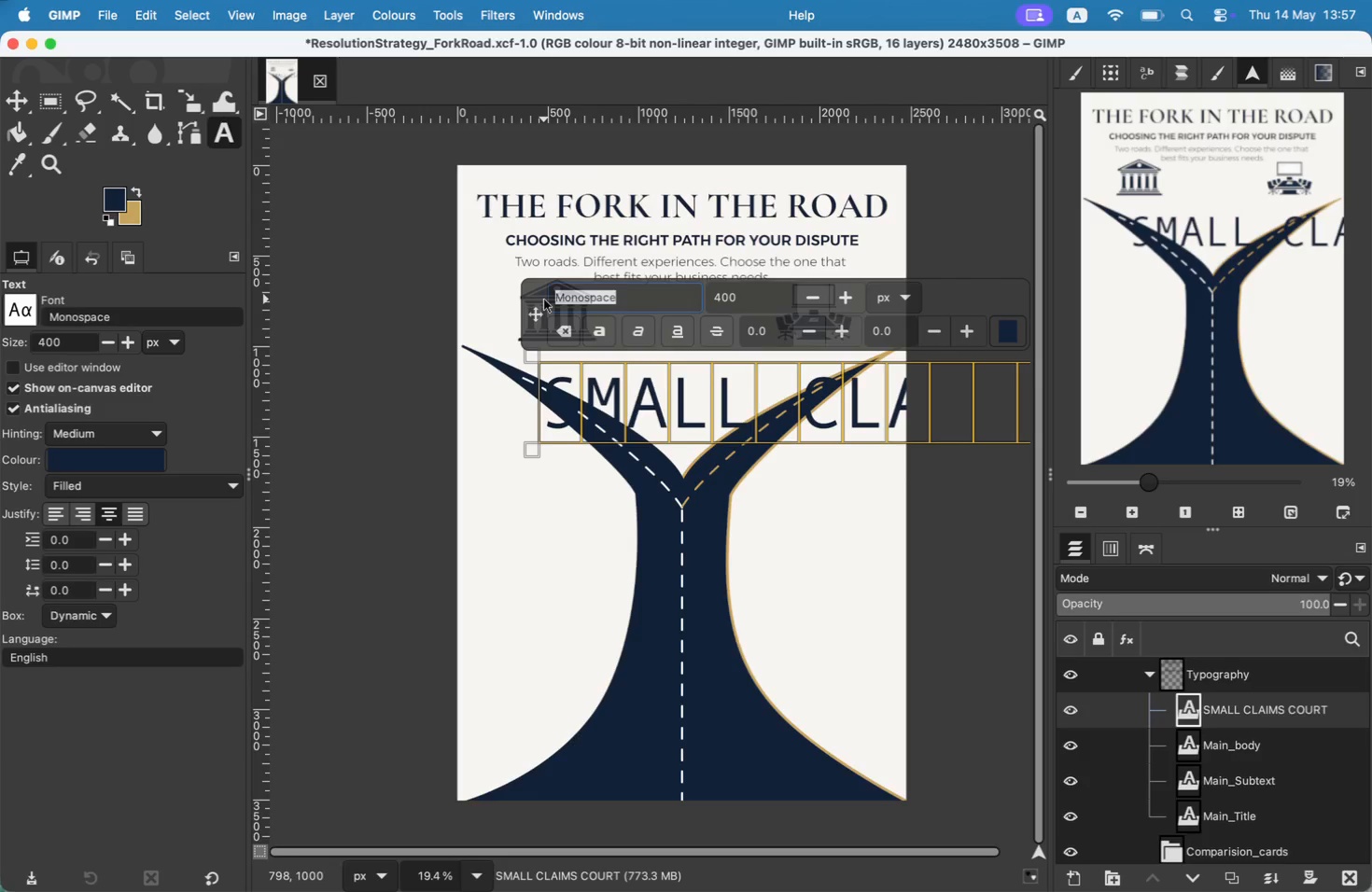 
left_click_drag(start_coordinate=[764, 288], to_coordinate=[721, 290])
 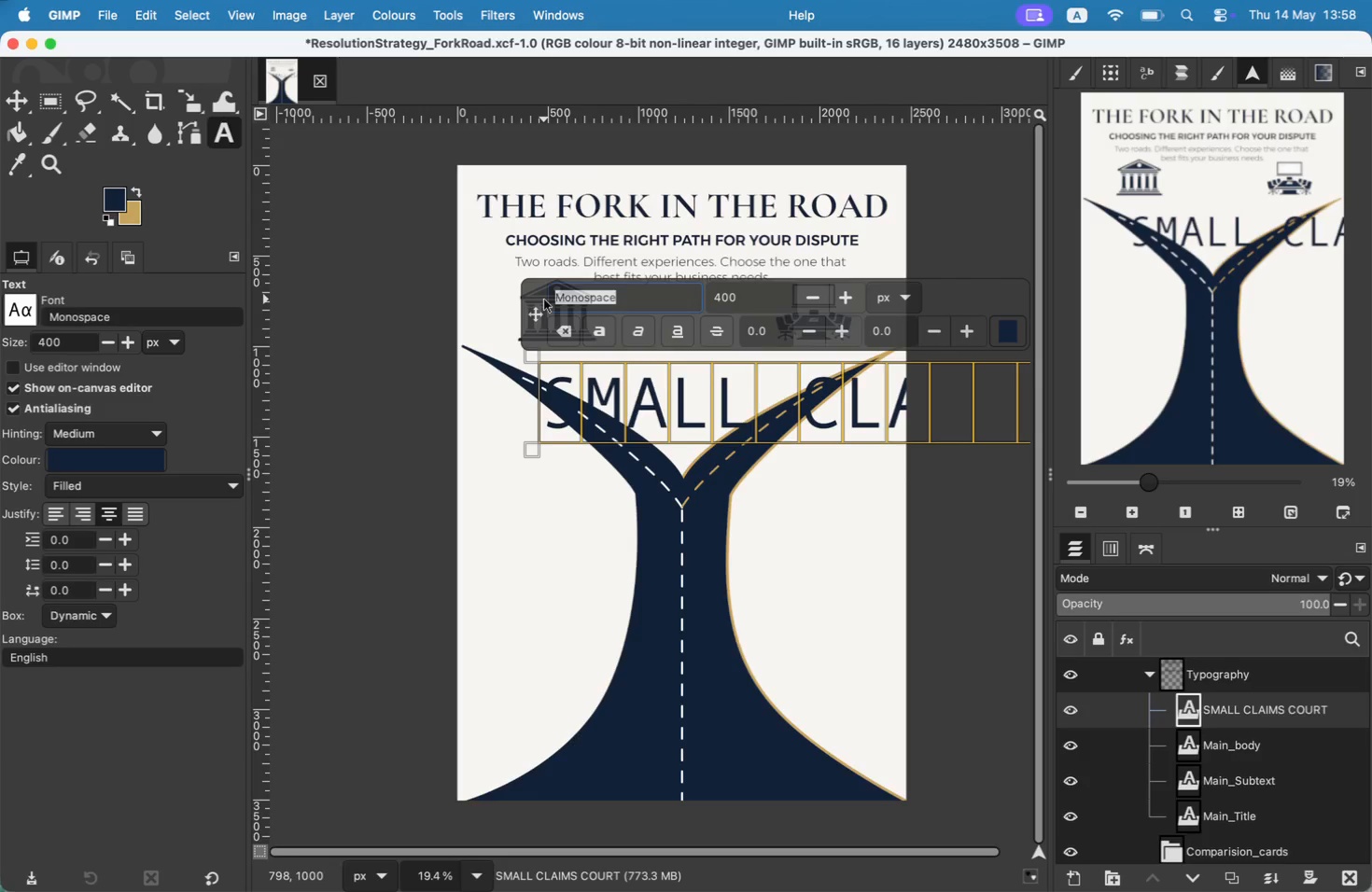 
left_click_drag(start_coordinate=[760, 299], to_coordinate=[700, 299])
 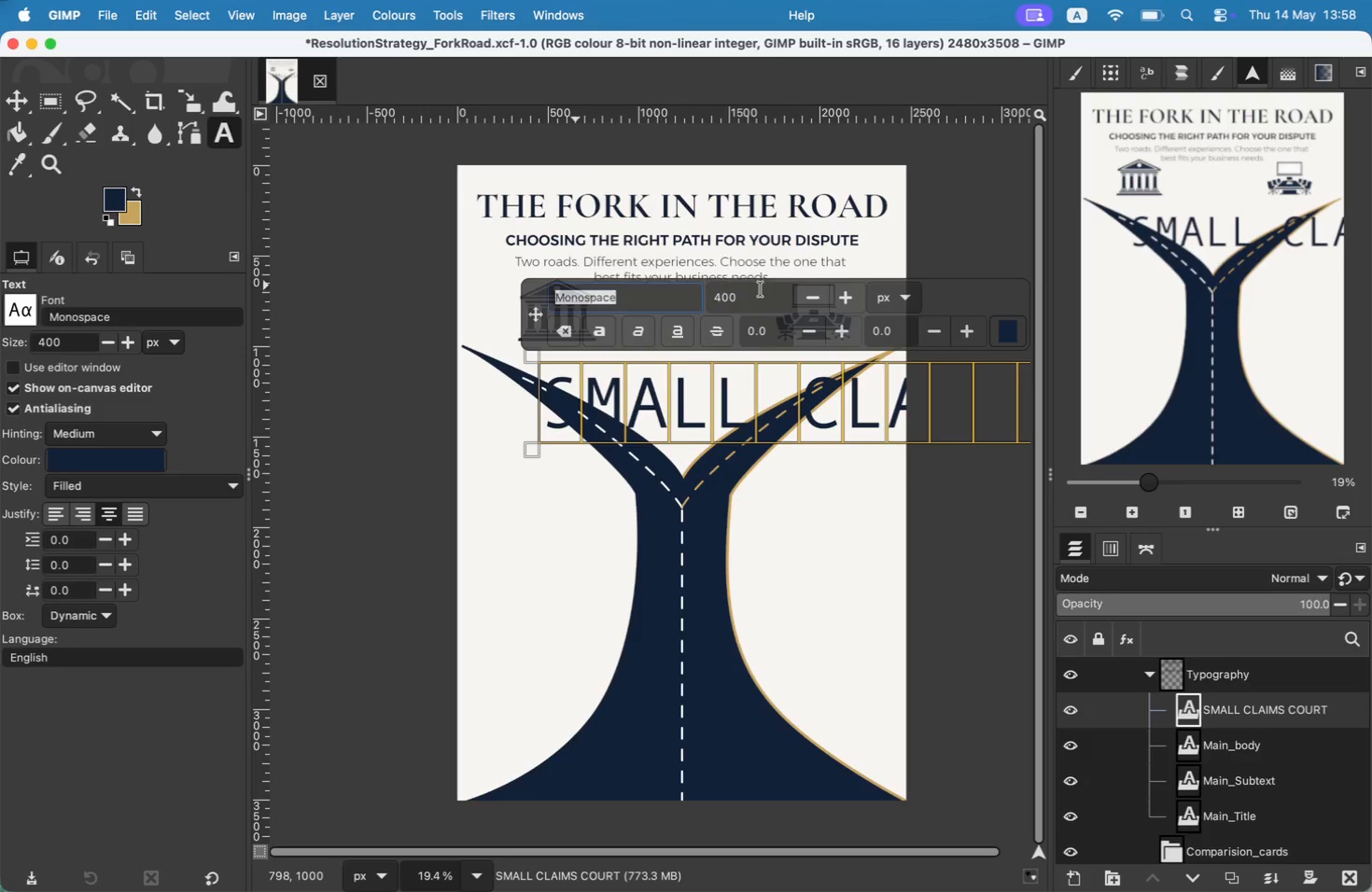 
type(100)
 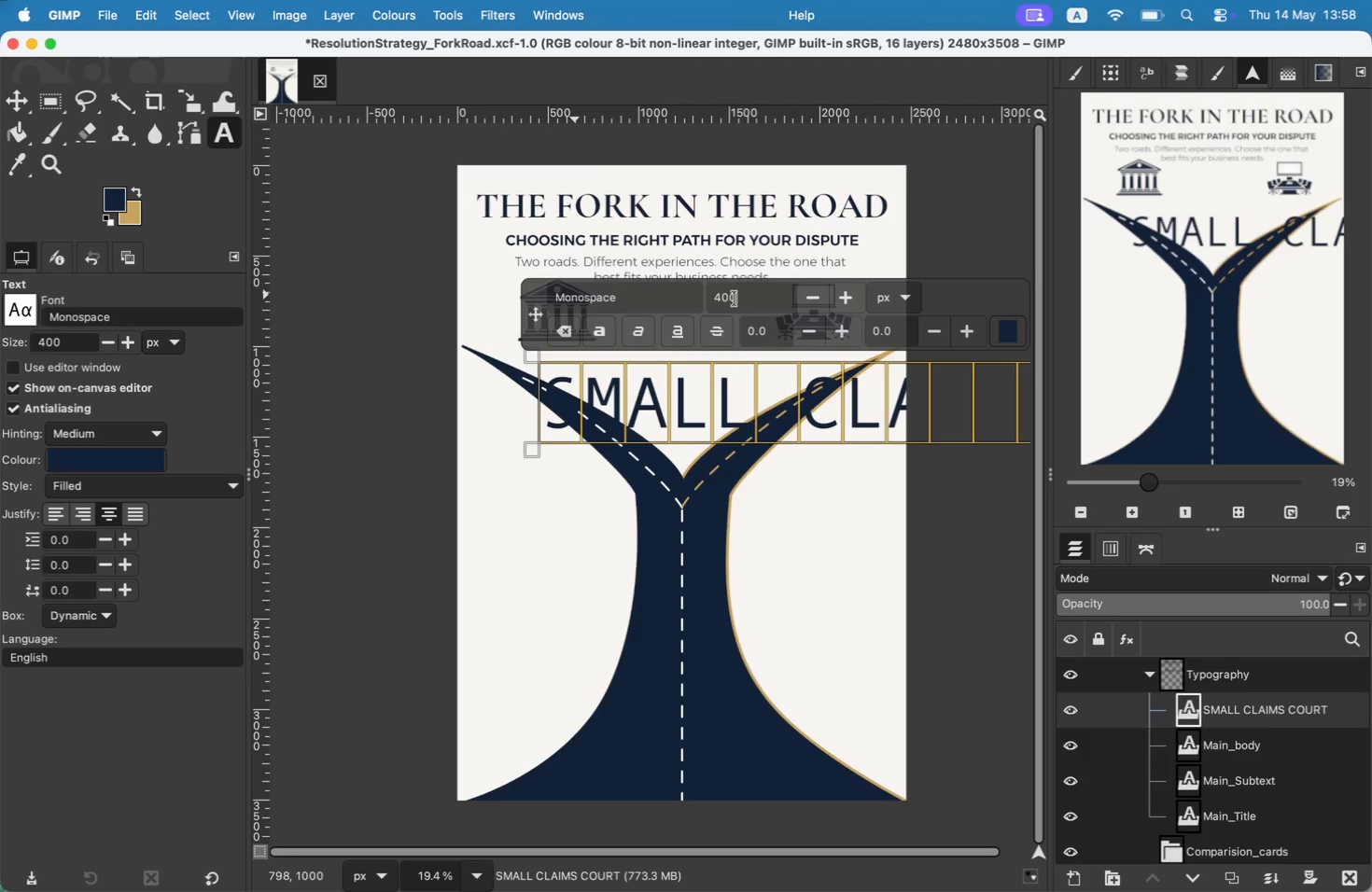 
key(Enter)
 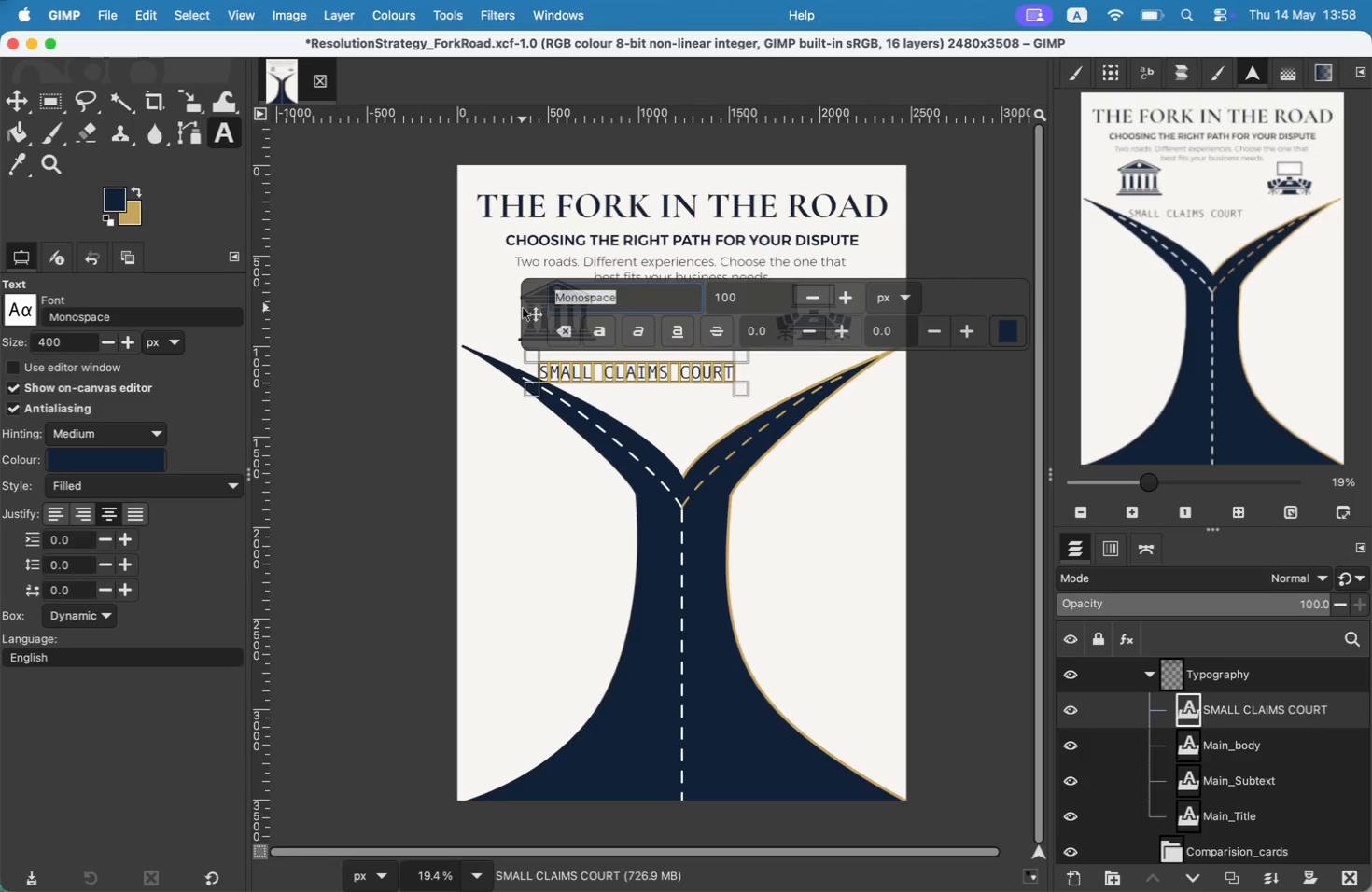 
left_click_drag(start_coordinate=[651, 293], to_coordinate=[523, 315])
 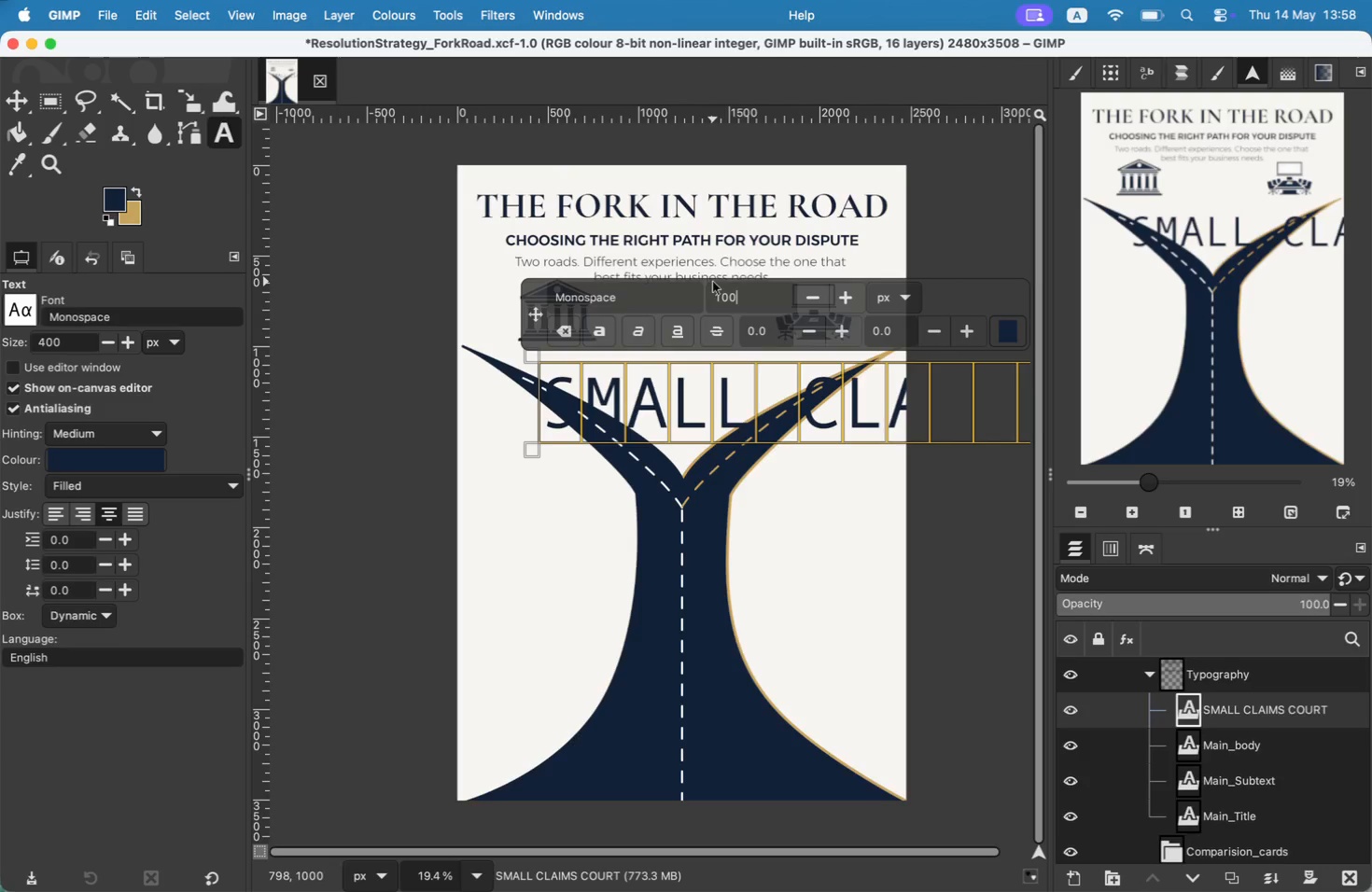 
type(COM)
key(Backspace)
type(R)
 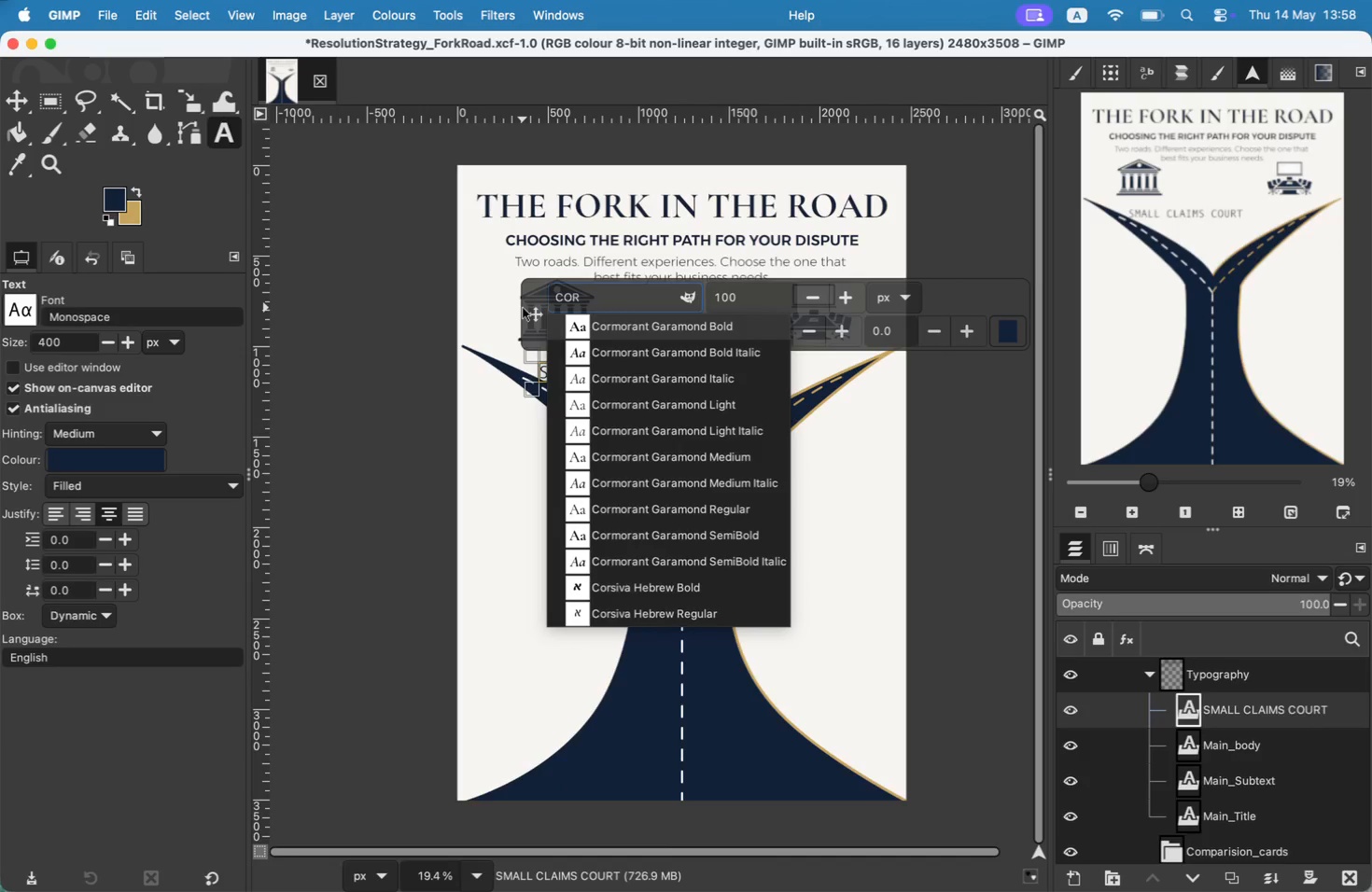 
wait(5.0)
 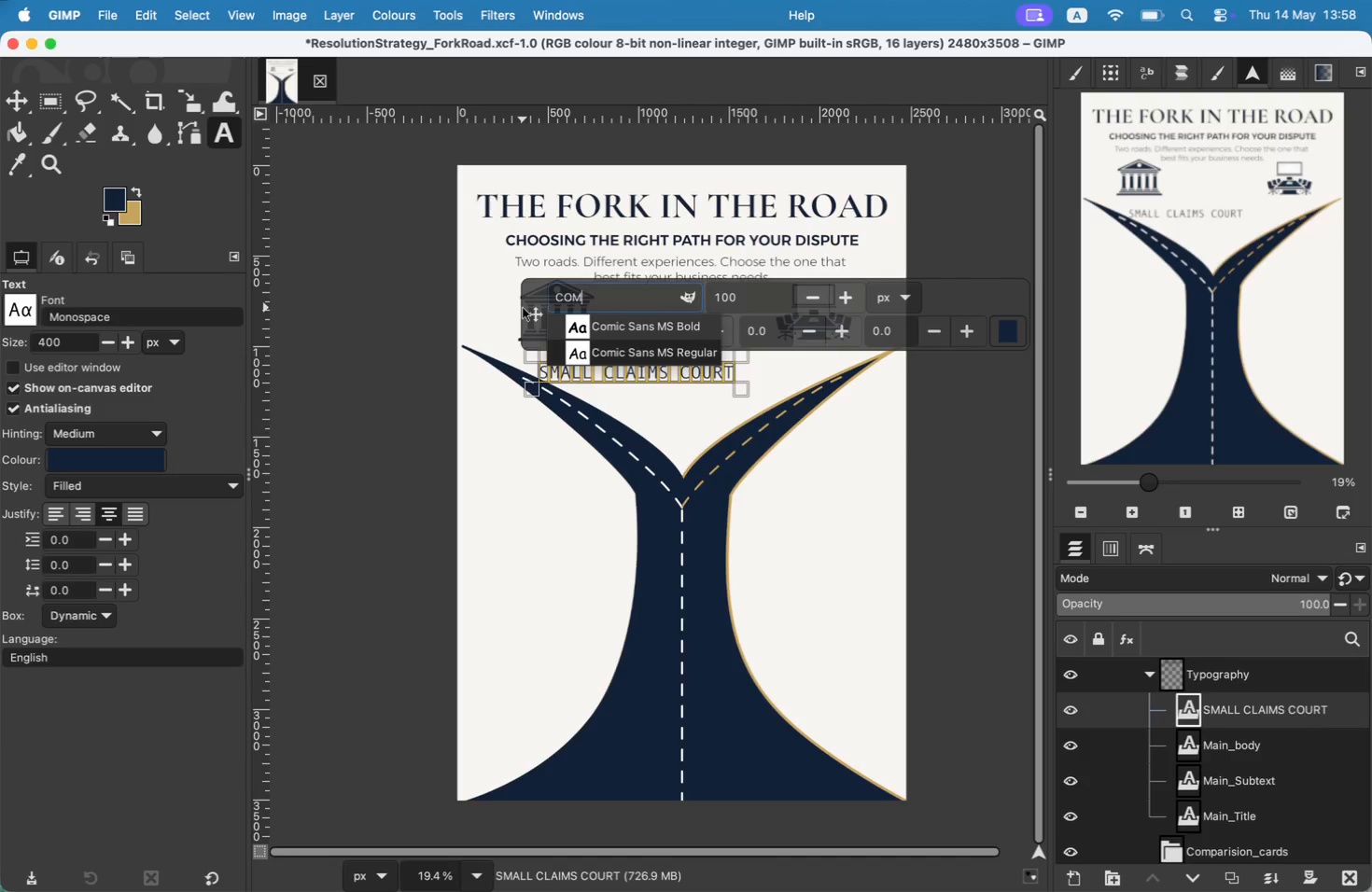 
left_click_drag(start_coordinate=[747, 302], to_coordinate=[696, 301])
 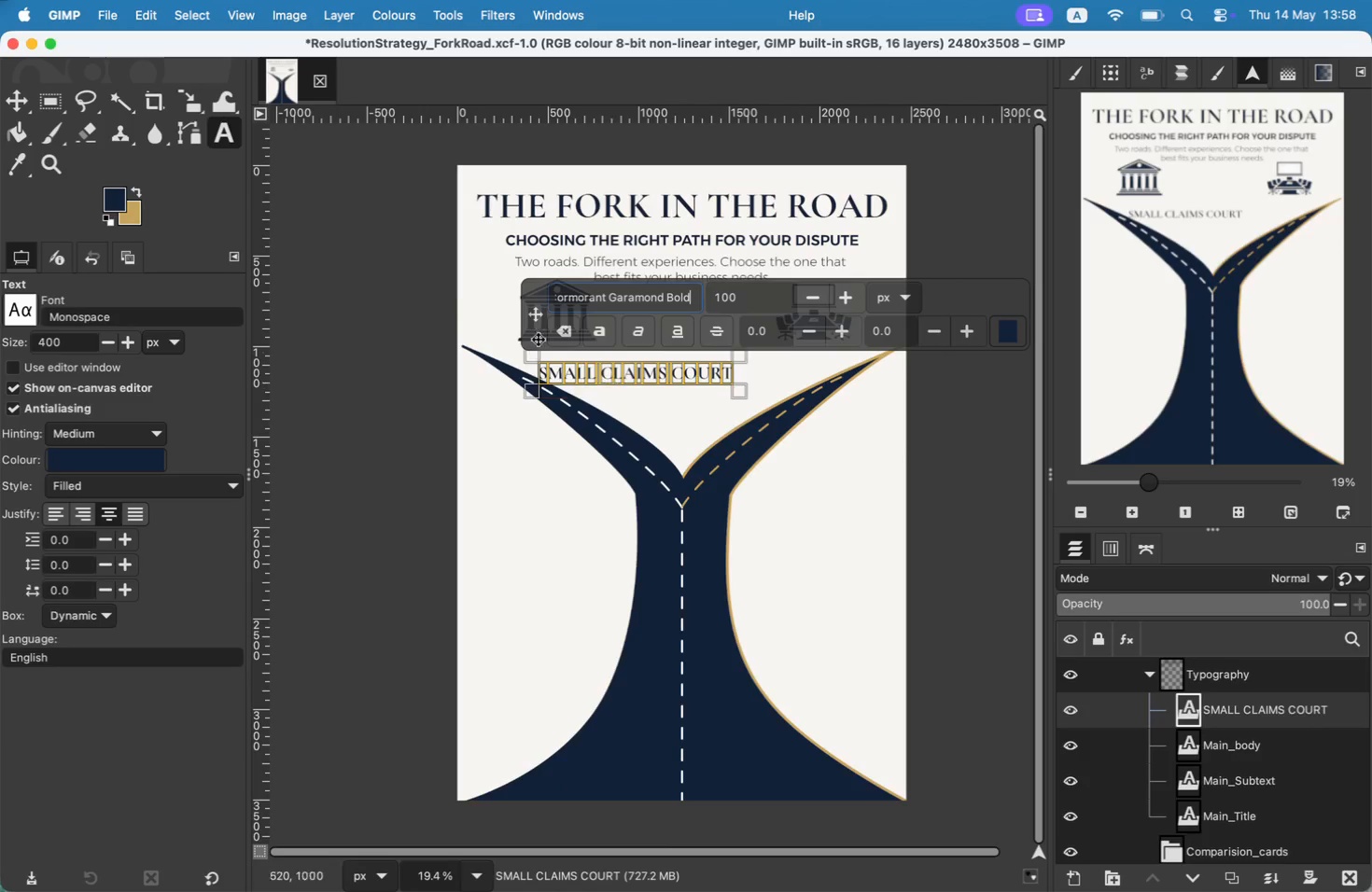 
type(90)
 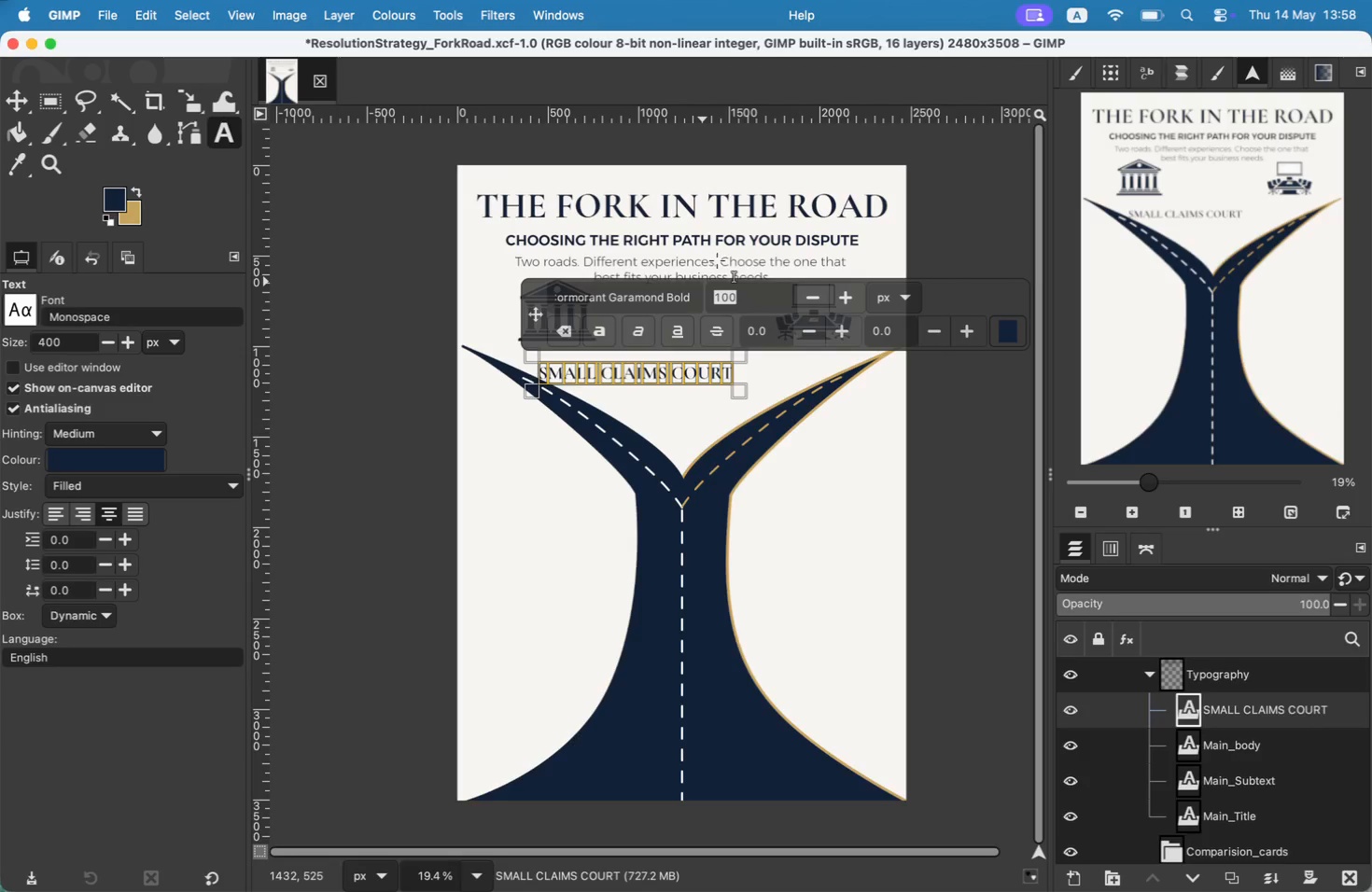 
key(Enter)
 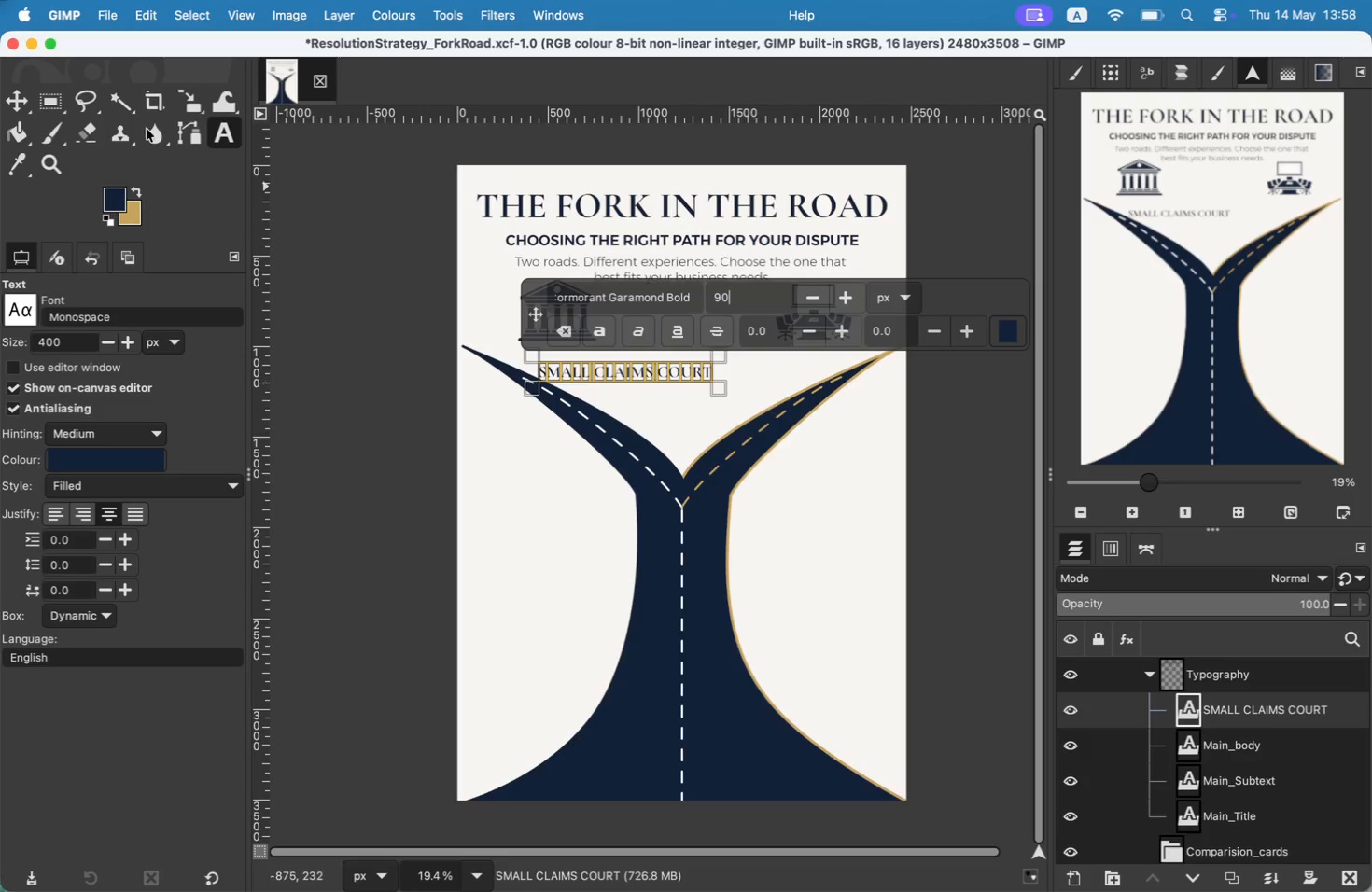 
left_click_drag(start_coordinate=[636, 374], to_coordinate=[622, 364])
 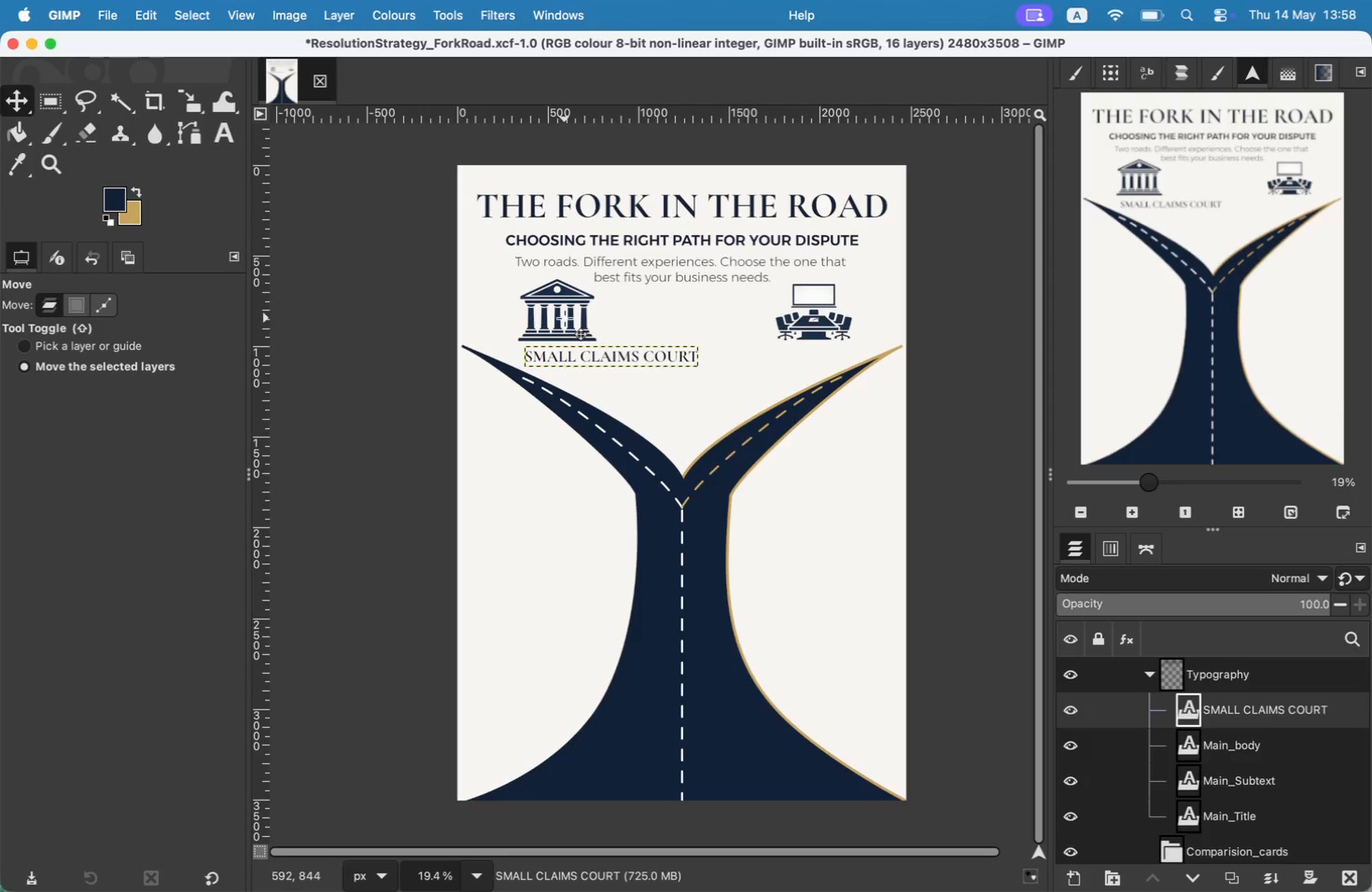 
wait(14.72)
 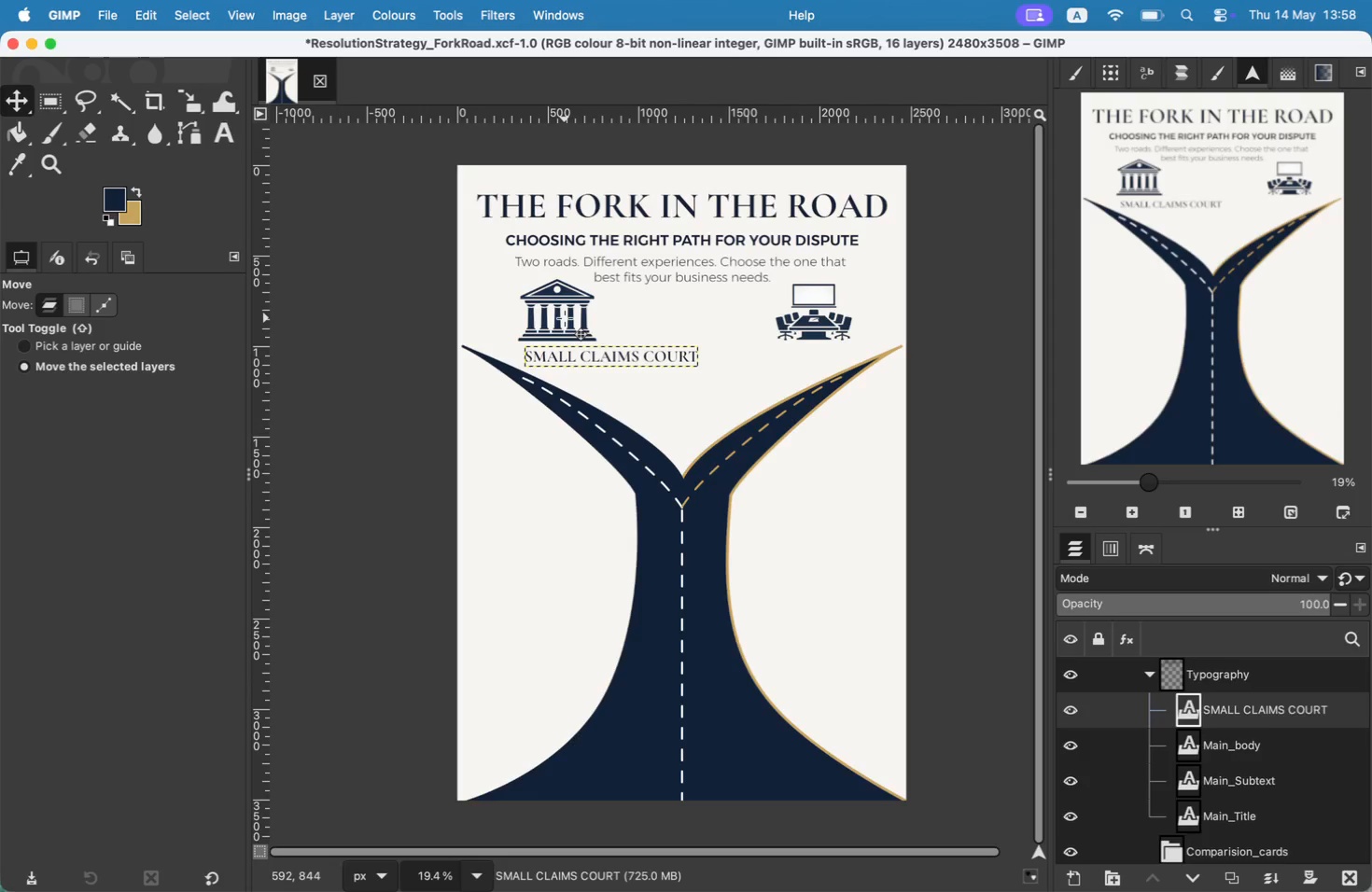 
left_click([1155, 679])
 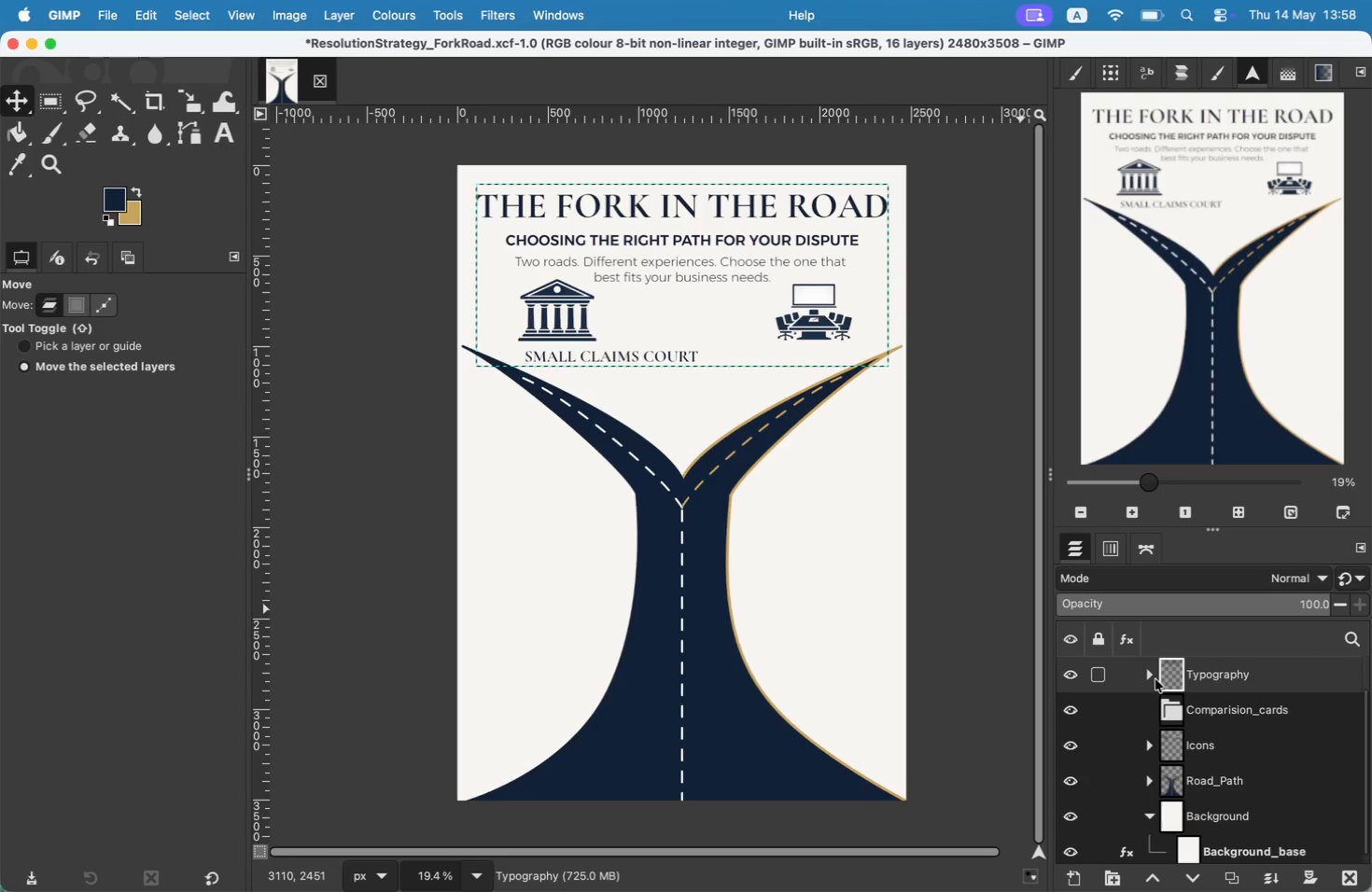 
left_click([1202, 780])
 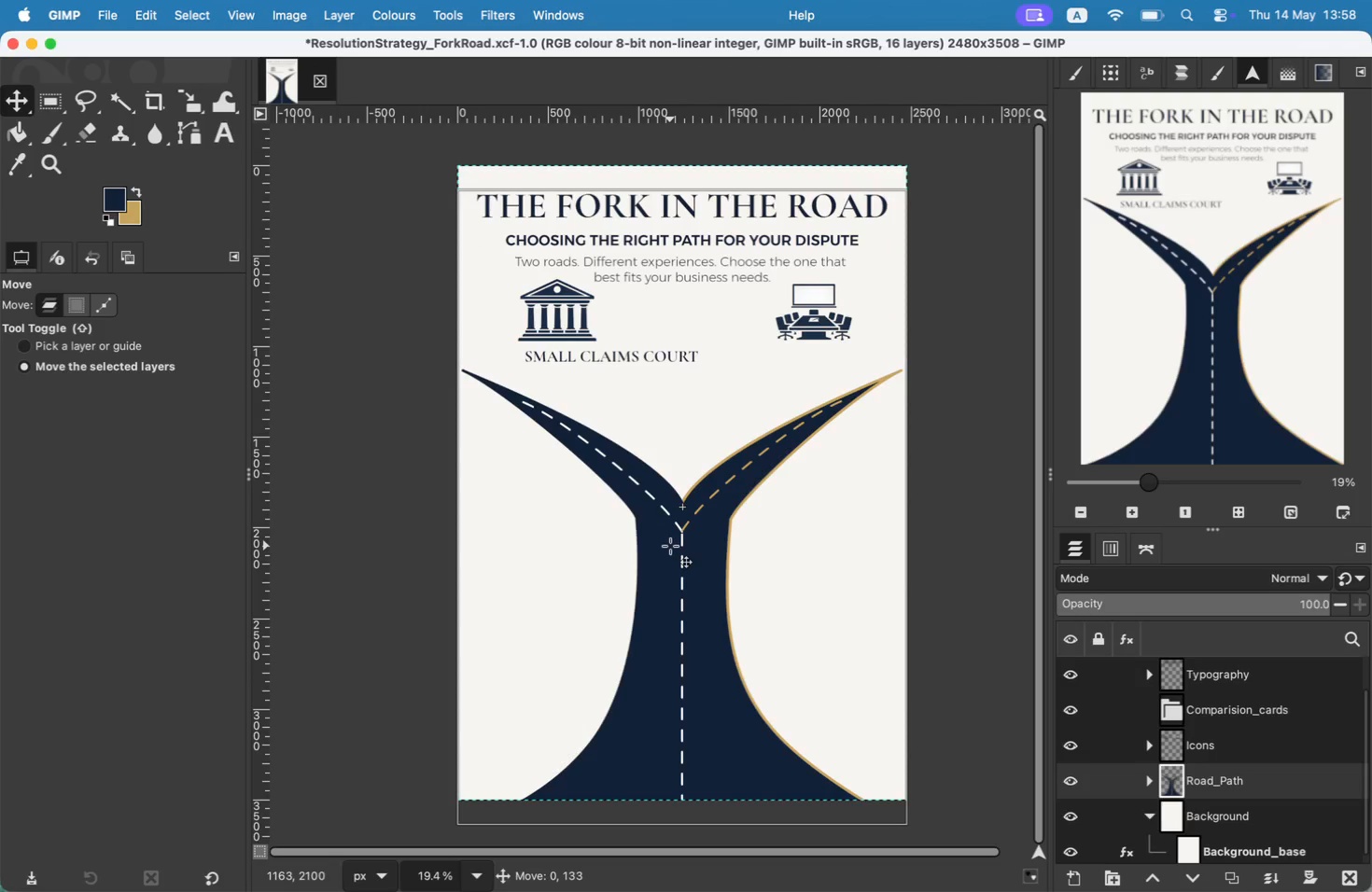 
left_click_drag(start_coordinate=[668, 522], to_coordinate=[671, 547])
 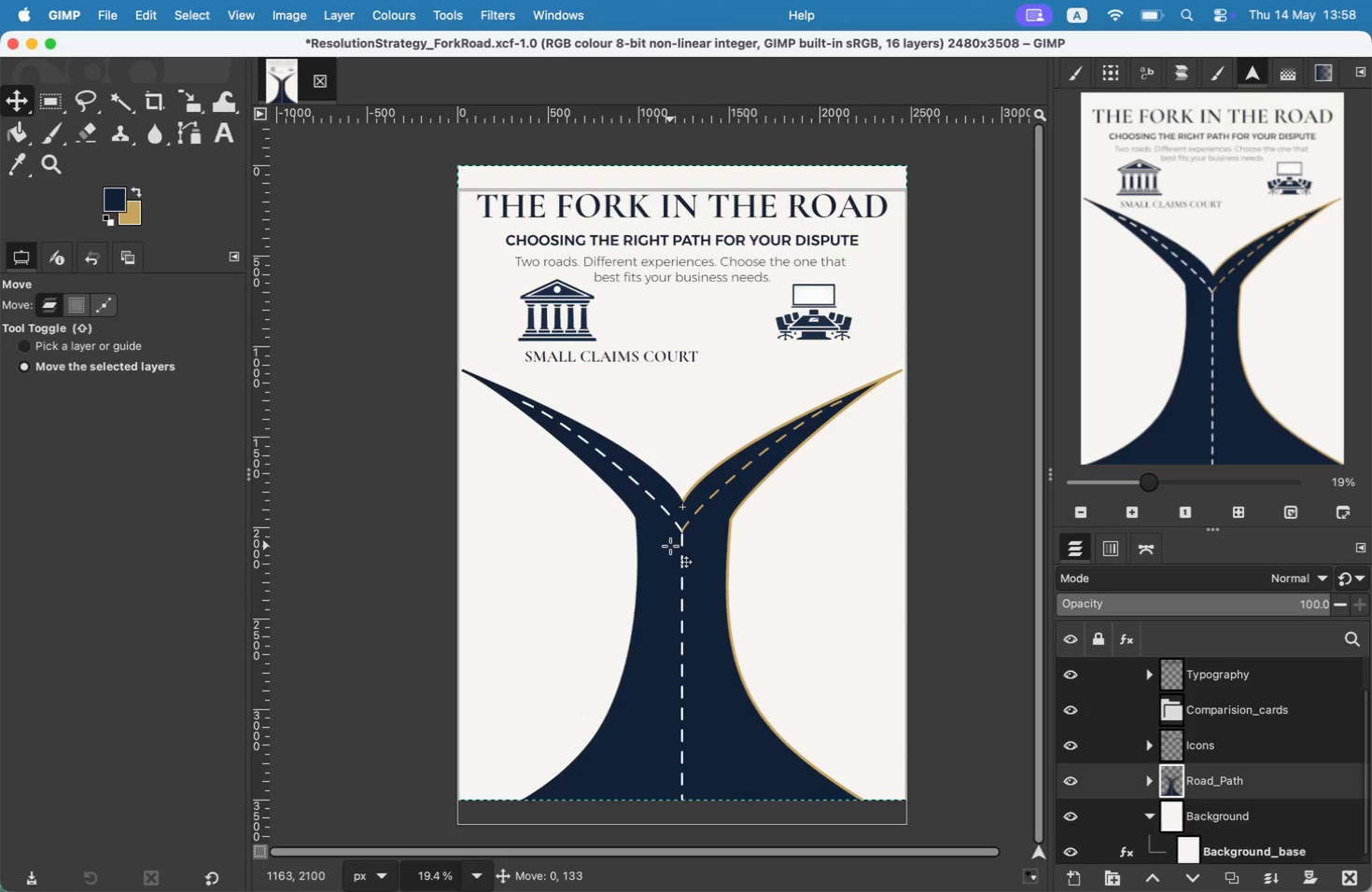 
scroll: coordinate [1209, 760], scroll_direction: up, amount: 3.0
 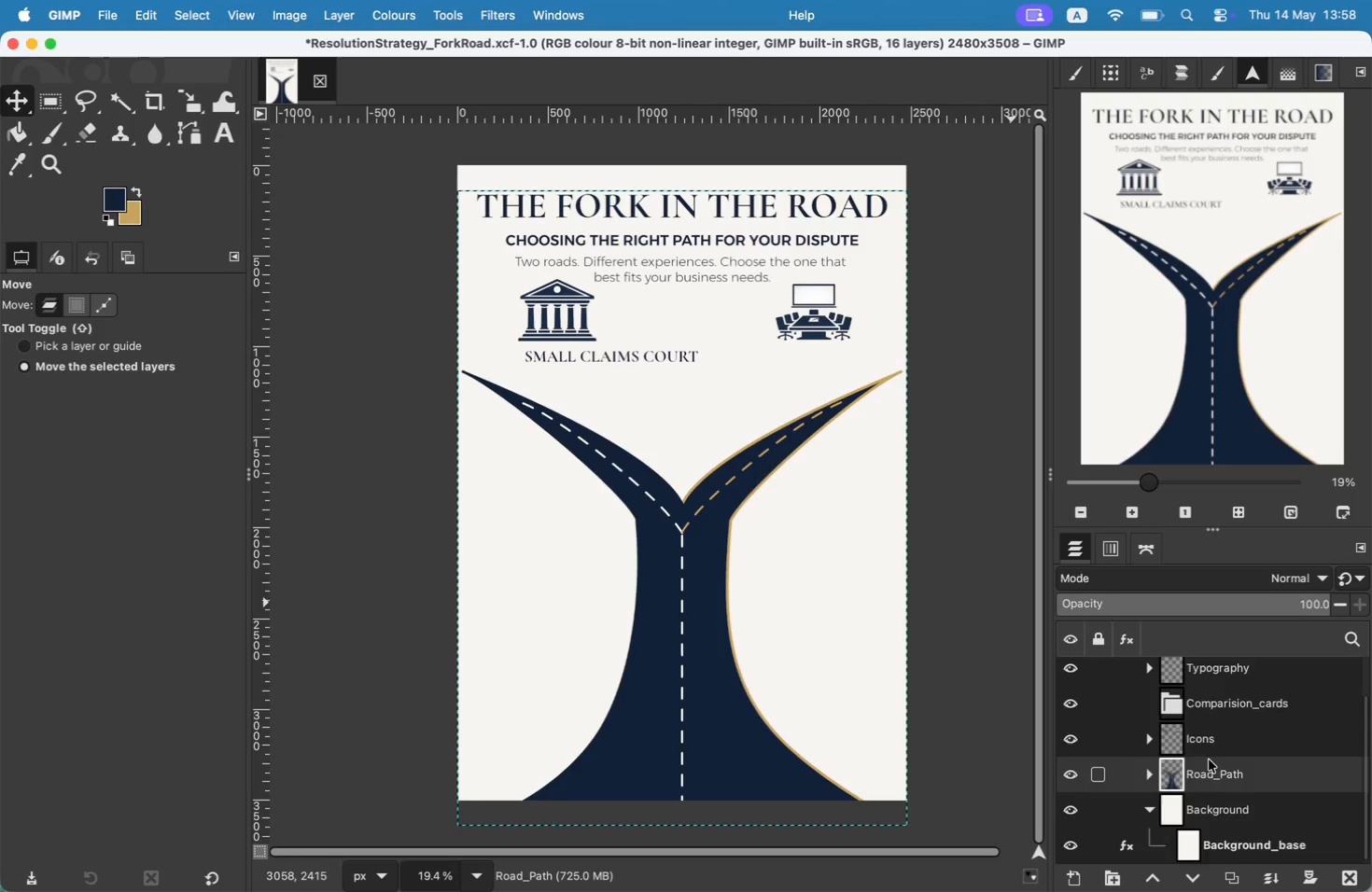 
left_click([1209, 718])
 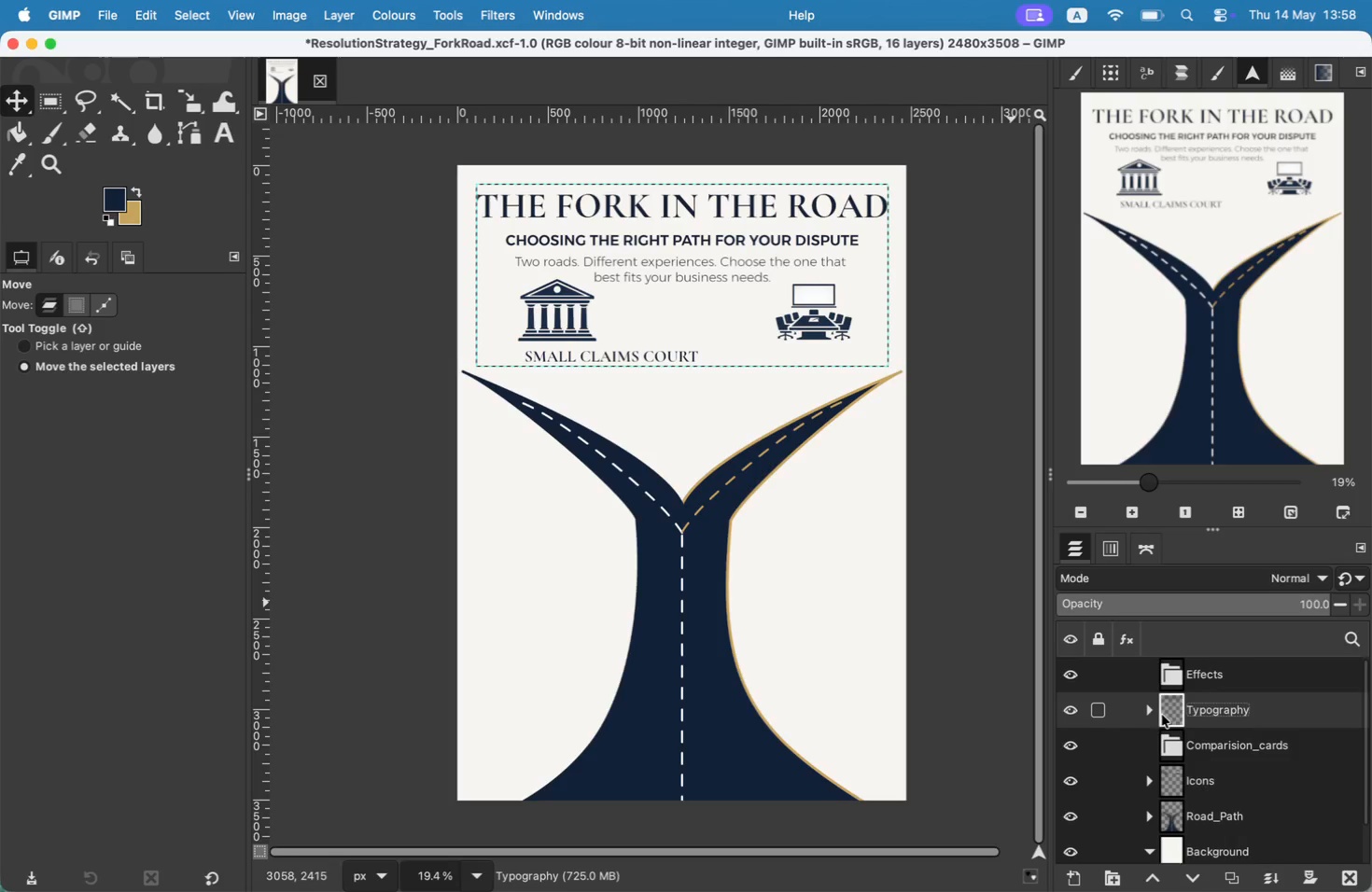 
left_click([1150, 711])
 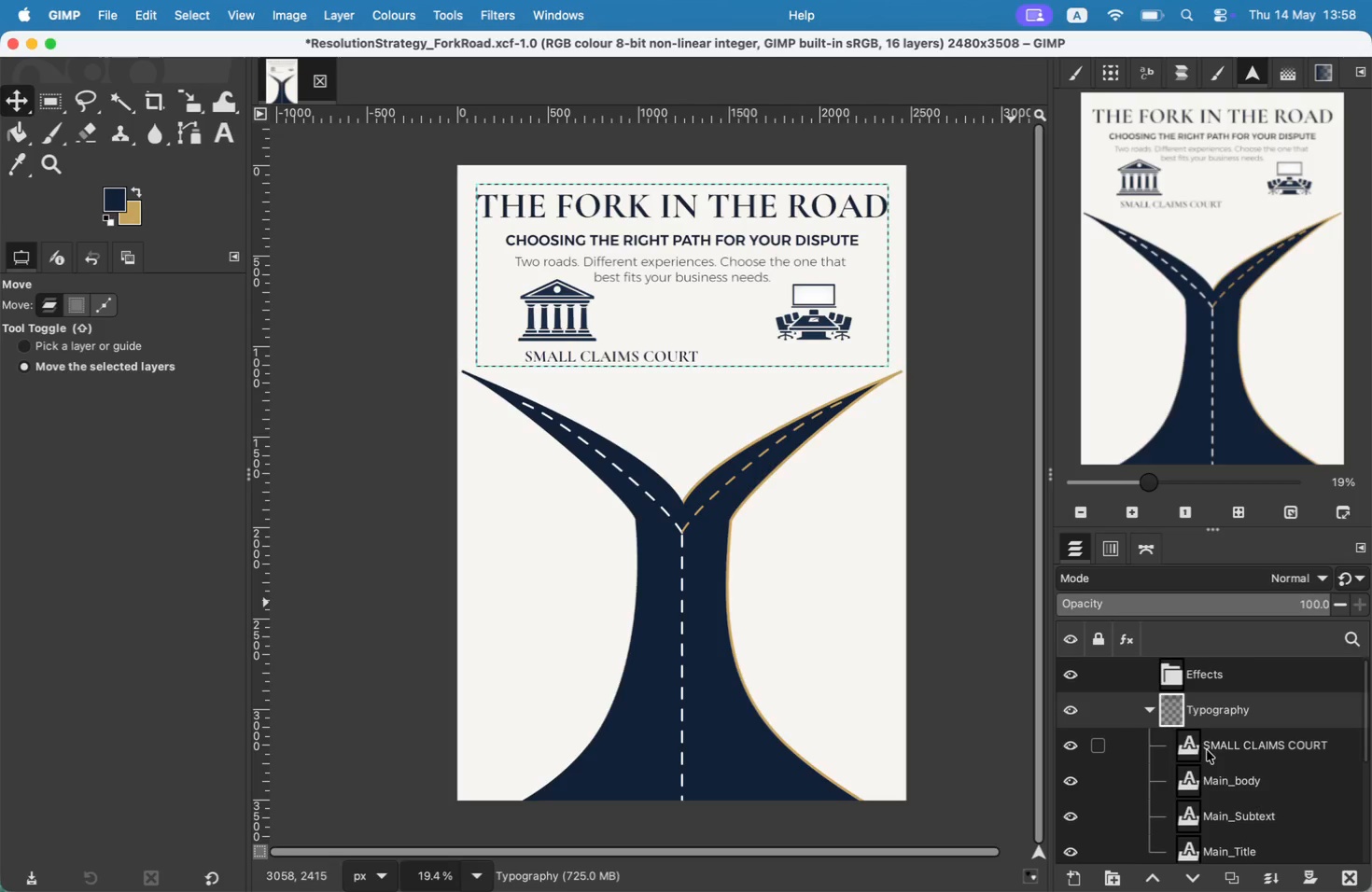 
left_click([1219, 750])
 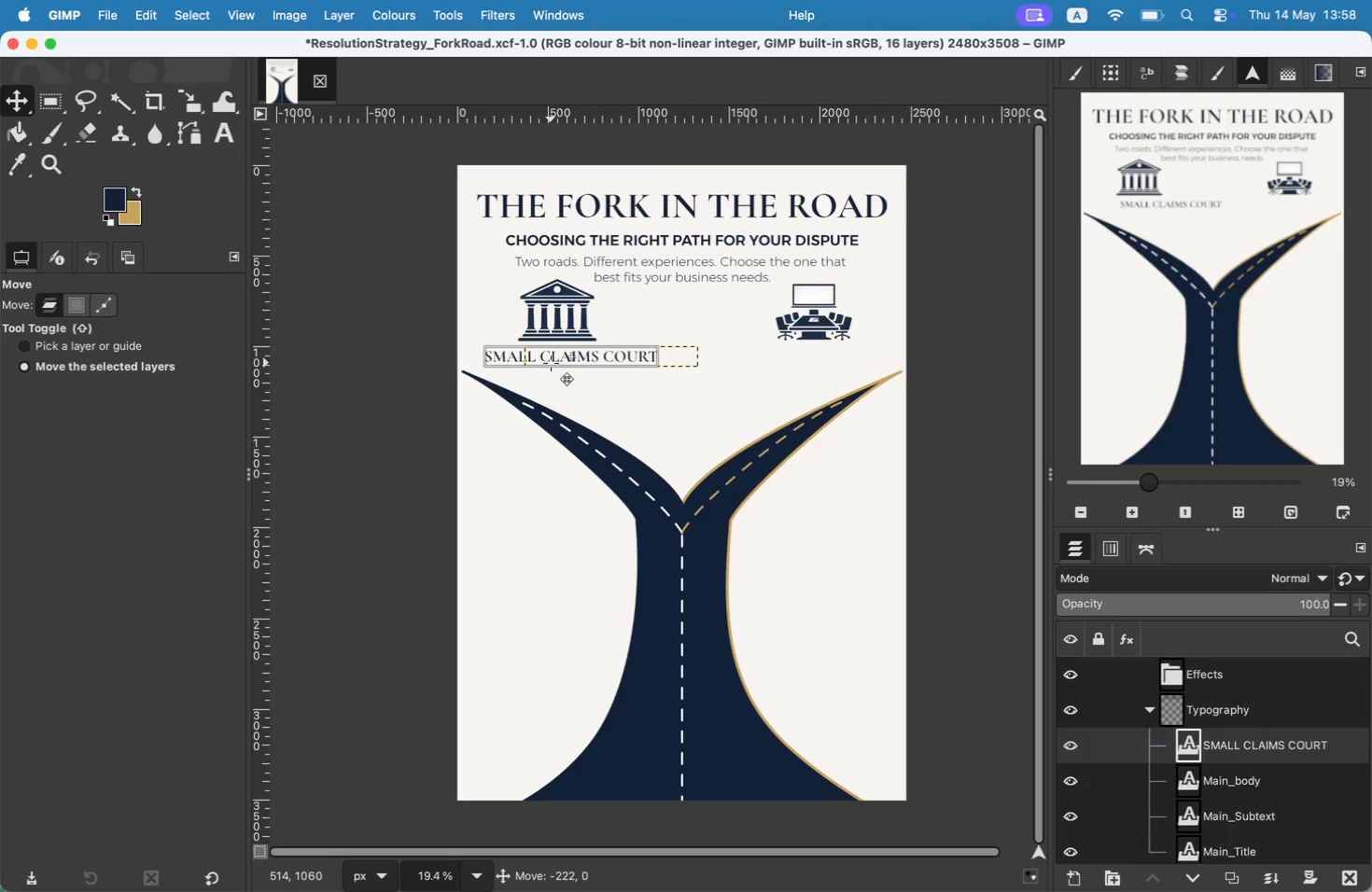 
left_click_drag(start_coordinate=[591, 357], to_coordinate=[551, 363])
 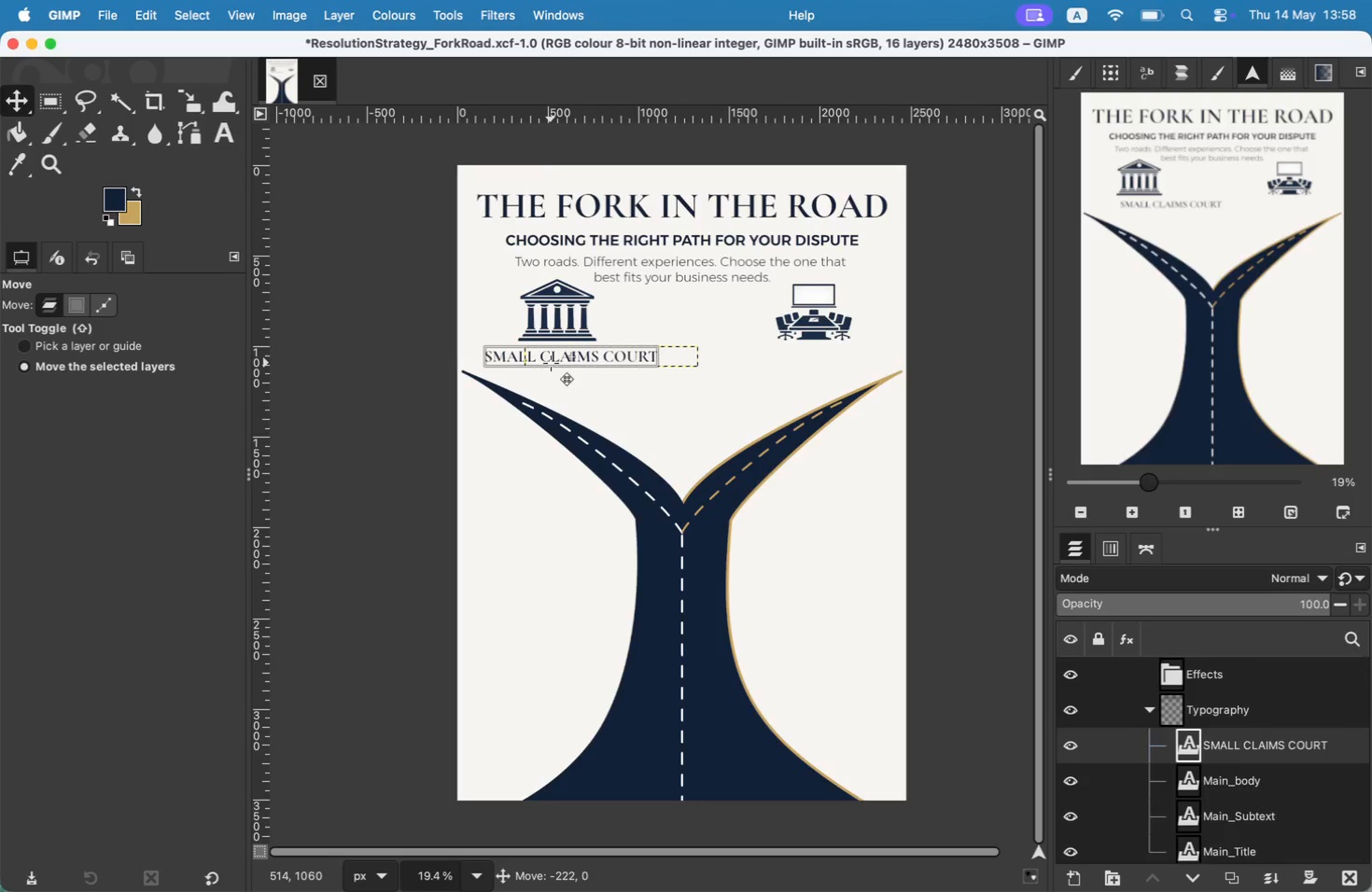 
left_click_drag(start_coordinate=[584, 353], to_coordinate=[579, 351])
 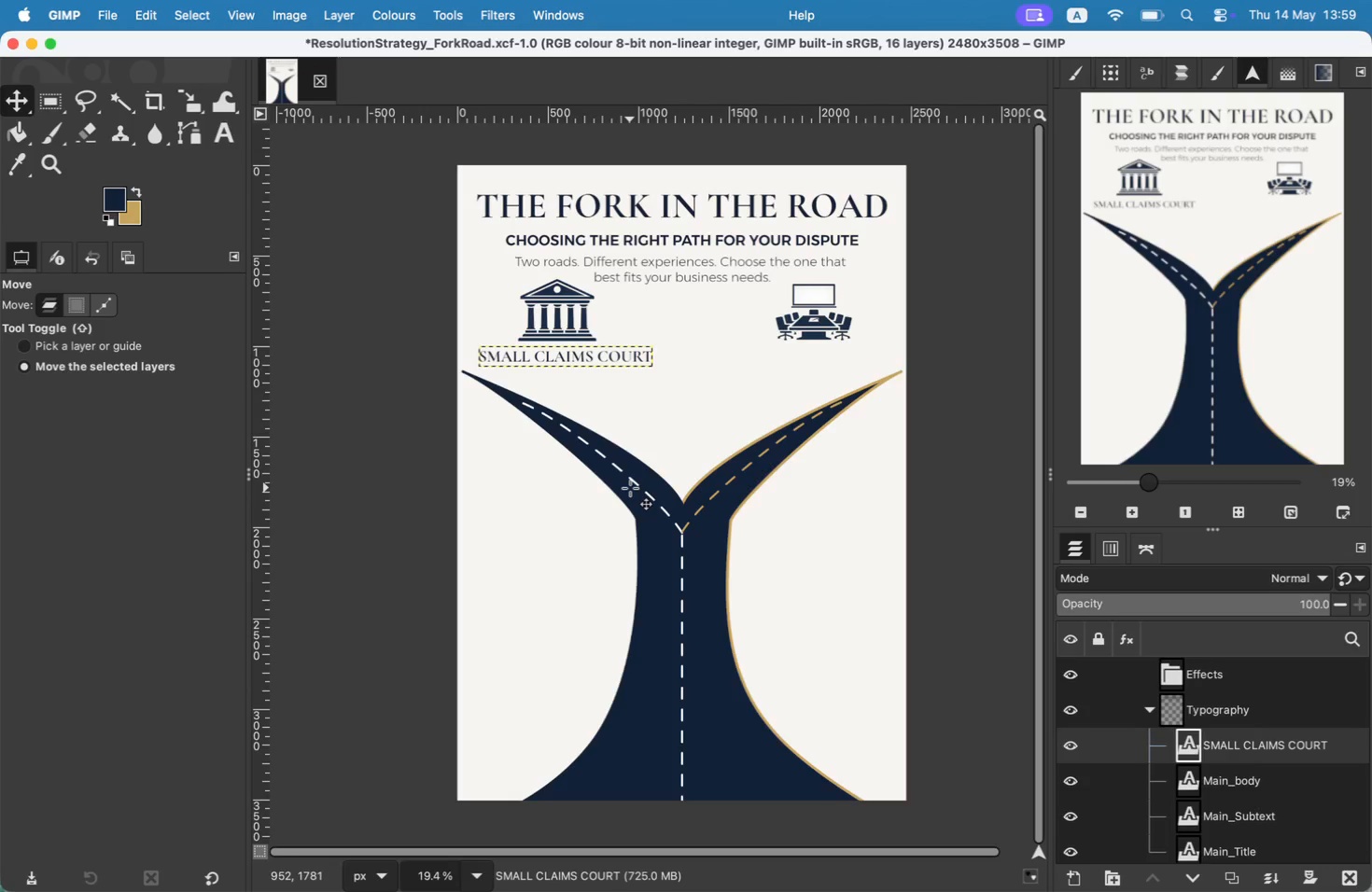 
wait(7.26)
 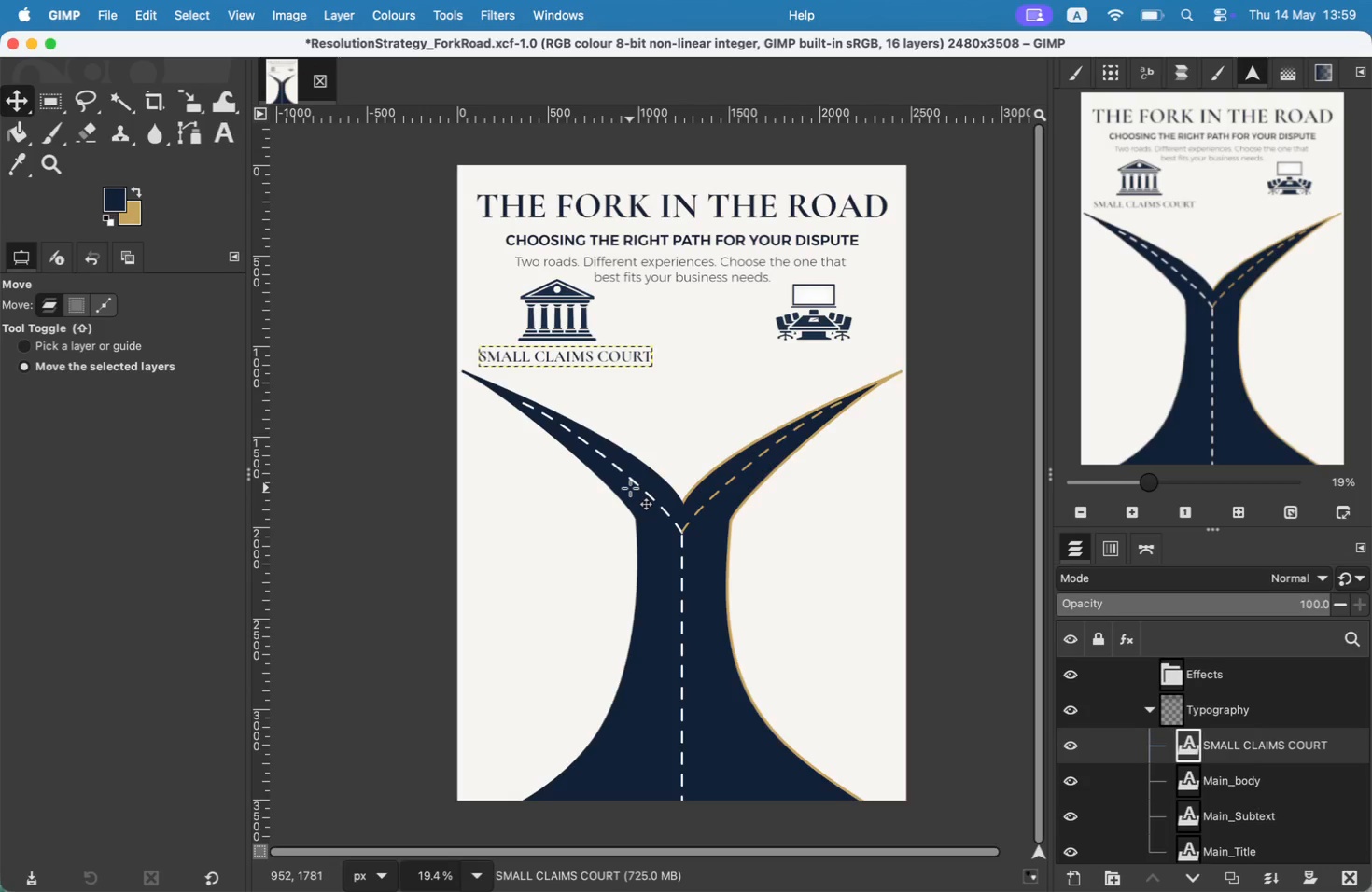 
right_click([1254, 737])
 